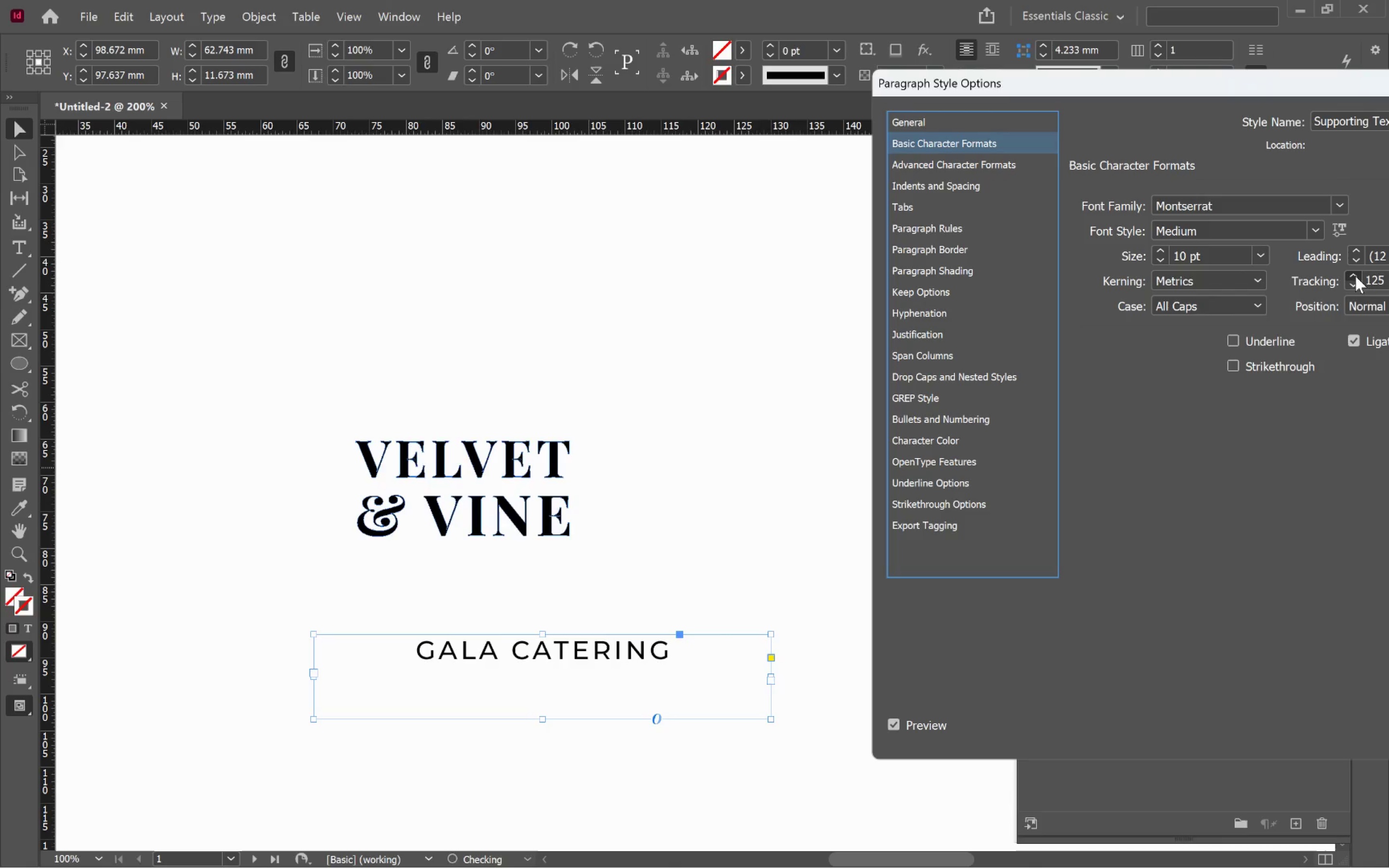 
triple_click([1355, 276])
 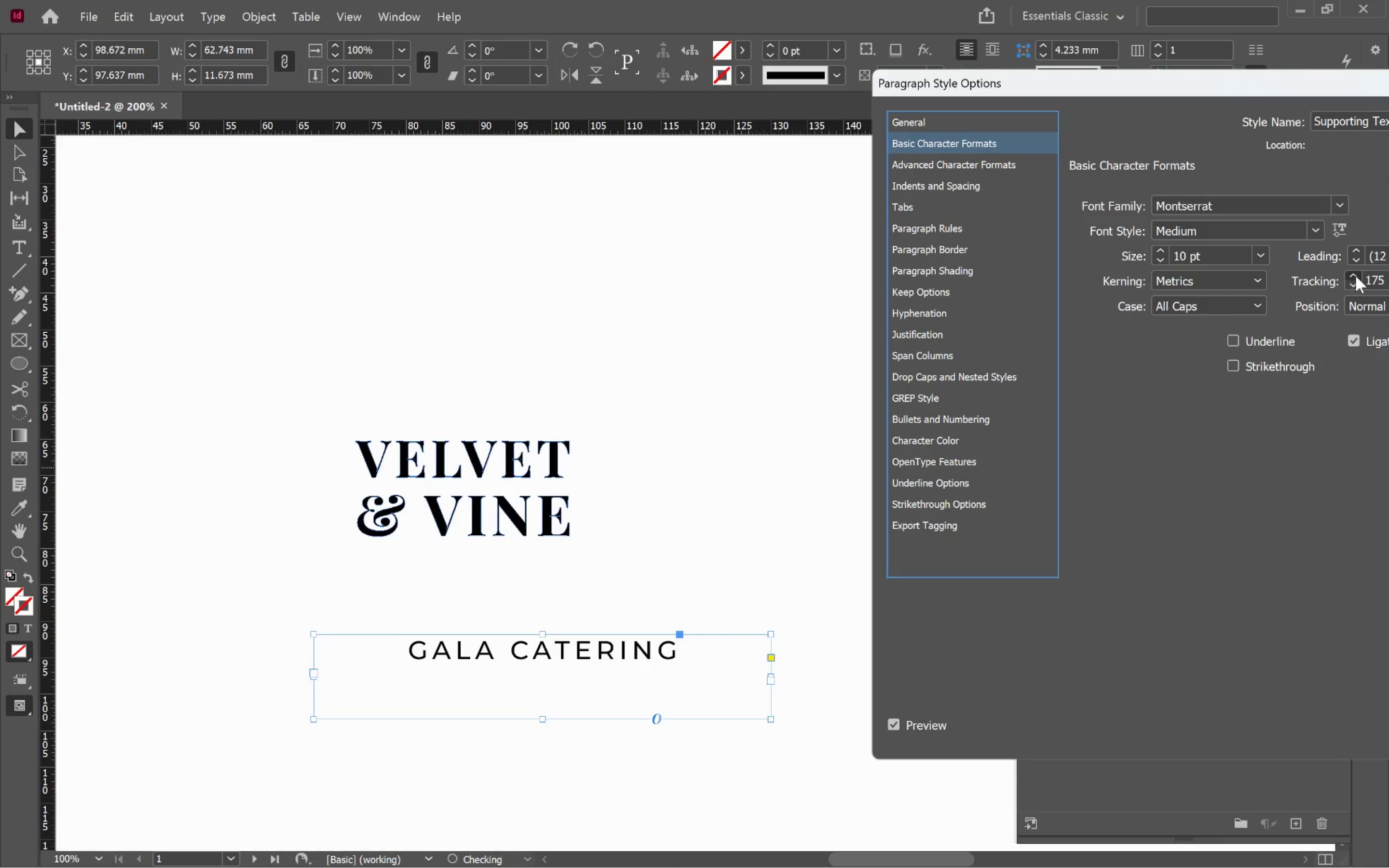 
triple_click([1356, 276])
 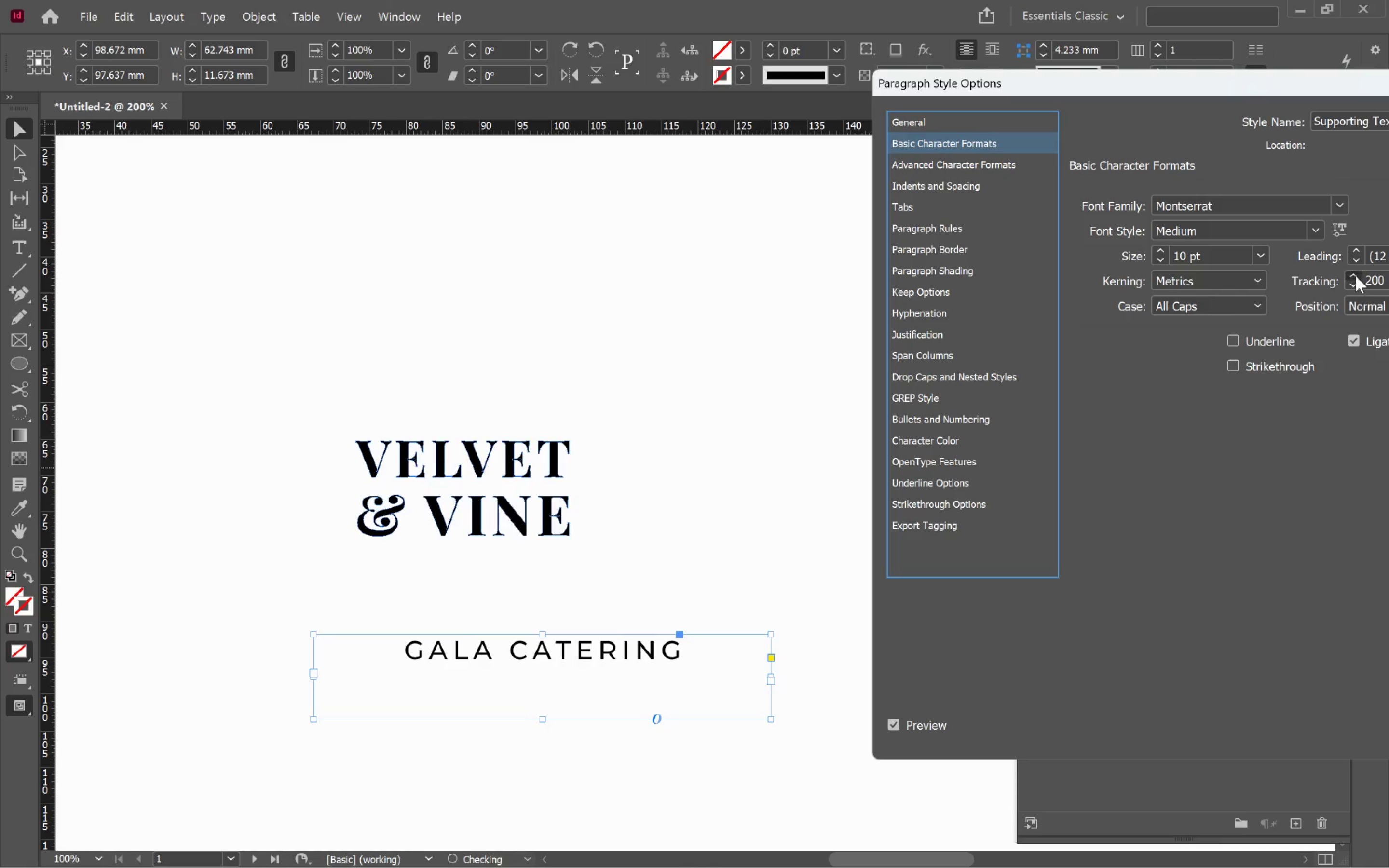 
triple_click([1356, 276])
 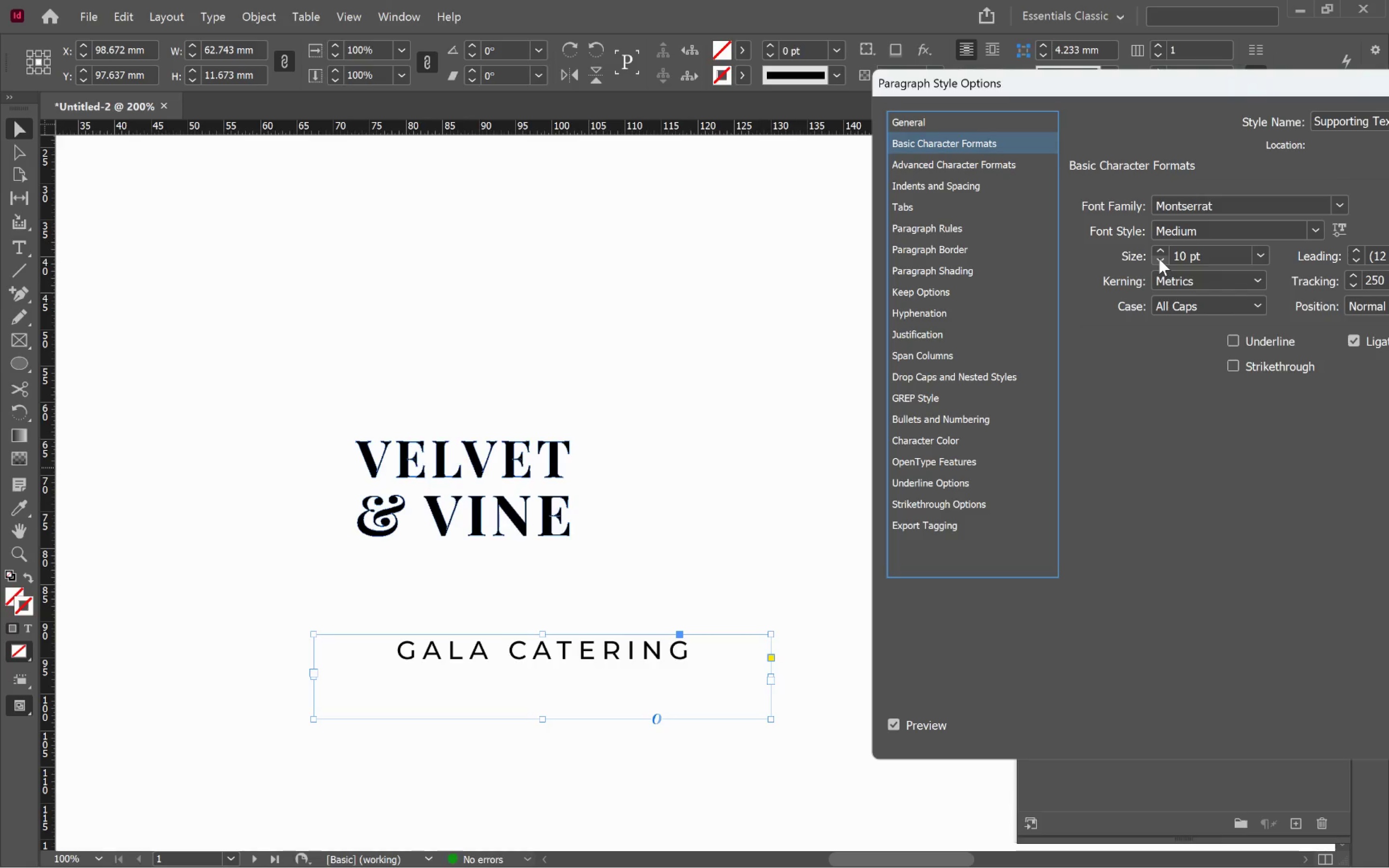 
double_click([1159, 258])
 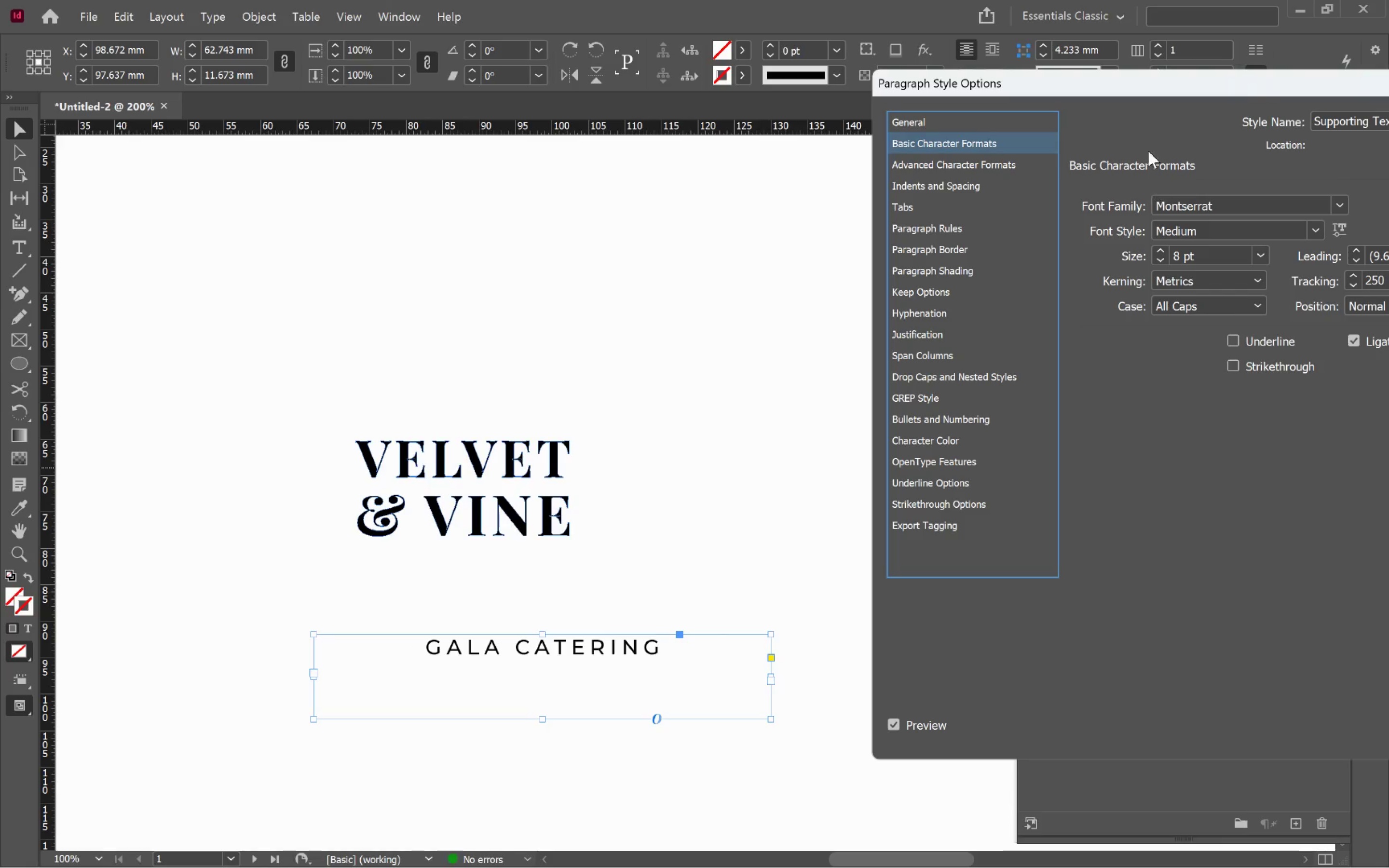 
left_click_drag(start_coordinate=[1241, 90], to_coordinate=[1031, 59])
 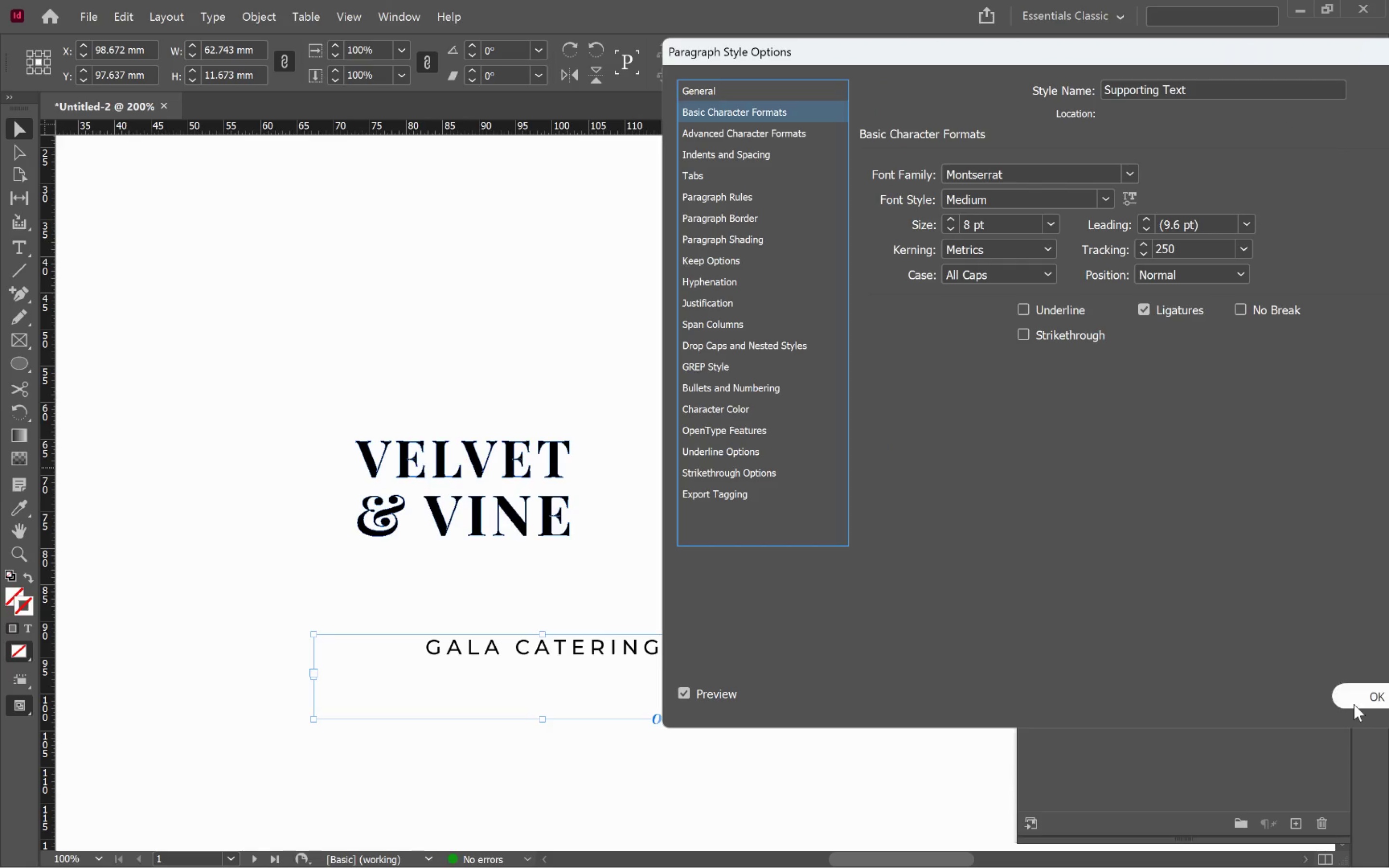 
left_click([1352, 702])
 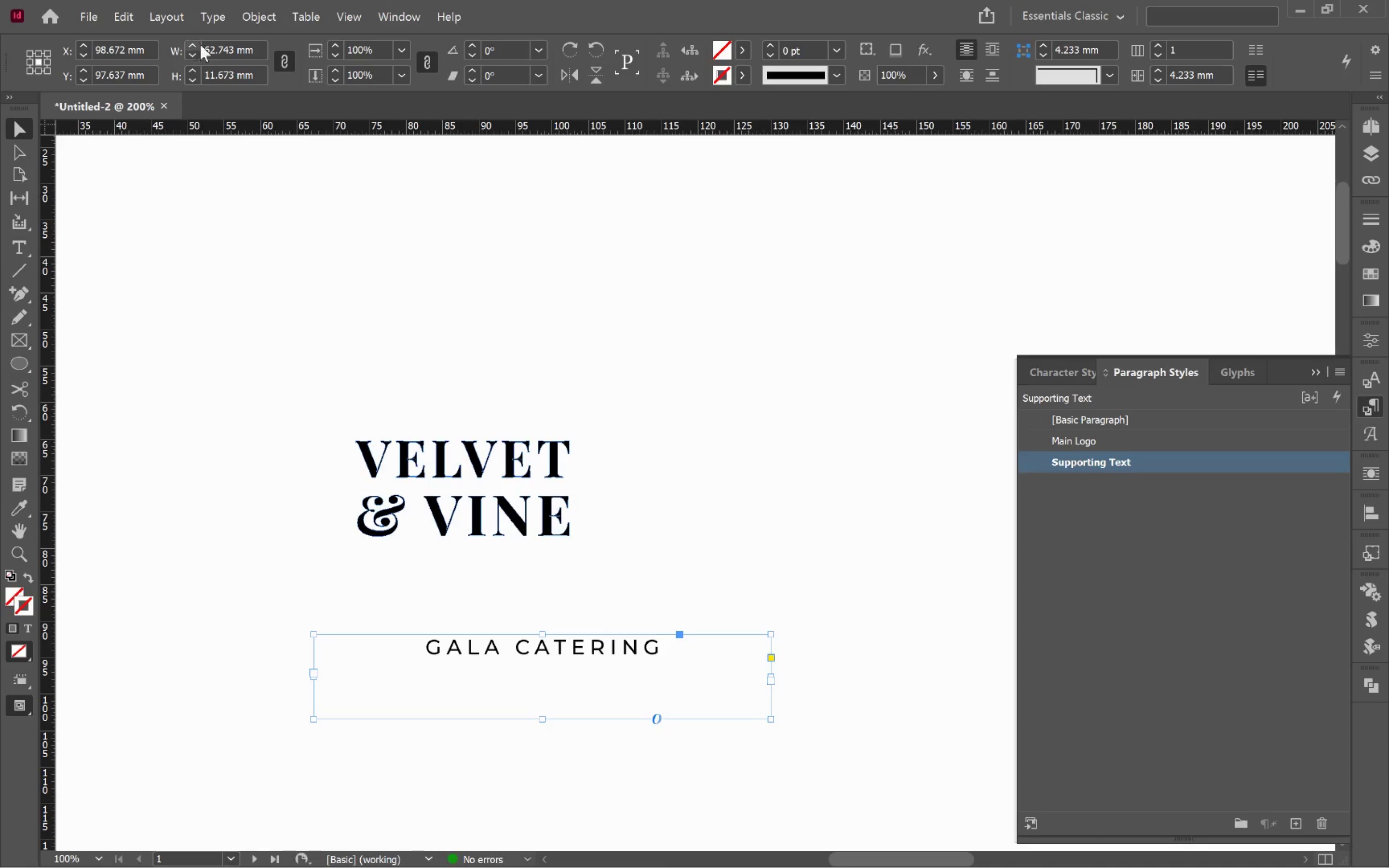 
left_click([173, 16])
 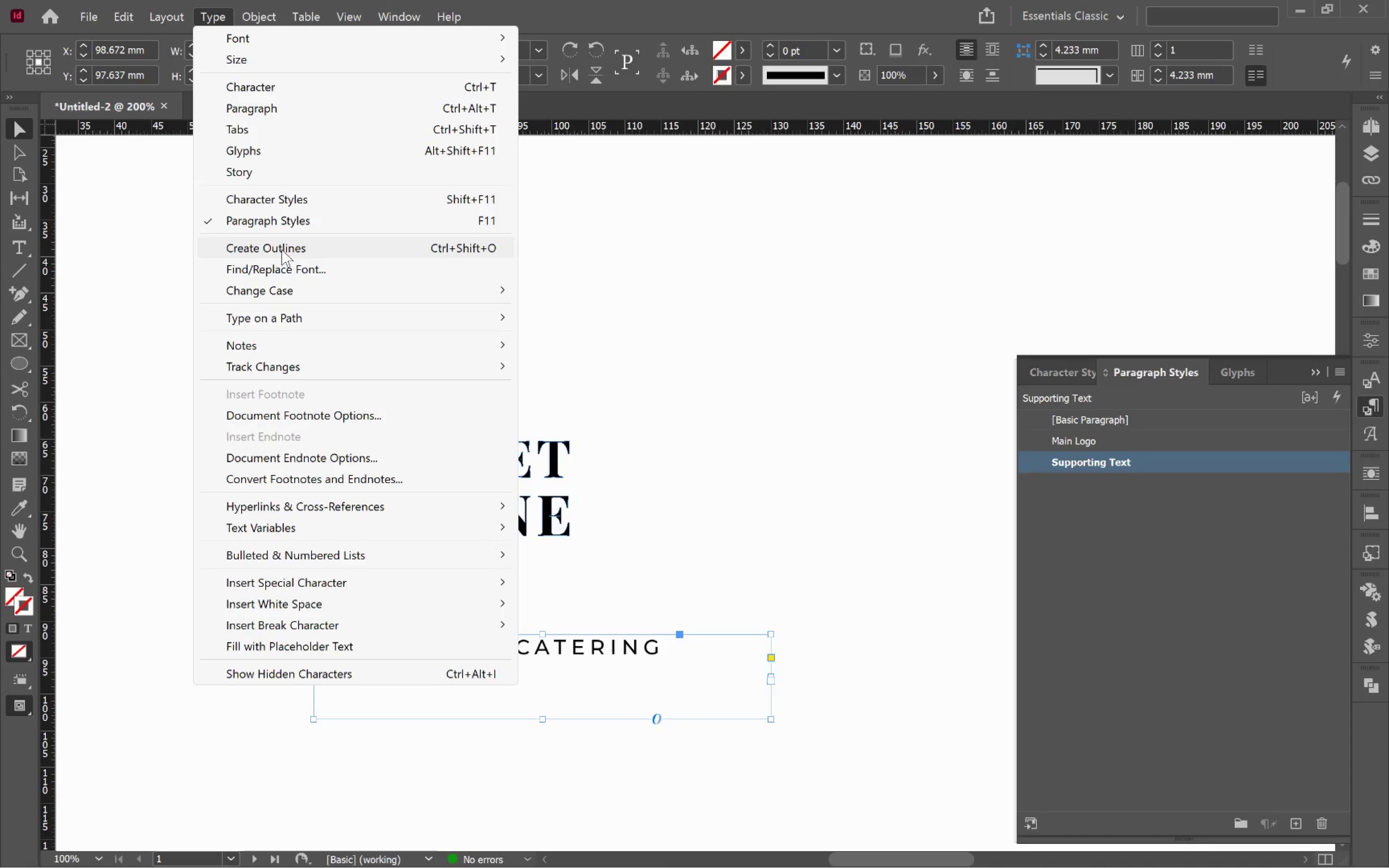 
left_click([282, 249])
 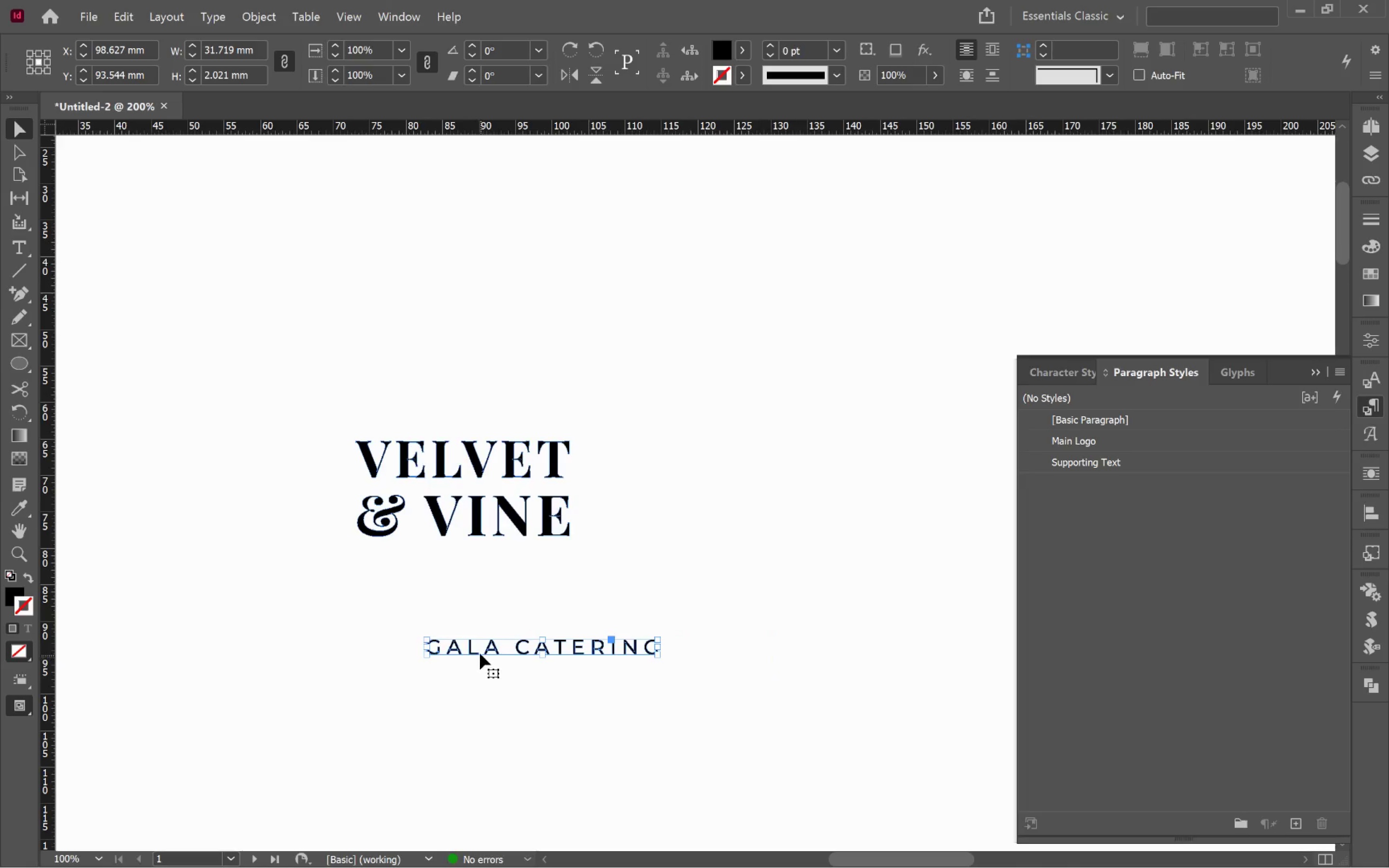 
left_click_drag(start_coordinate=[469, 653], to_coordinate=[391, 570])
 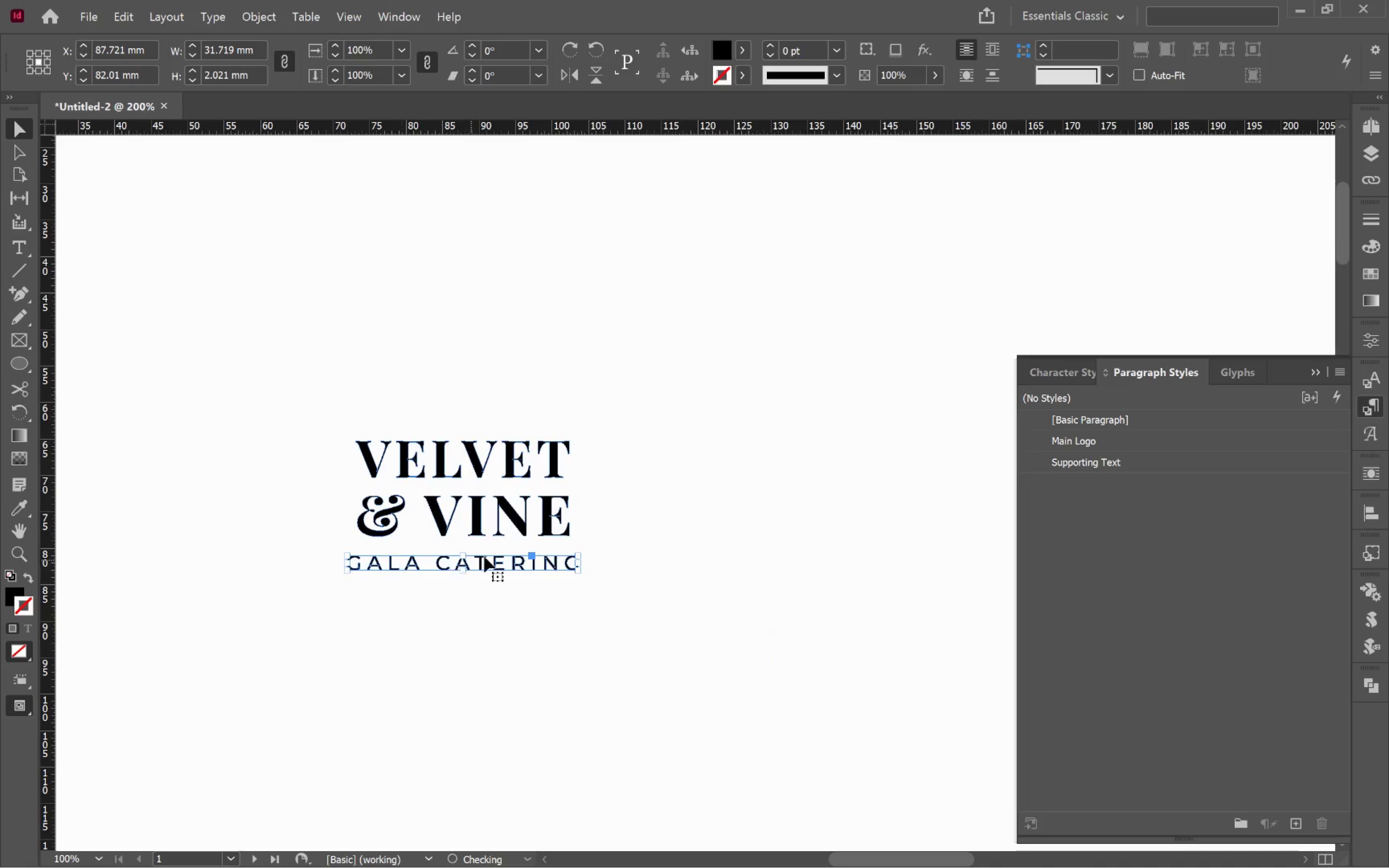 
hold_key(key=AltLeft, duration=0.5)
 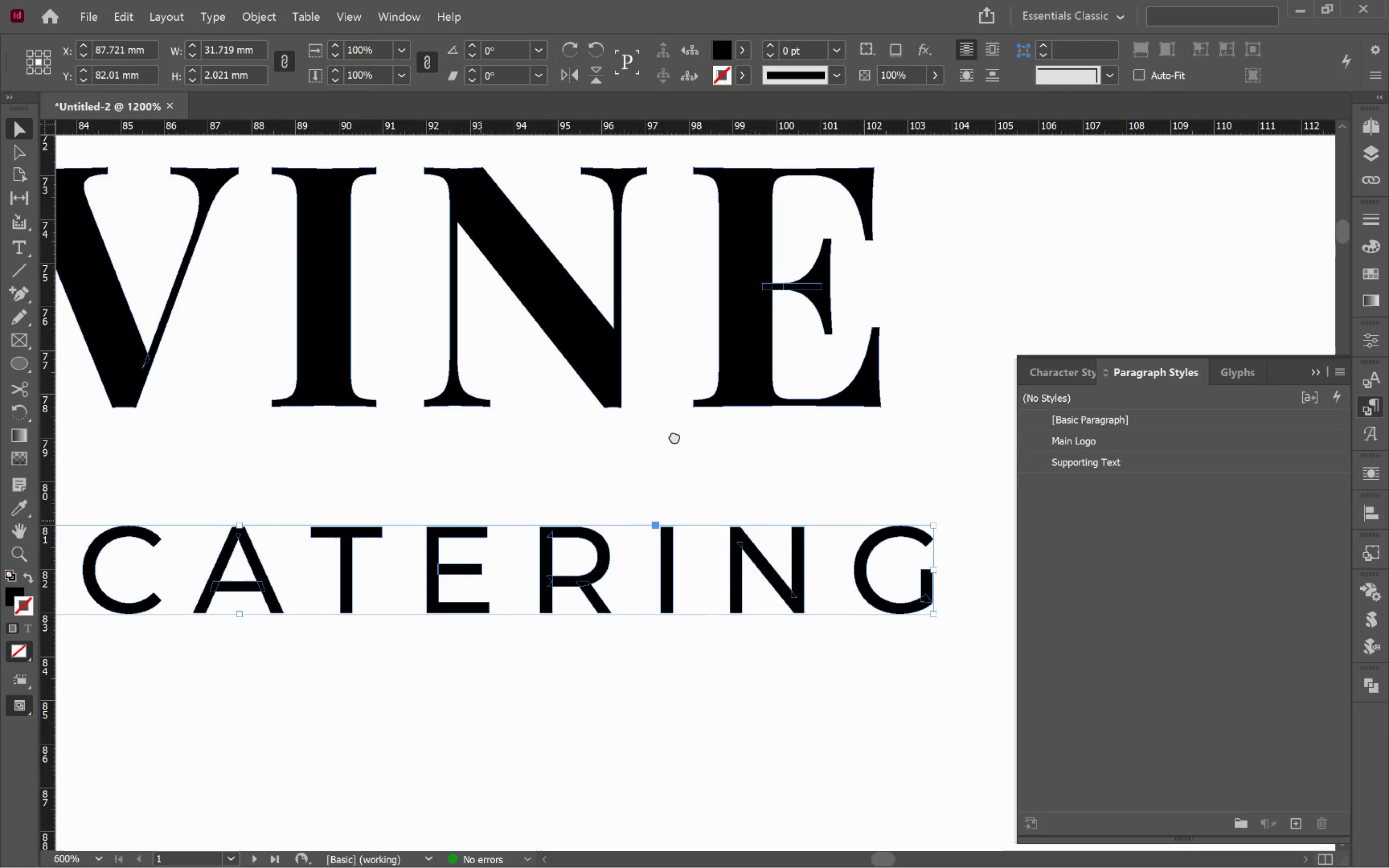 
hold_key(key=Space, duration=0.56)
 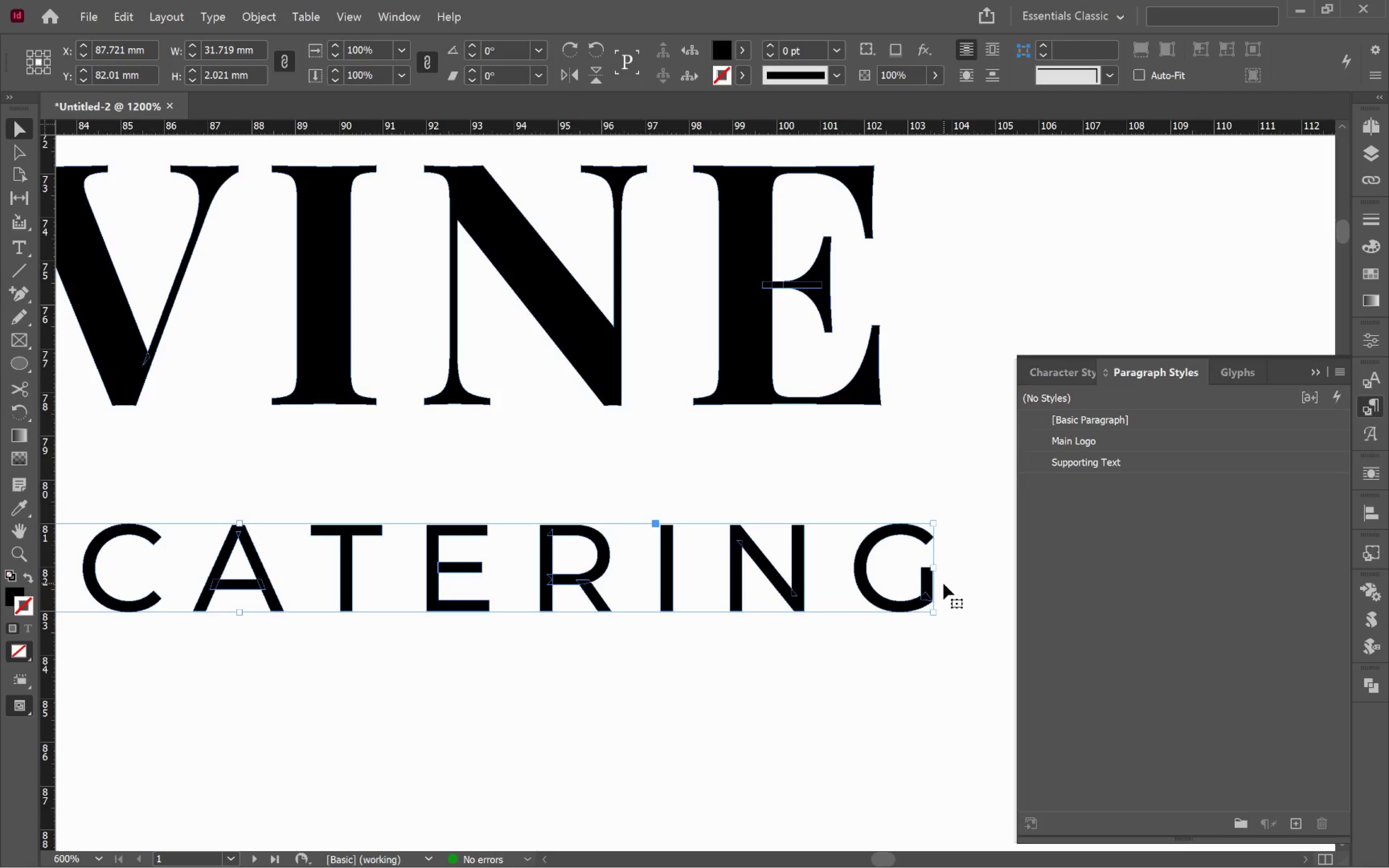 
left_click_drag(start_coordinate=[496, 515], to_coordinate=[675, 434])
 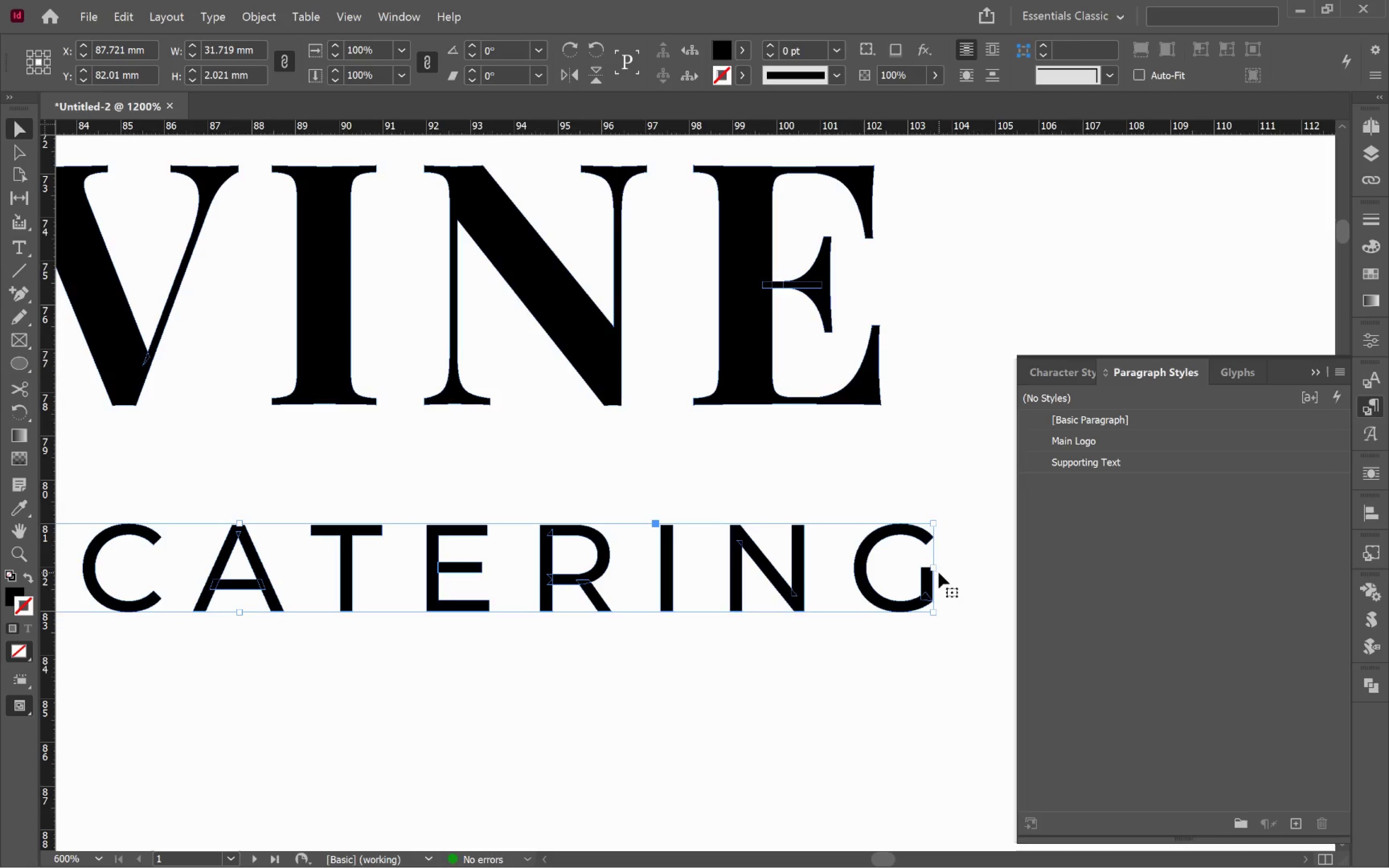 
scroll: coordinate [554, 550], scroll_direction: up, amount: 5.0
 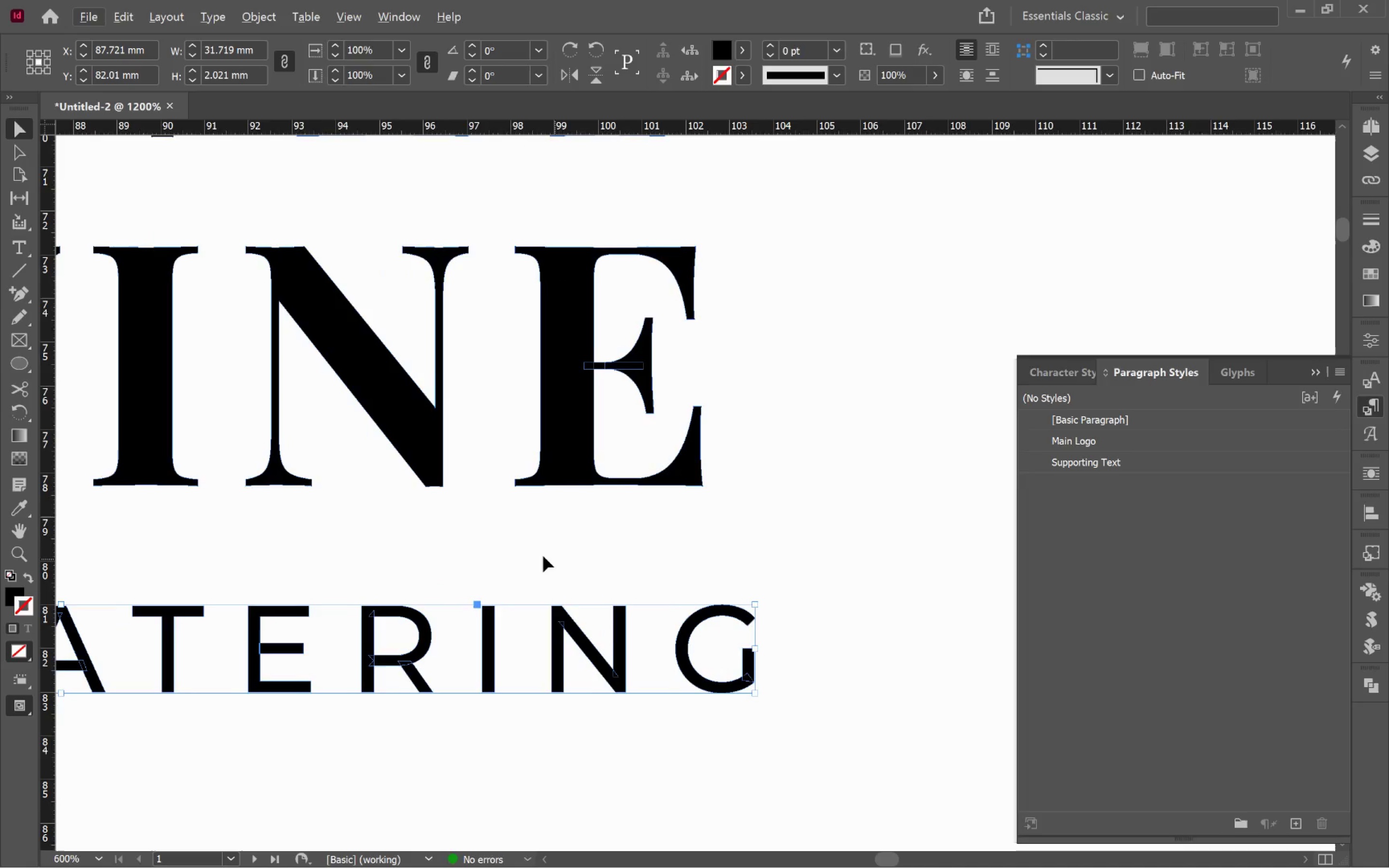 
left_click_drag(start_coordinate=[937, 570], to_coordinate=[881, 558])
 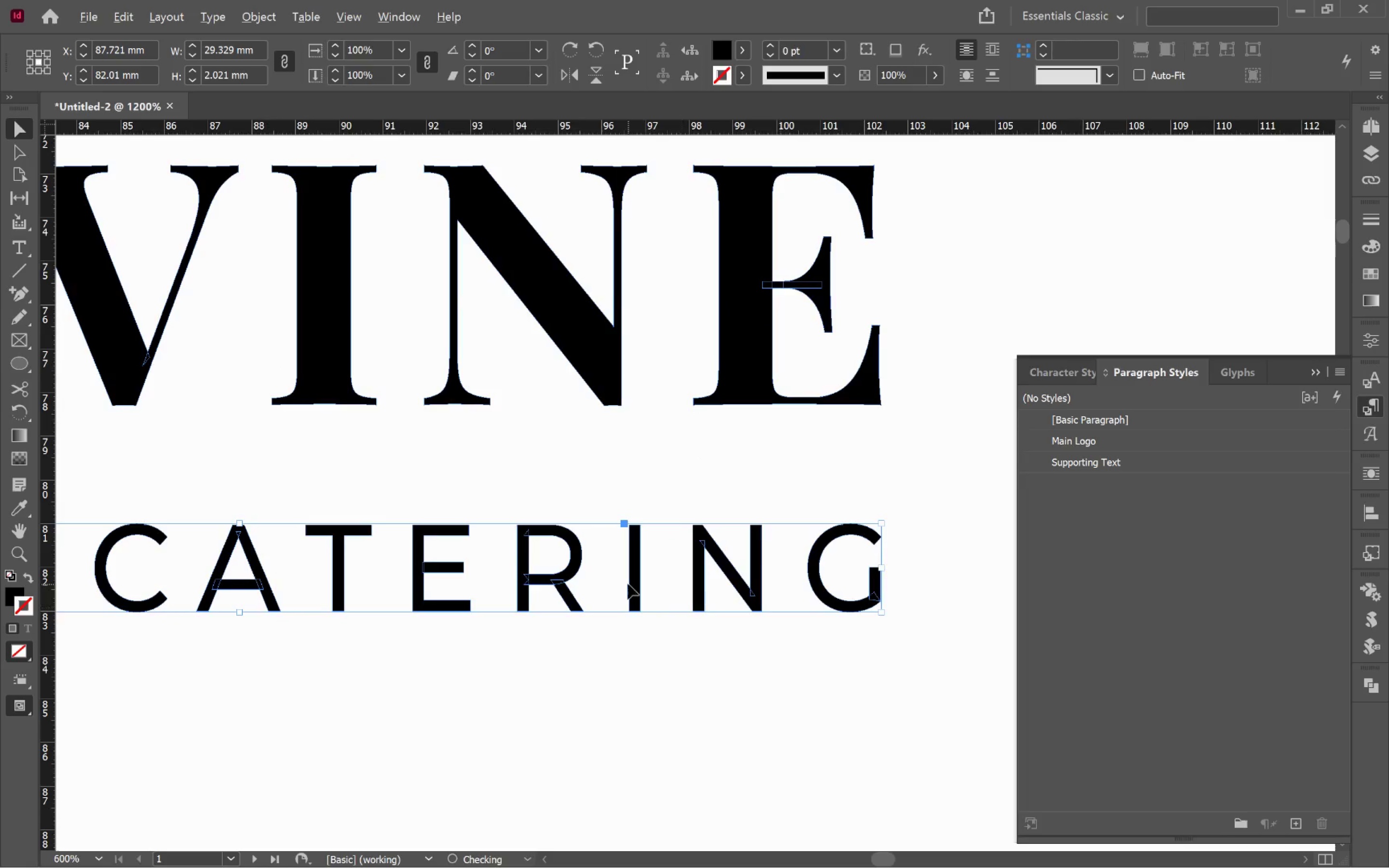 
hold_key(key=AltLeft, duration=2.64)
 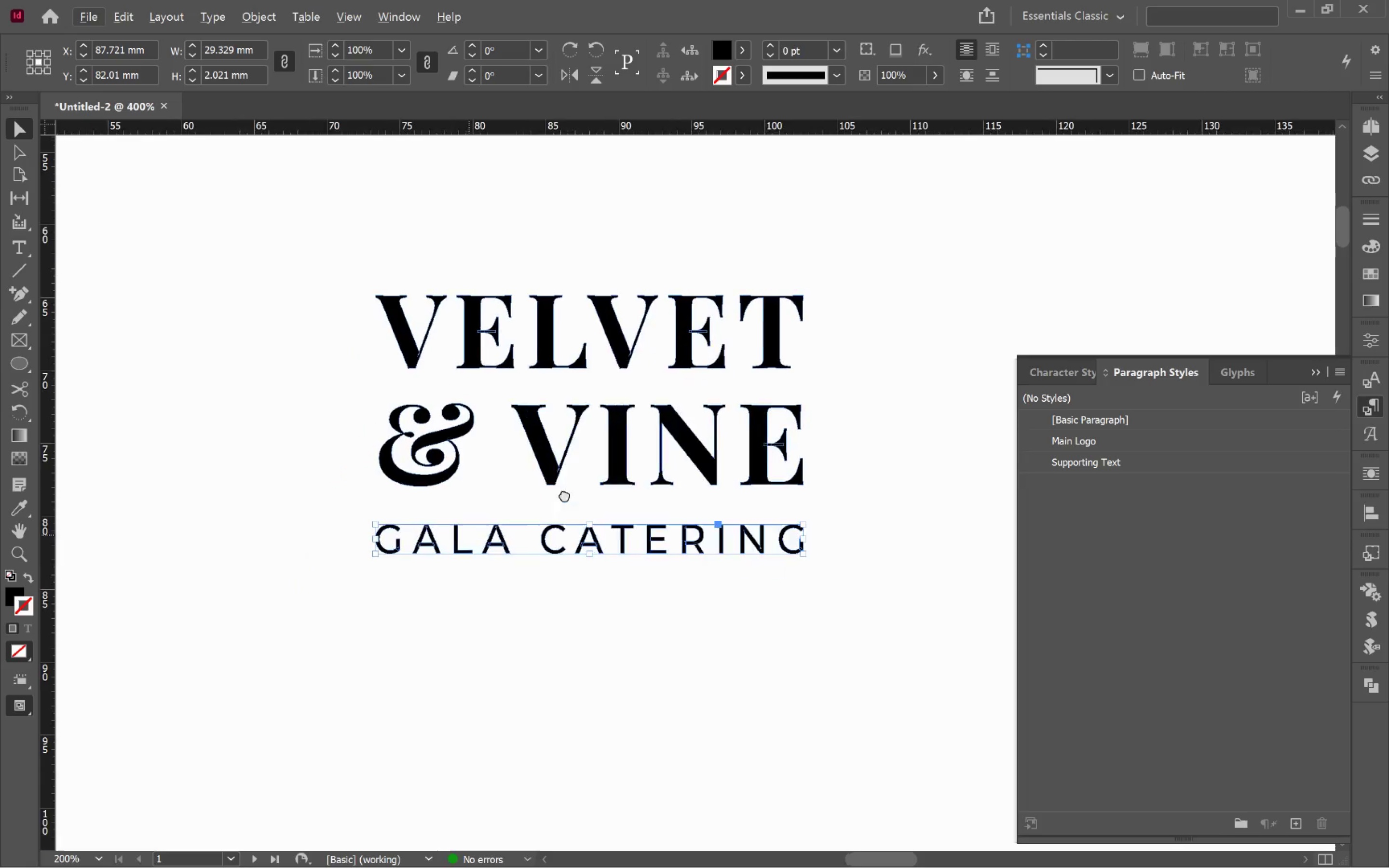 
hold_key(key=Space, duration=0.83)
 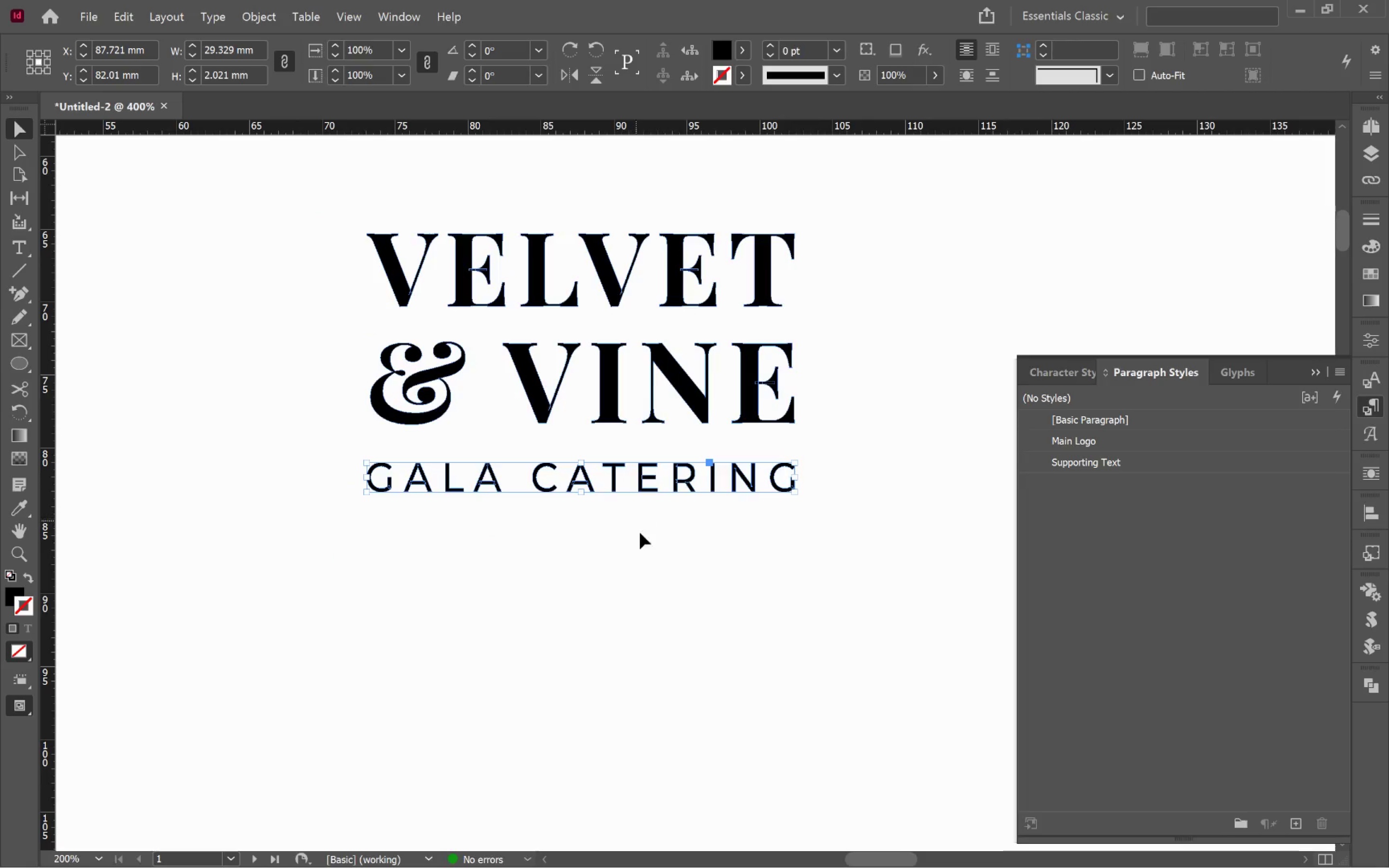 
scroll: coordinate [621, 578], scroll_direction: down, amount: 3.0
 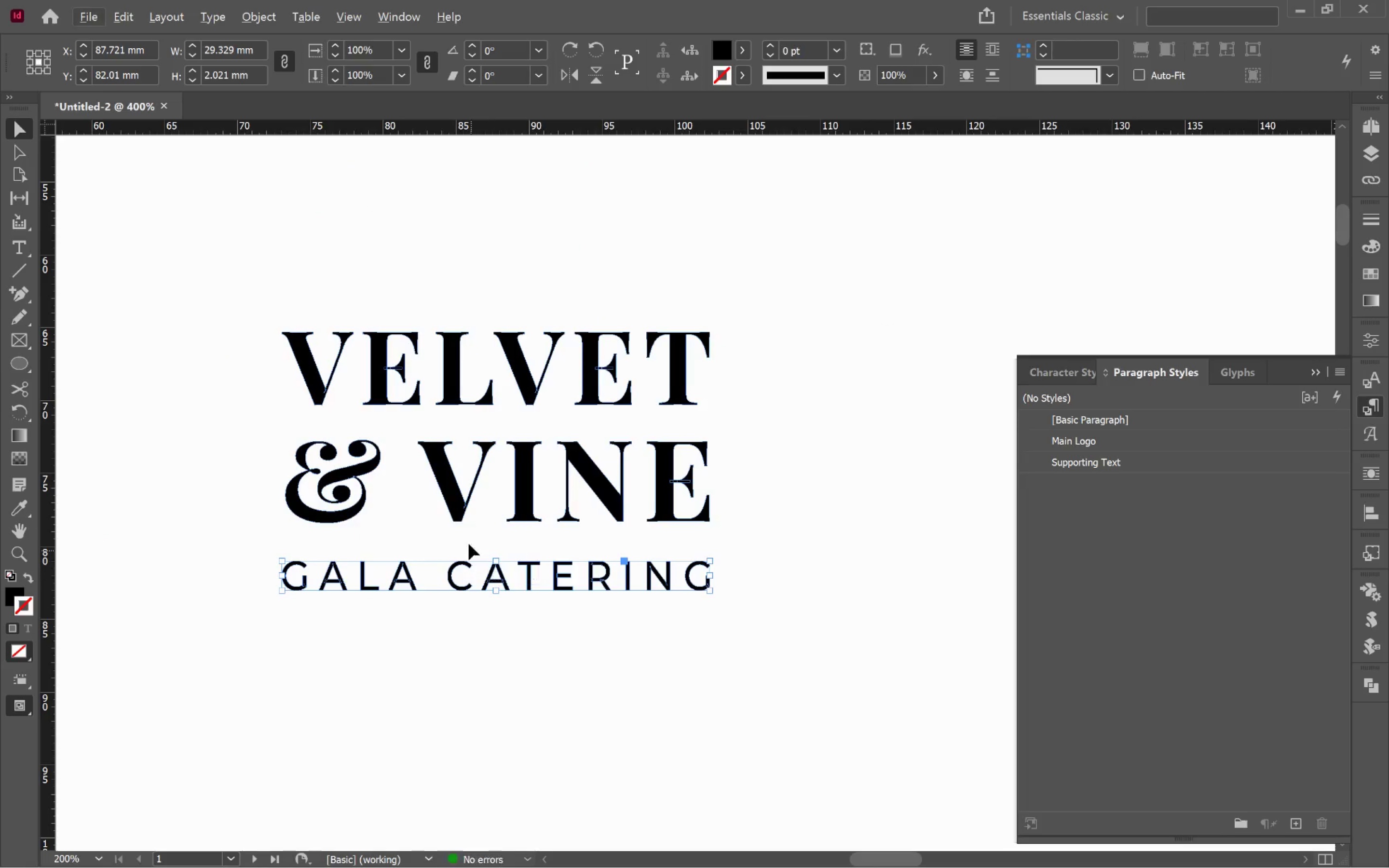 
left_click_drag(start_coordinate=[469, 535], to_coordinate=[554, 437])
 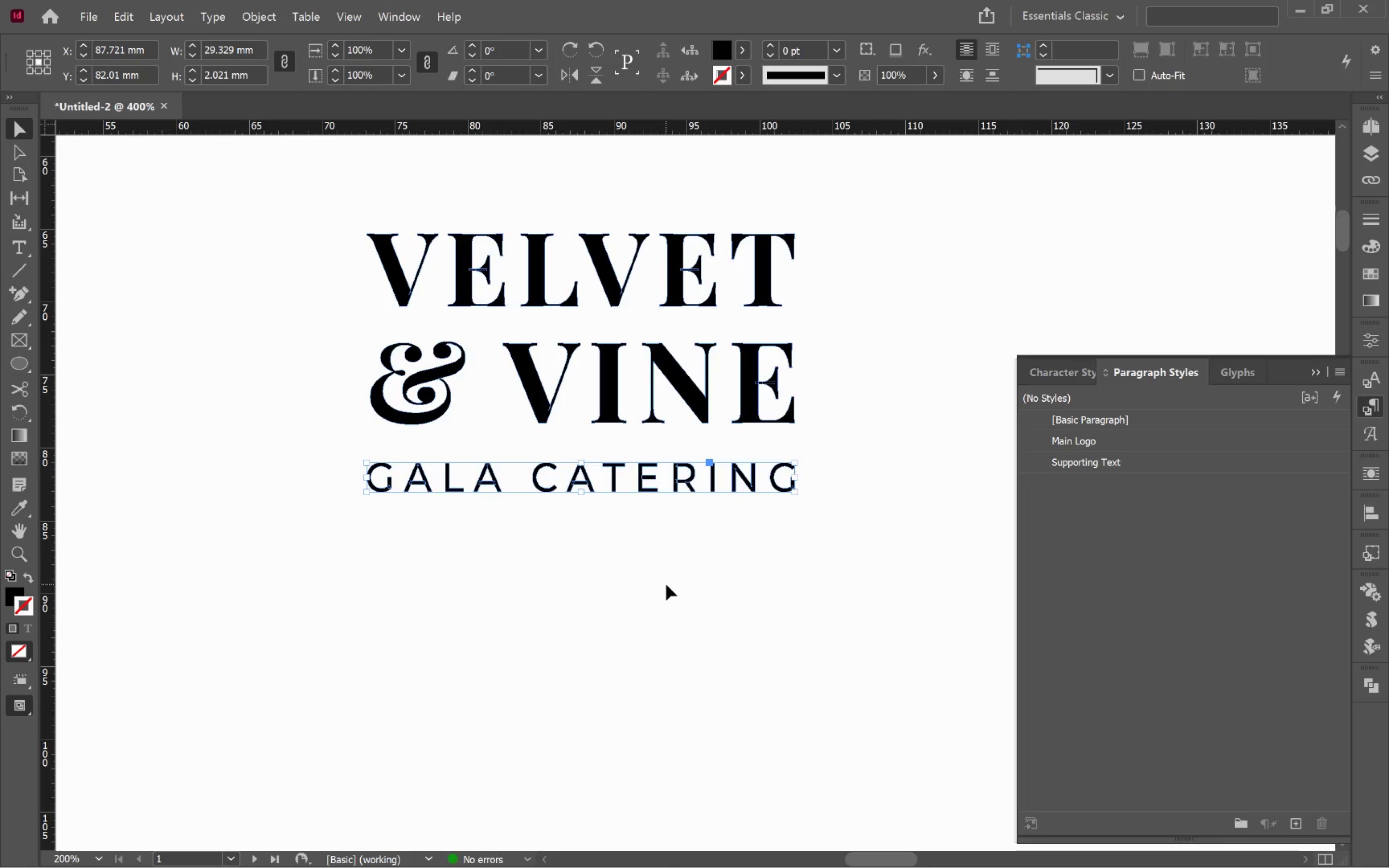 
left_click([666, 584])
 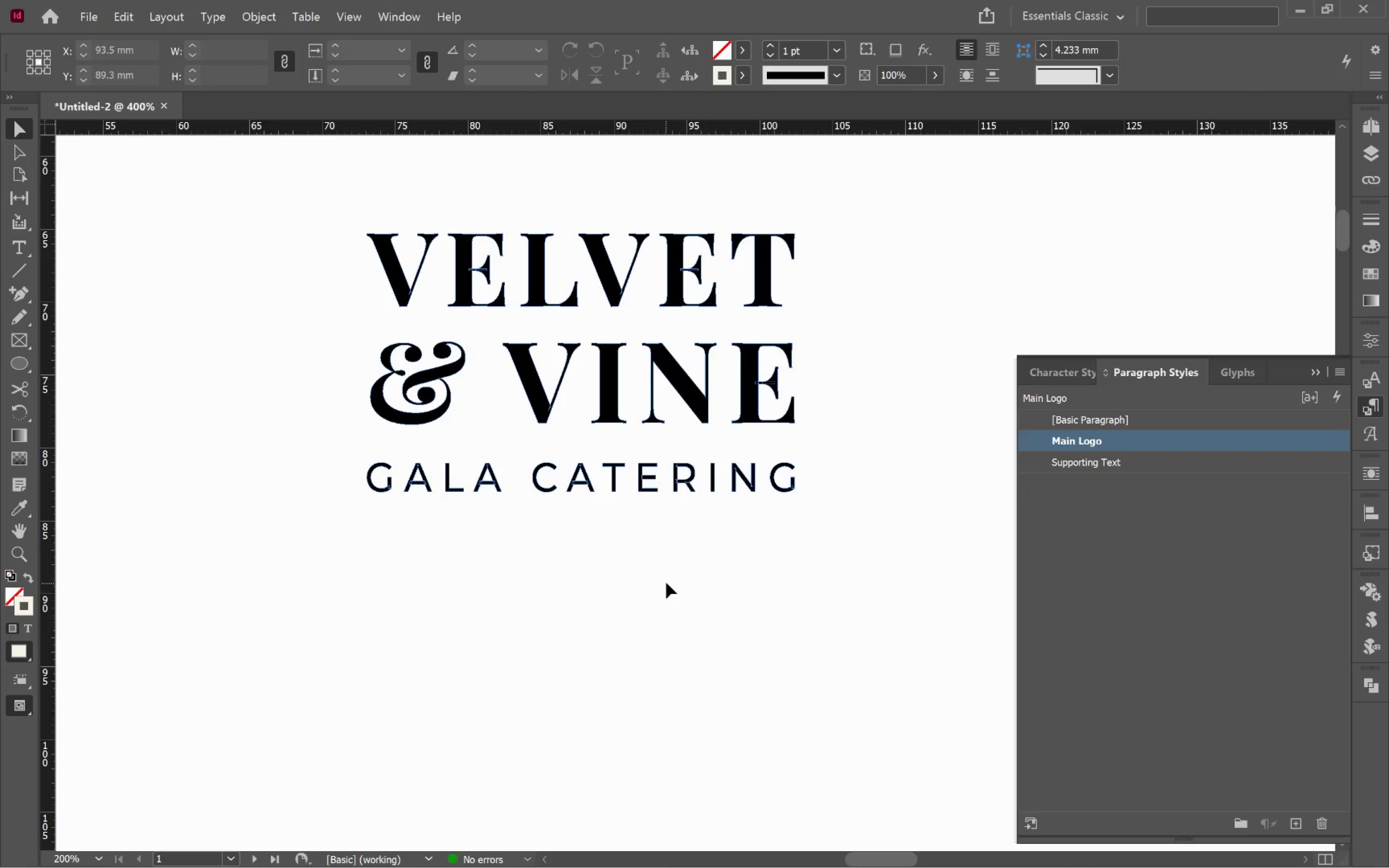 
hold_key(key=AltLeft, duration=0.53)
 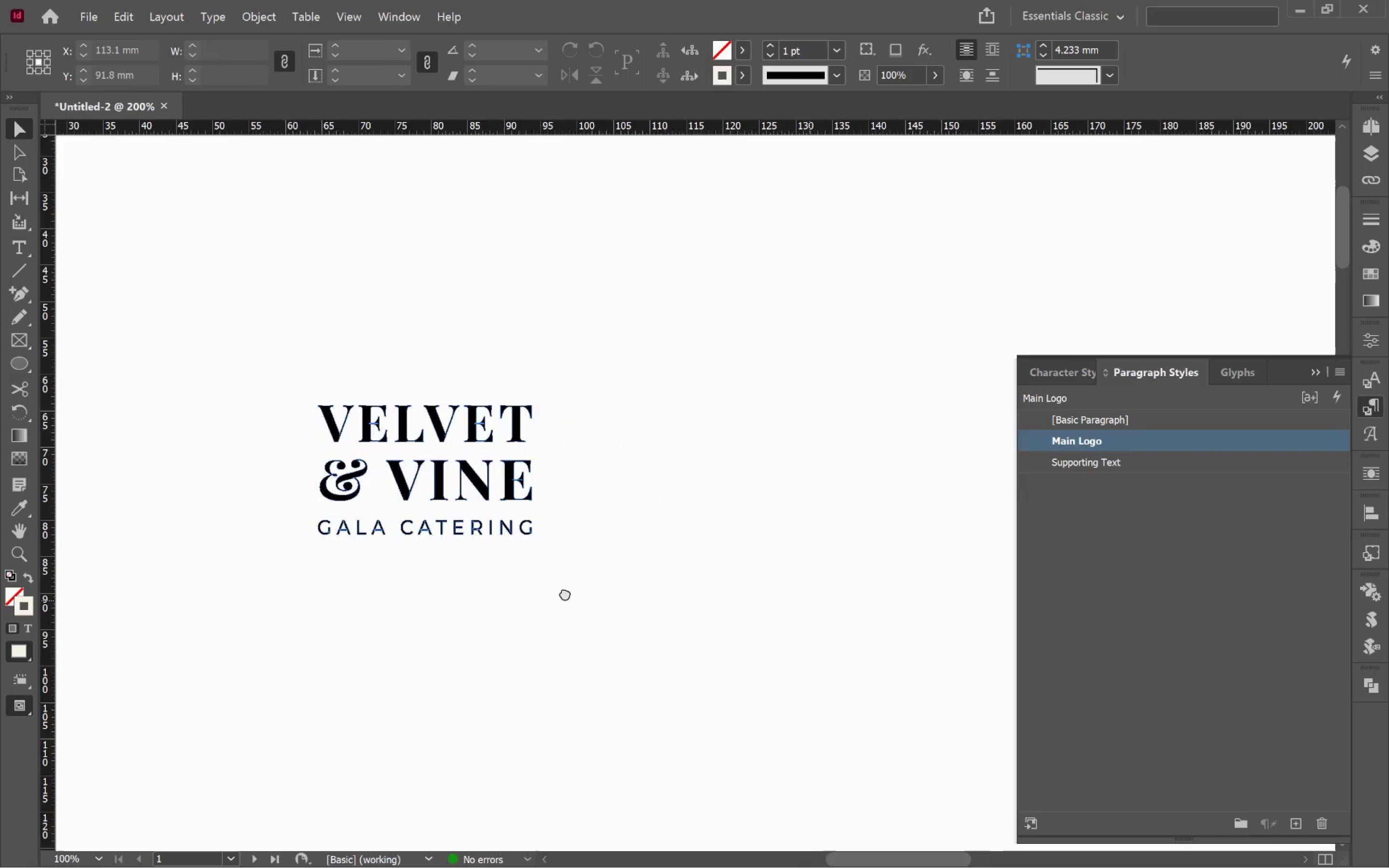 
hold_key(key=Space, duration=0.94)
 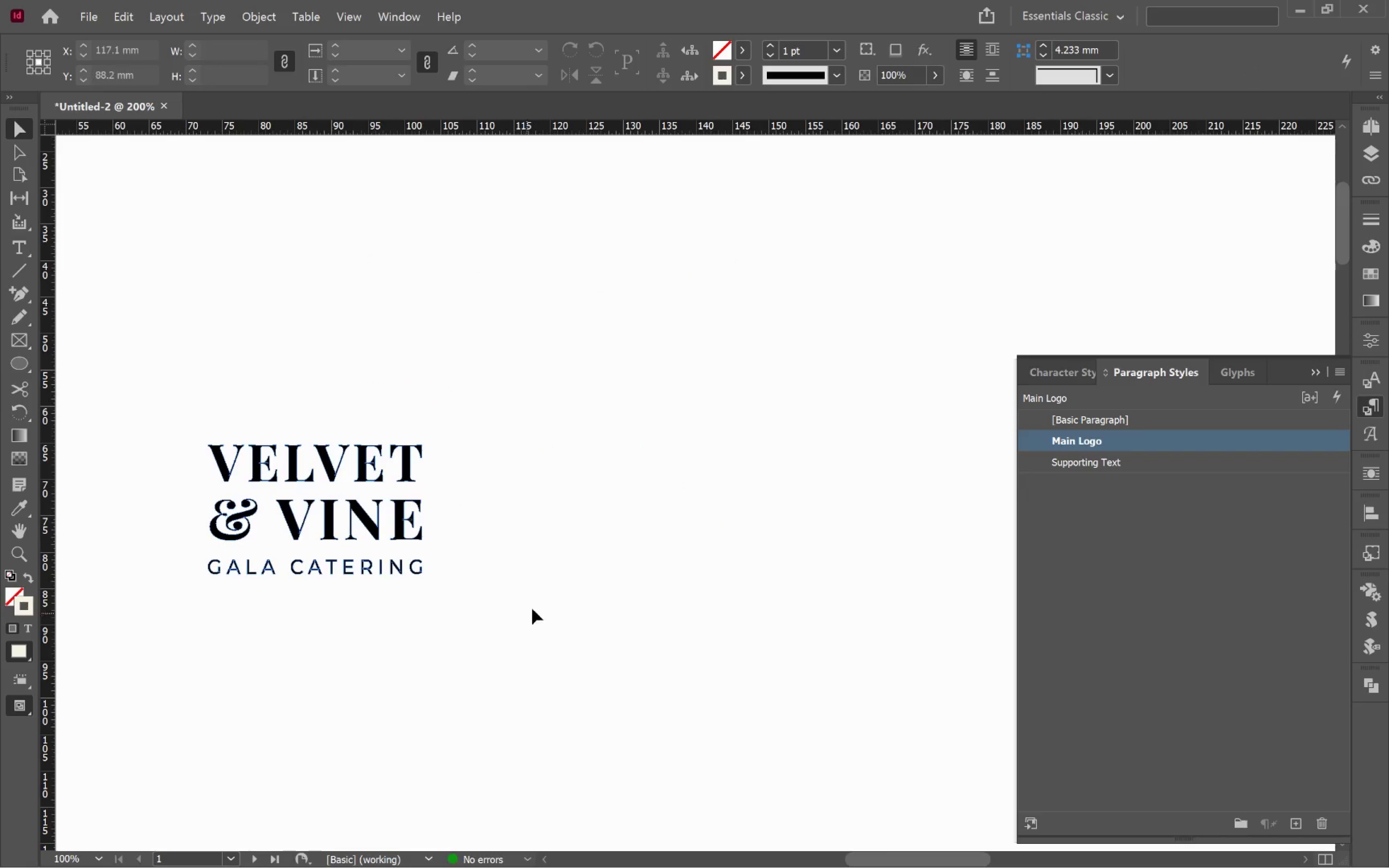 
scroll: coordinate [666, 582], scroll_direction: down, amount: 2.0
 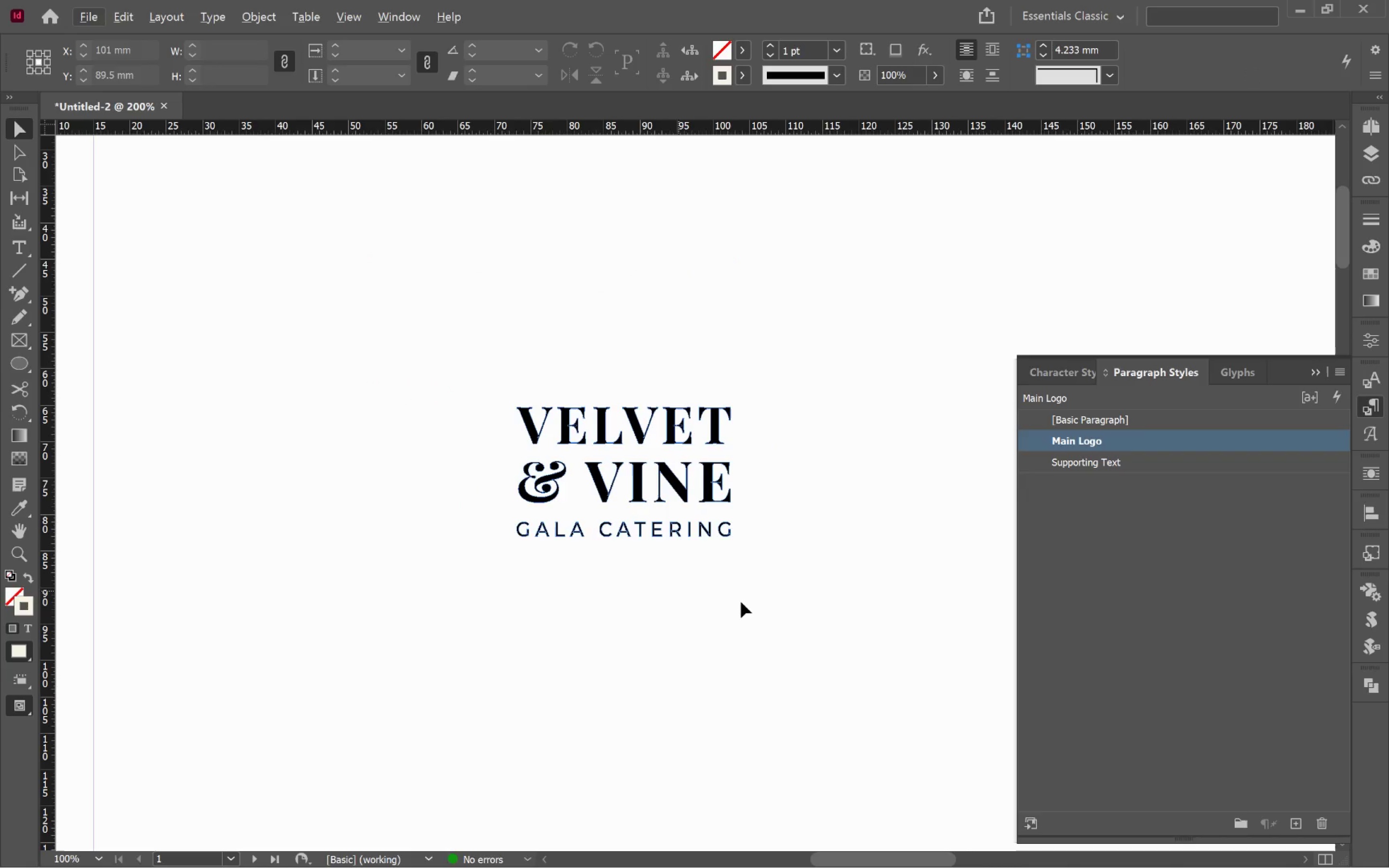 
left_click_drag(start_coordinate=[809, 600], to_coordinate=[501, 638])
 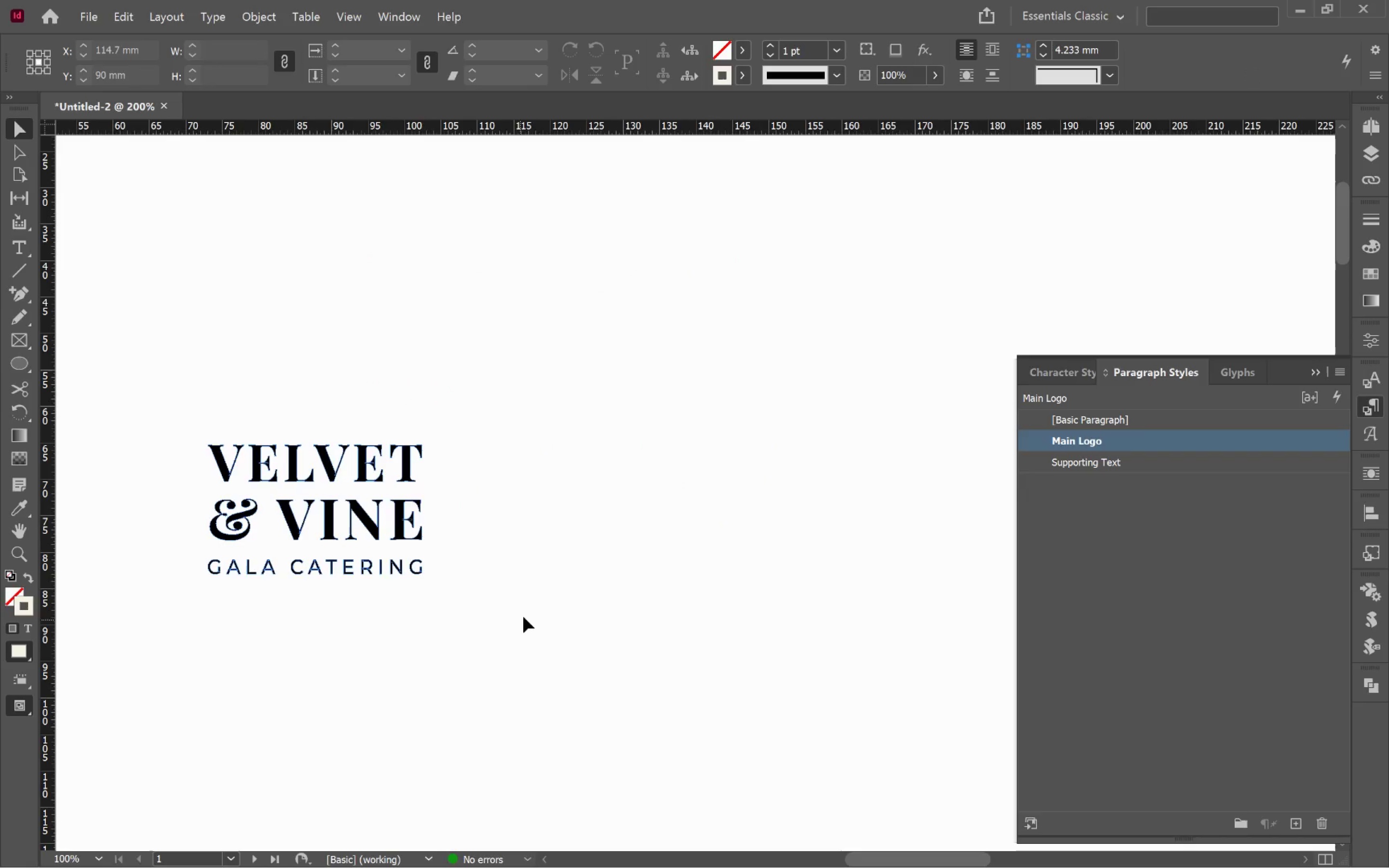 
left_click([524, 616])
 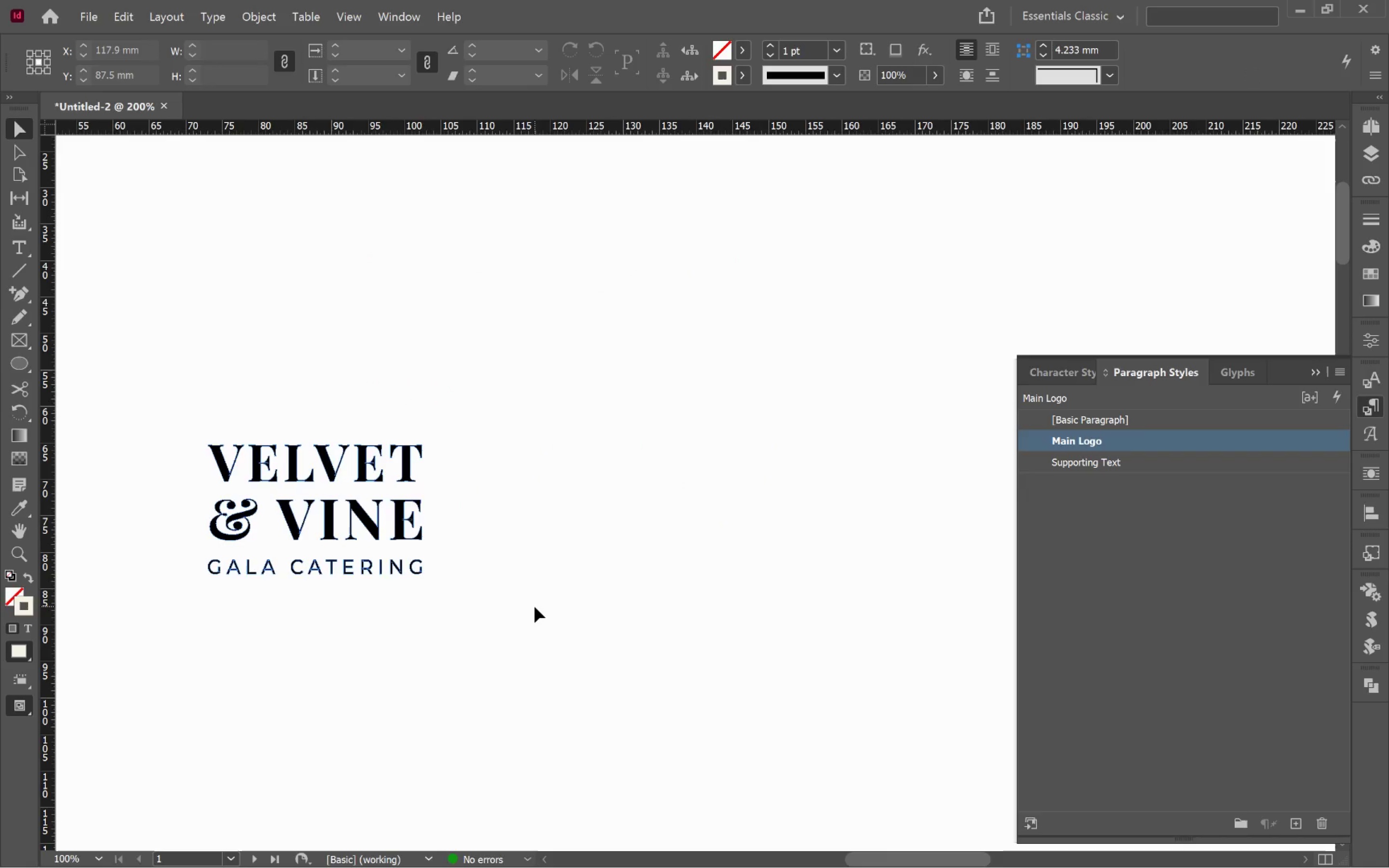 
wait(14.14)
 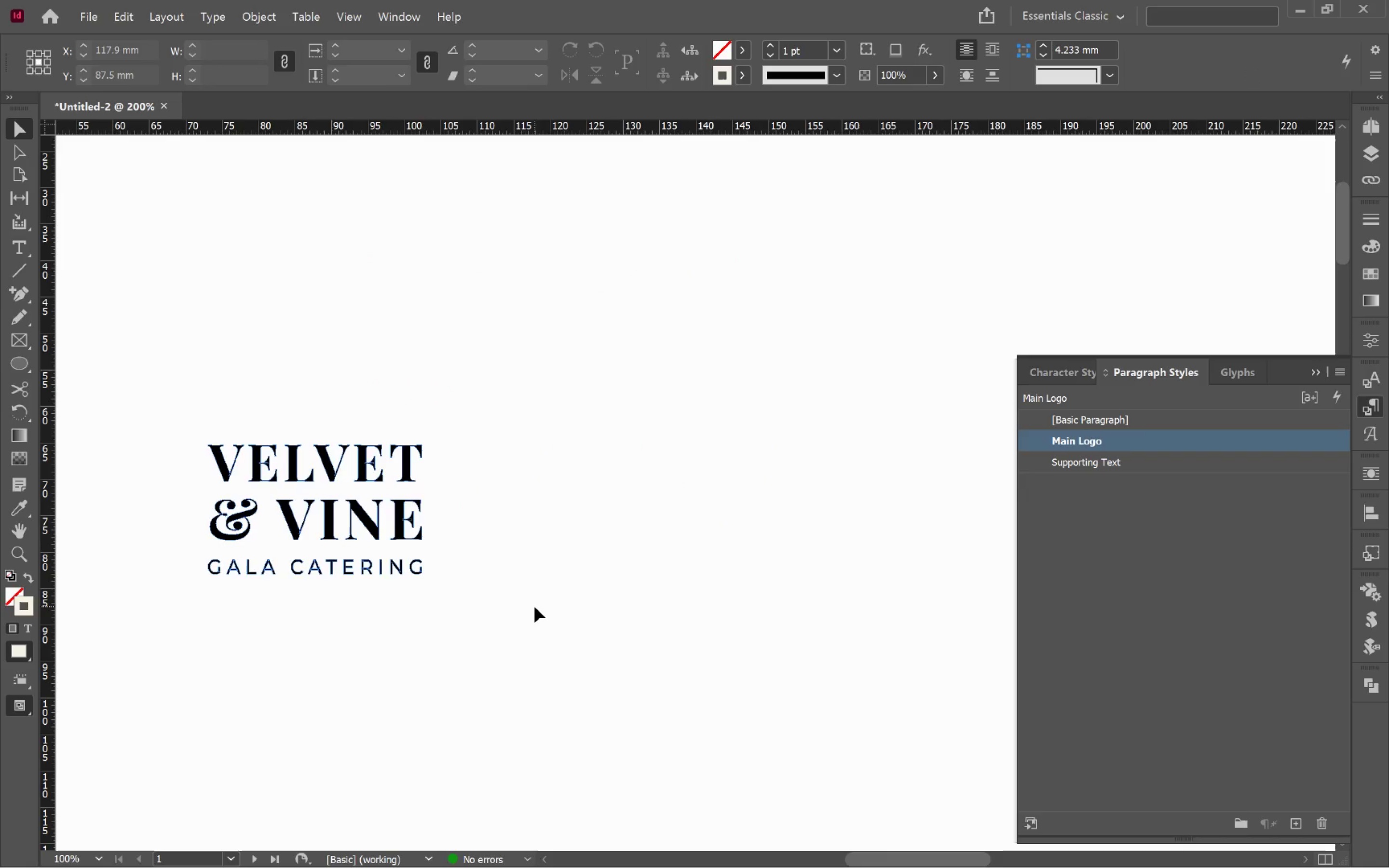 
left_click([229, 476])
 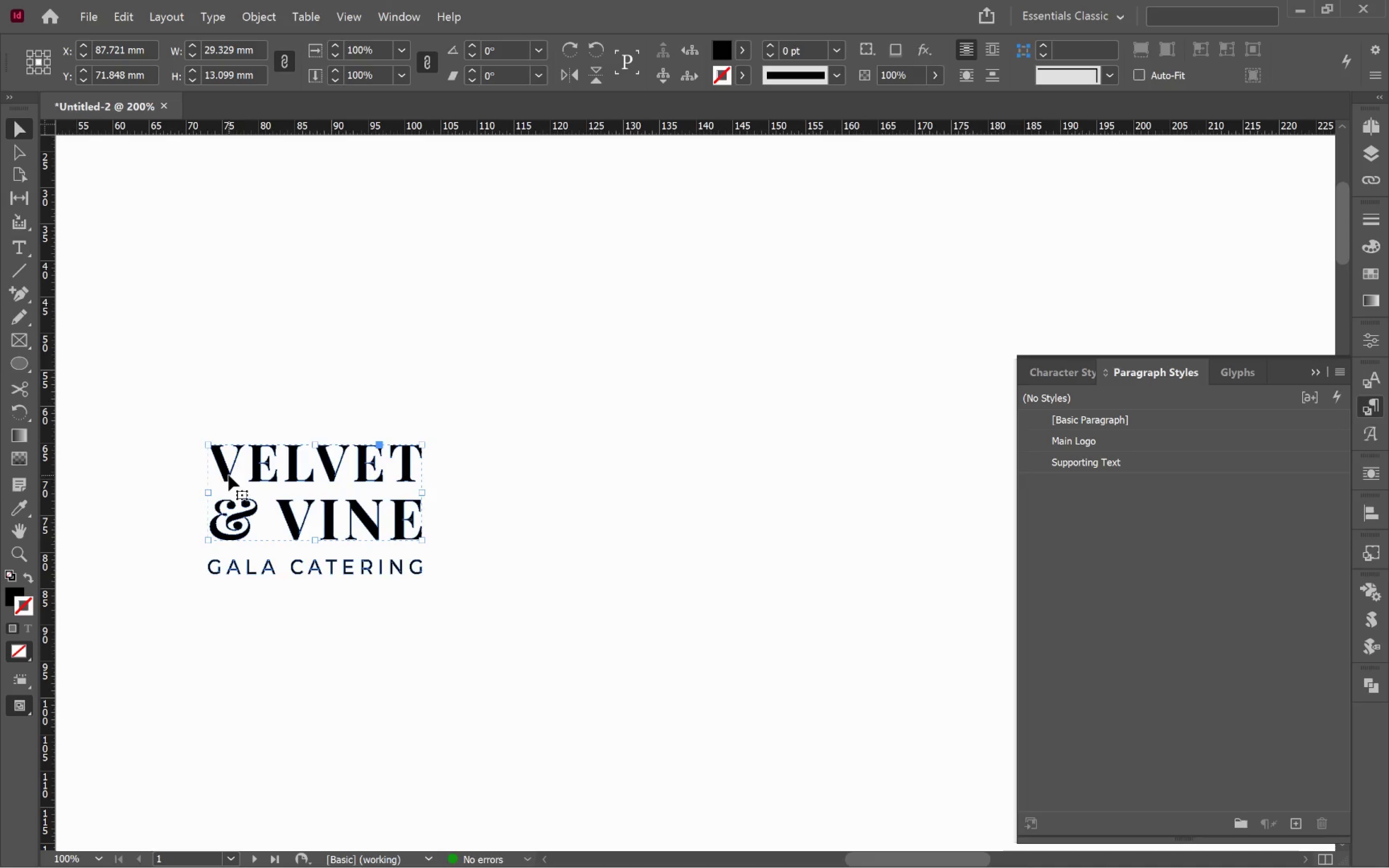 
hold_key(key=Space, duration=1.01)
 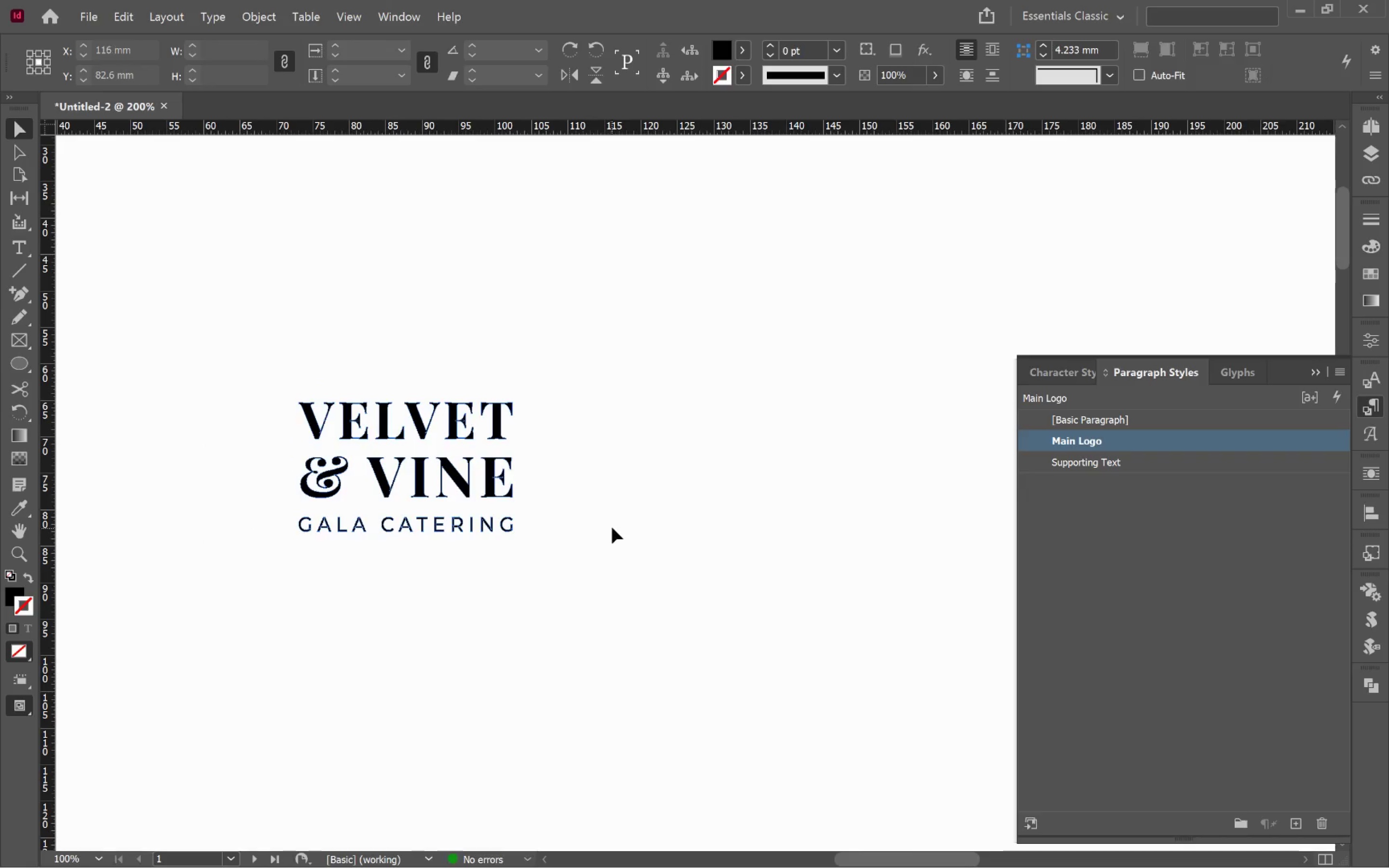 
left_click_drag(start_coordinate=[619, 566], to_coordinate=[709, 523])
 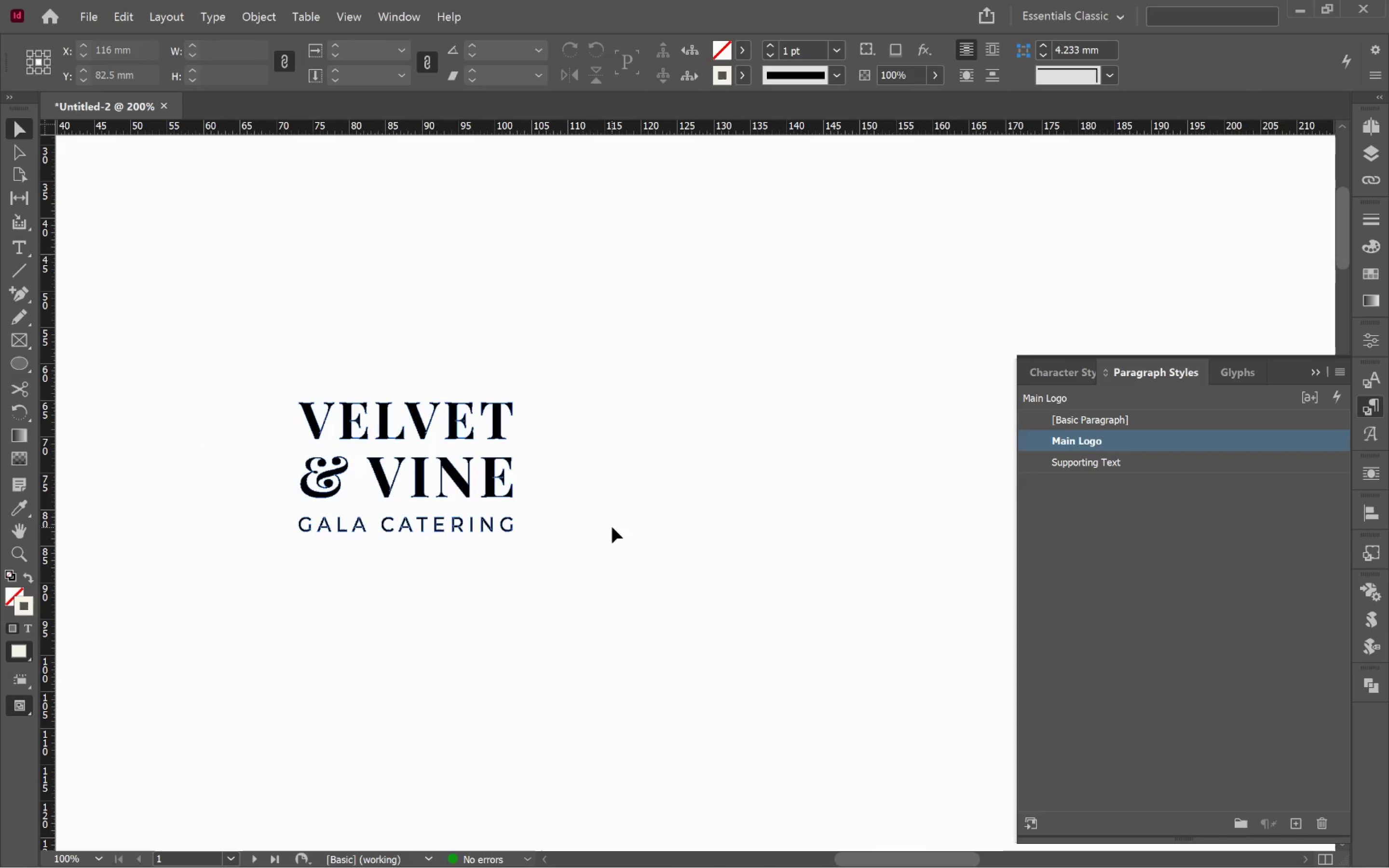 
hold_key(key=AltLeft, duration=0.56)
scroll: coordinate [320, 484], scroll_direction: up, amount: 5.0
 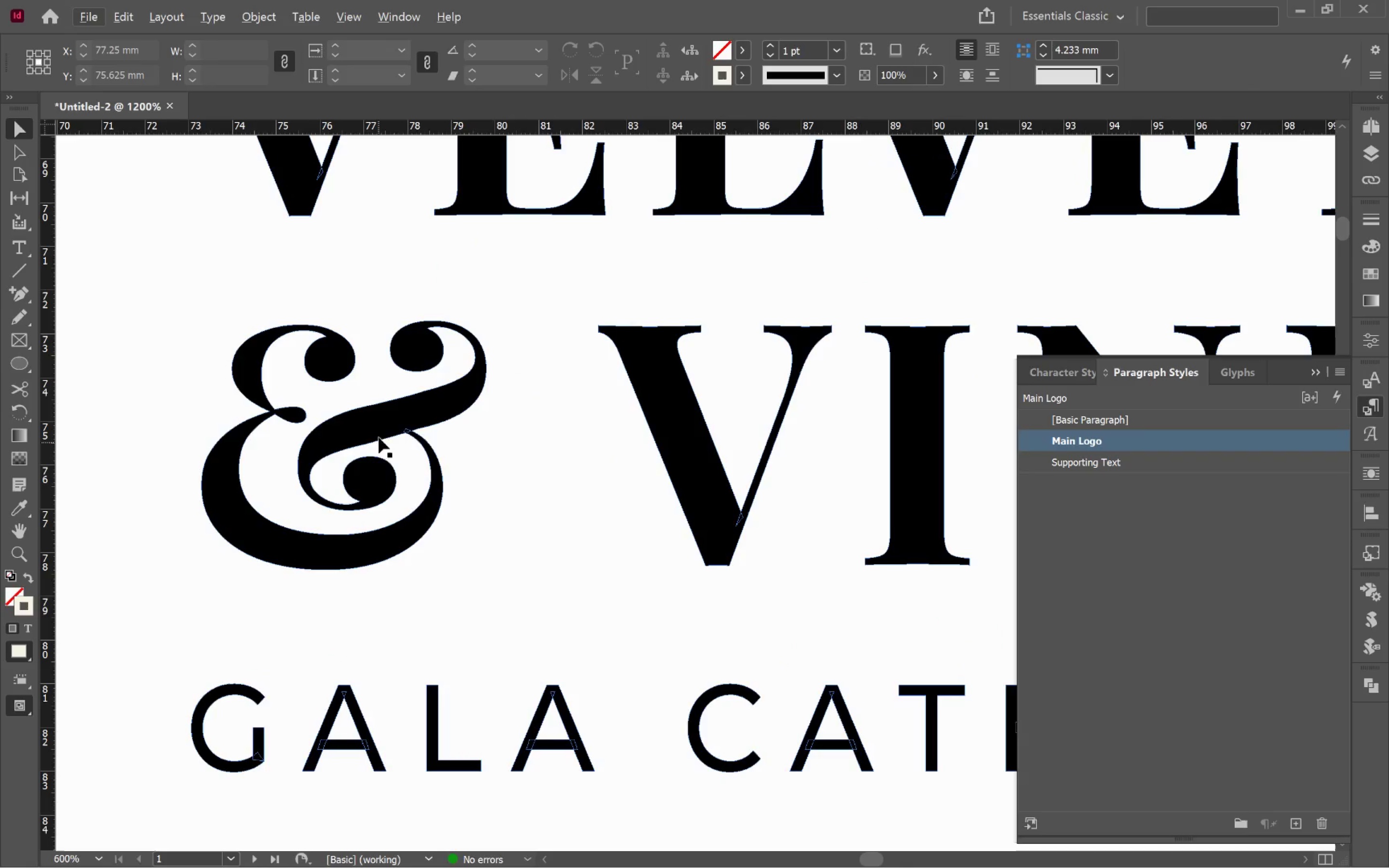 
left_click([379, 430])
 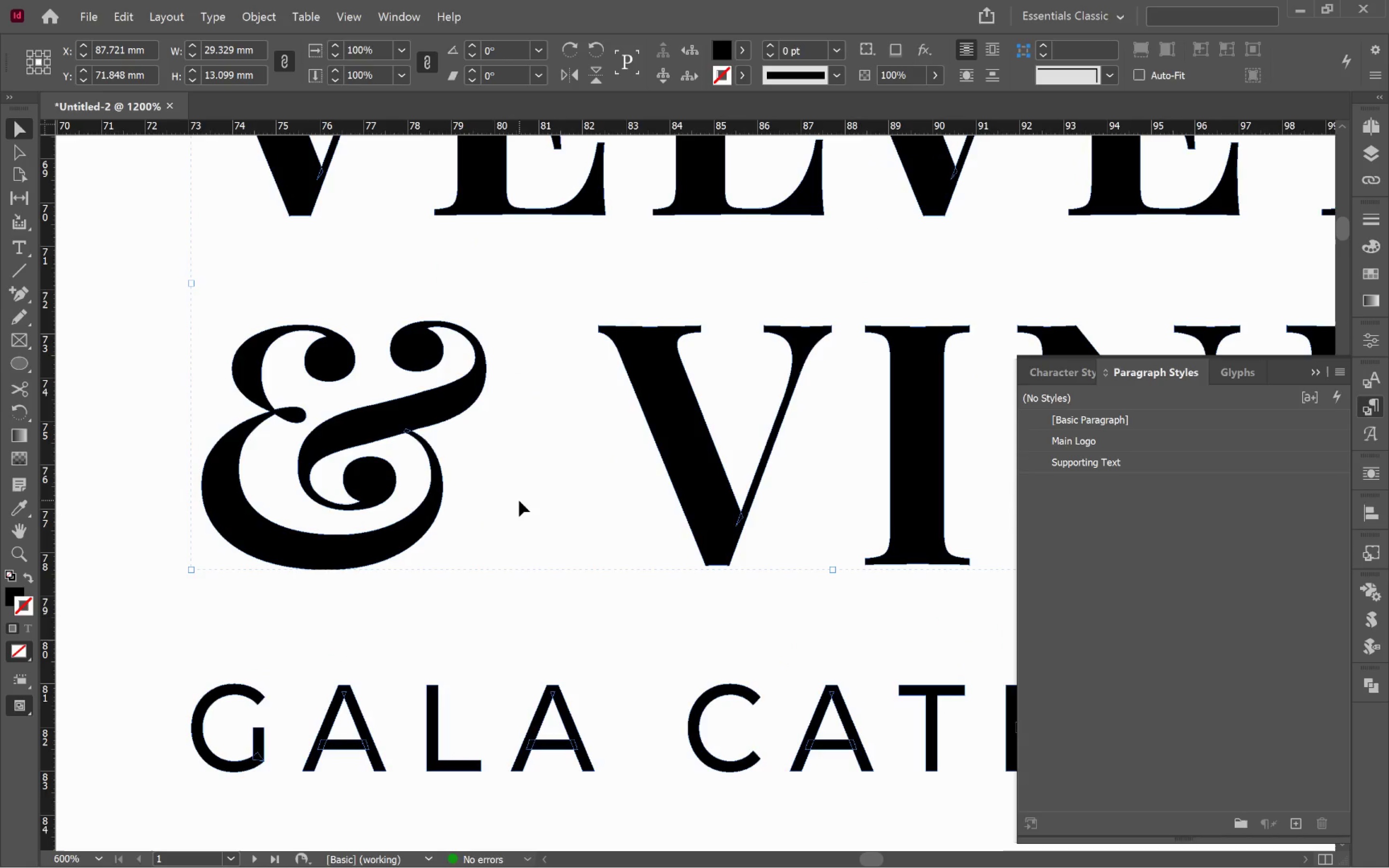 
hold_key(key=AltLeft, duration=1.17)
 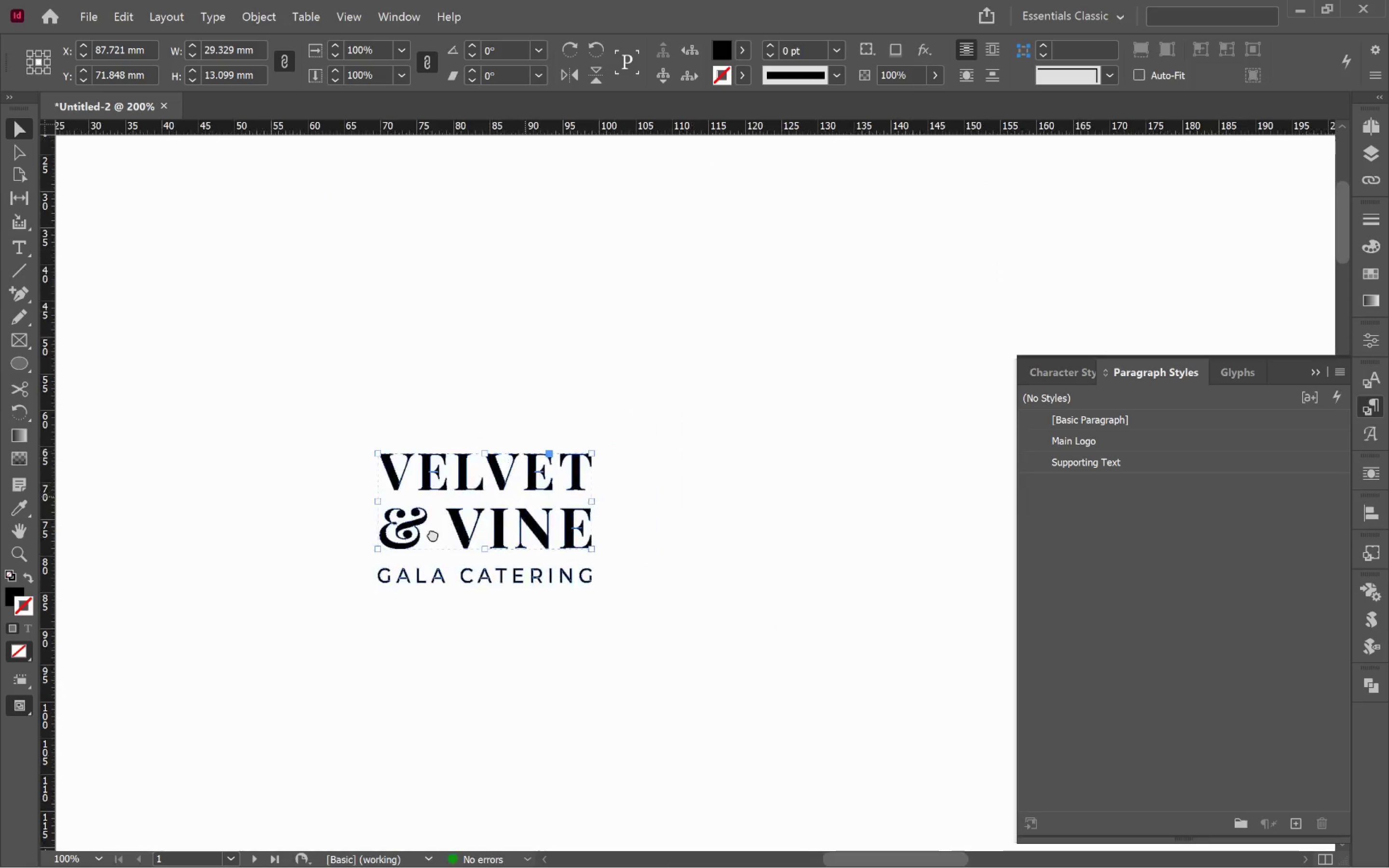 
hold_key(key=Space, duration=1.11)
 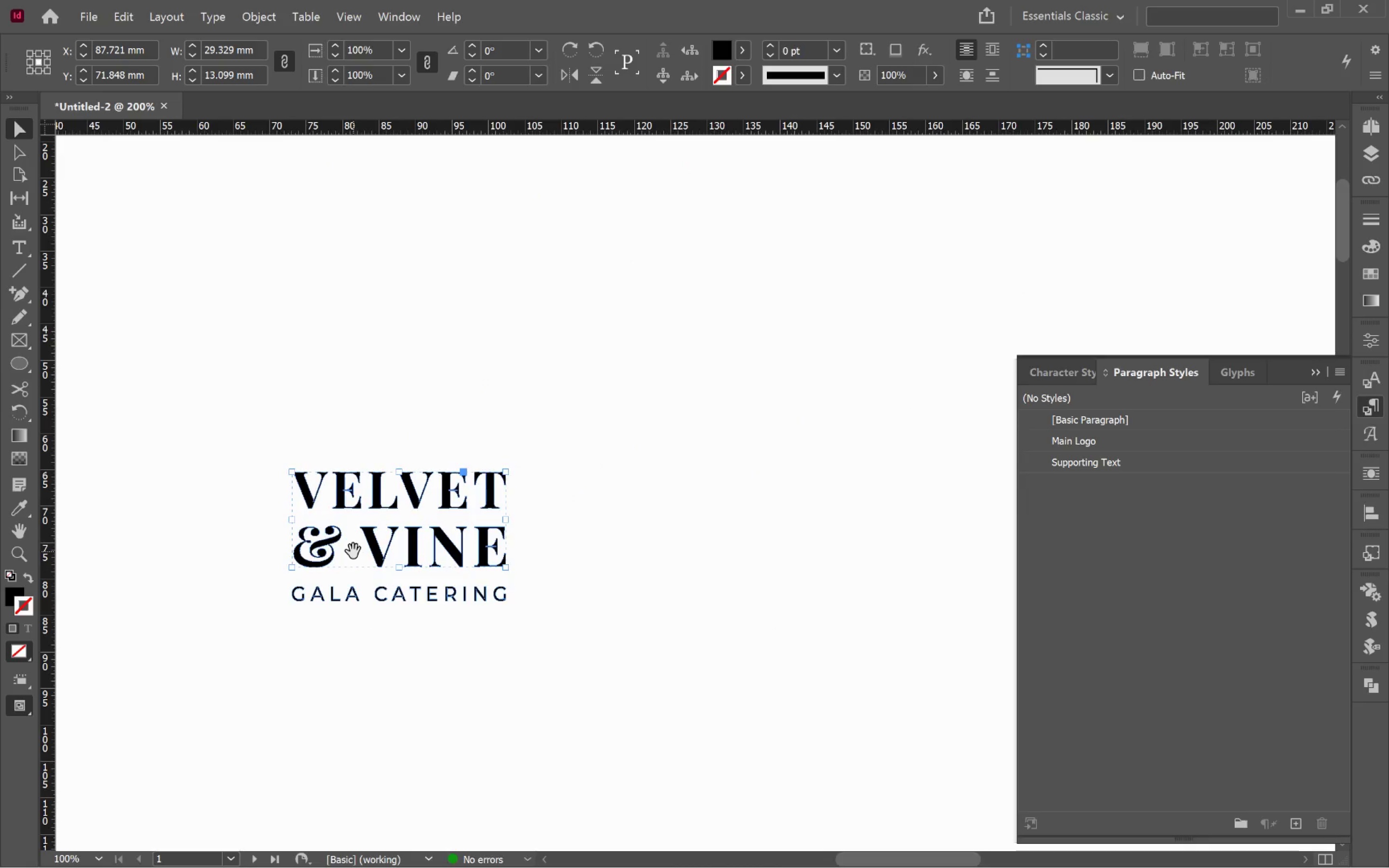 
scroll: coordinate [519, 501], scroll_direction: down, amount: 5.0
 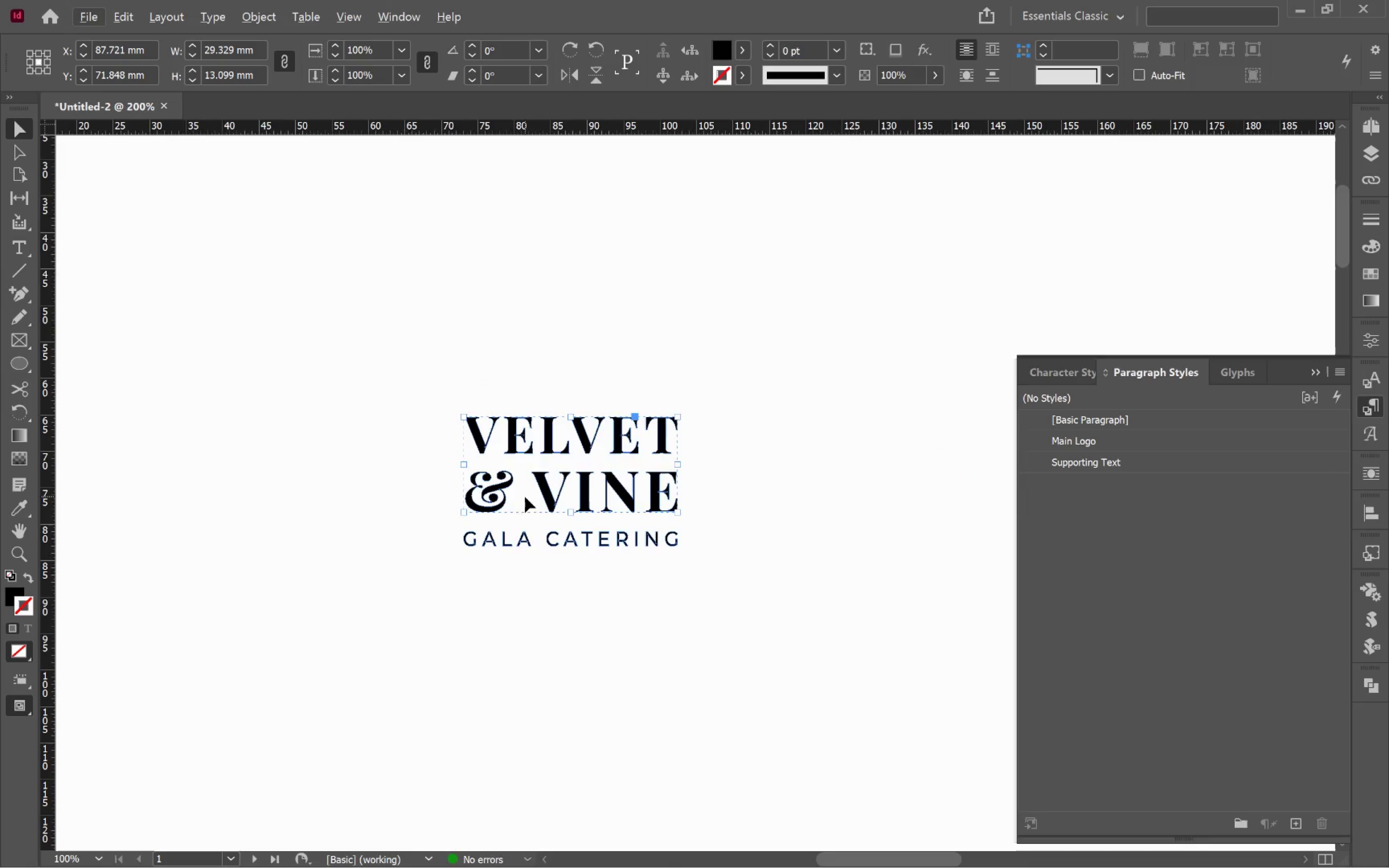 
left_click_drag(start_coordinate=[525, 496], to_coordinate=[353, 551])
 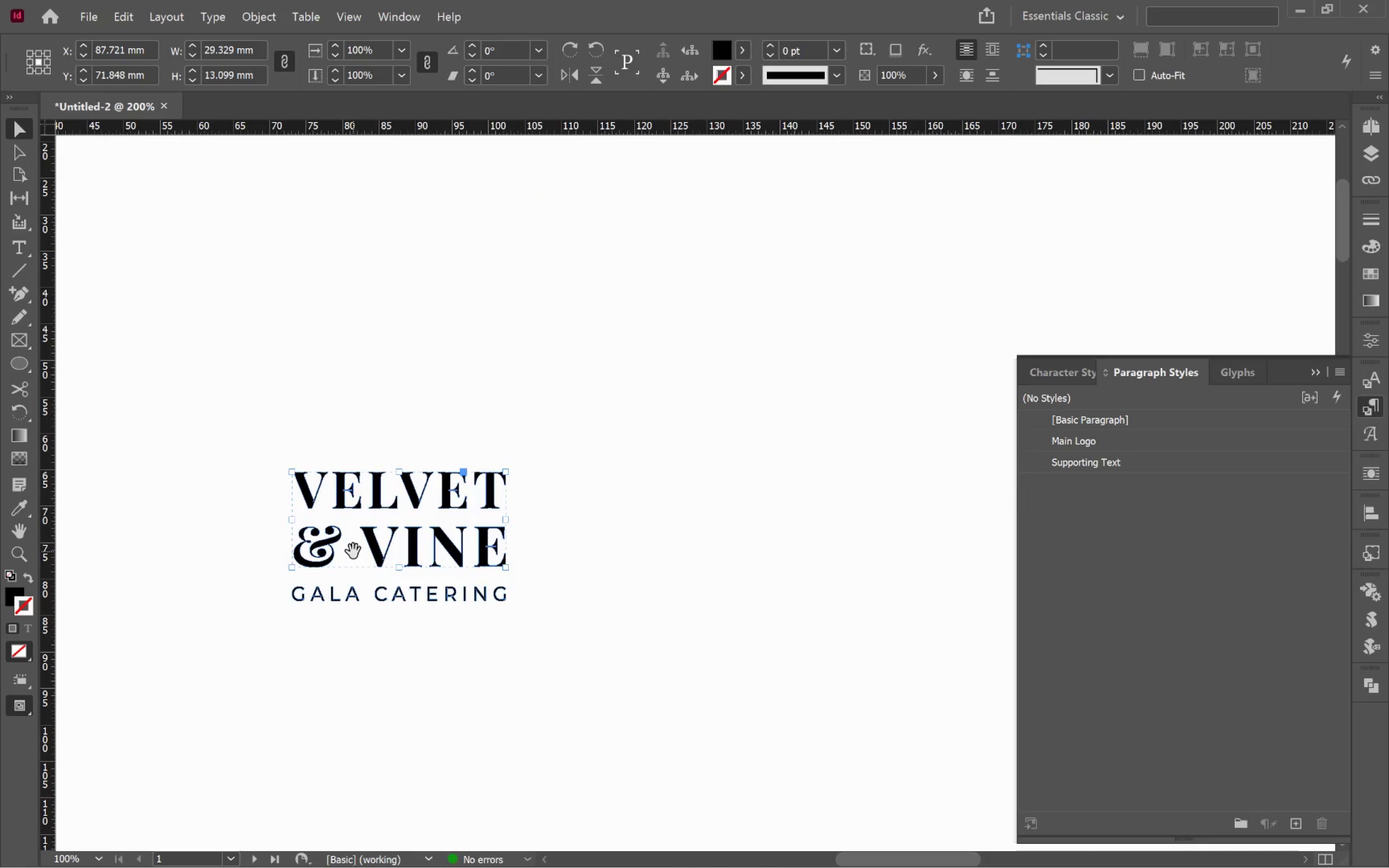 
left_click([669, 482])
 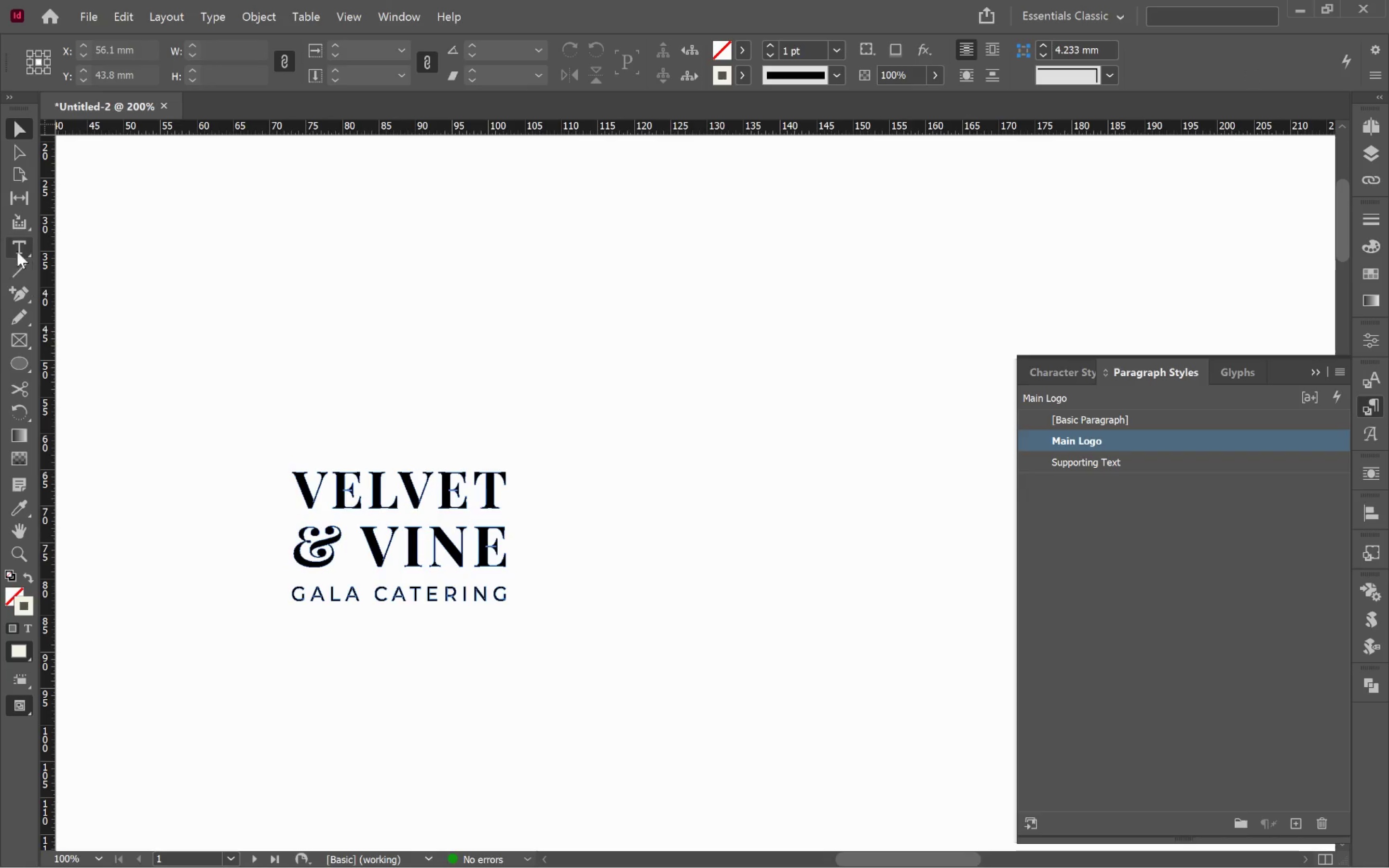 
left_click([15, 245])
 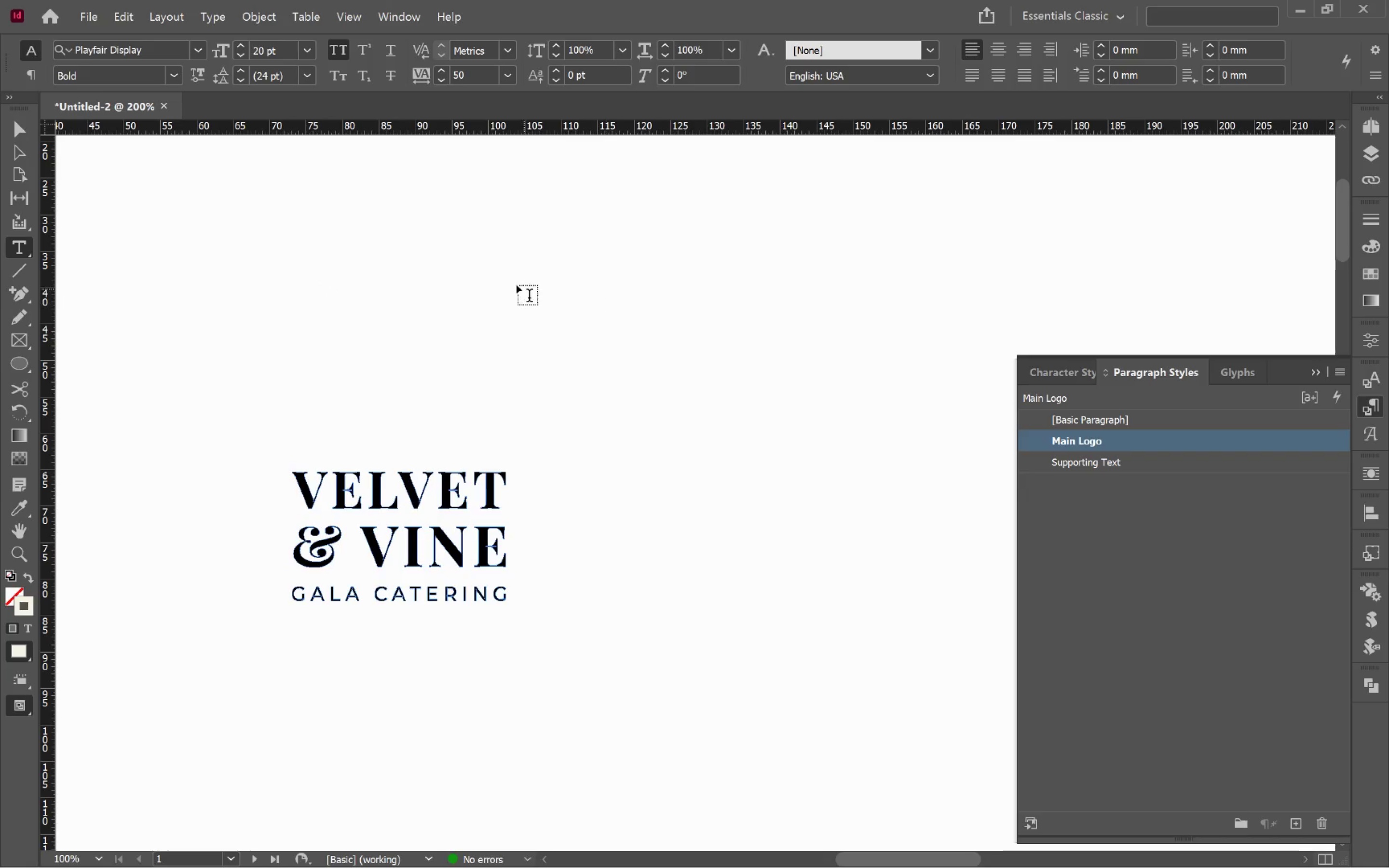 
left_click_drag(start_coordinate=[512, 281], to_coordinate=[663, 313])
 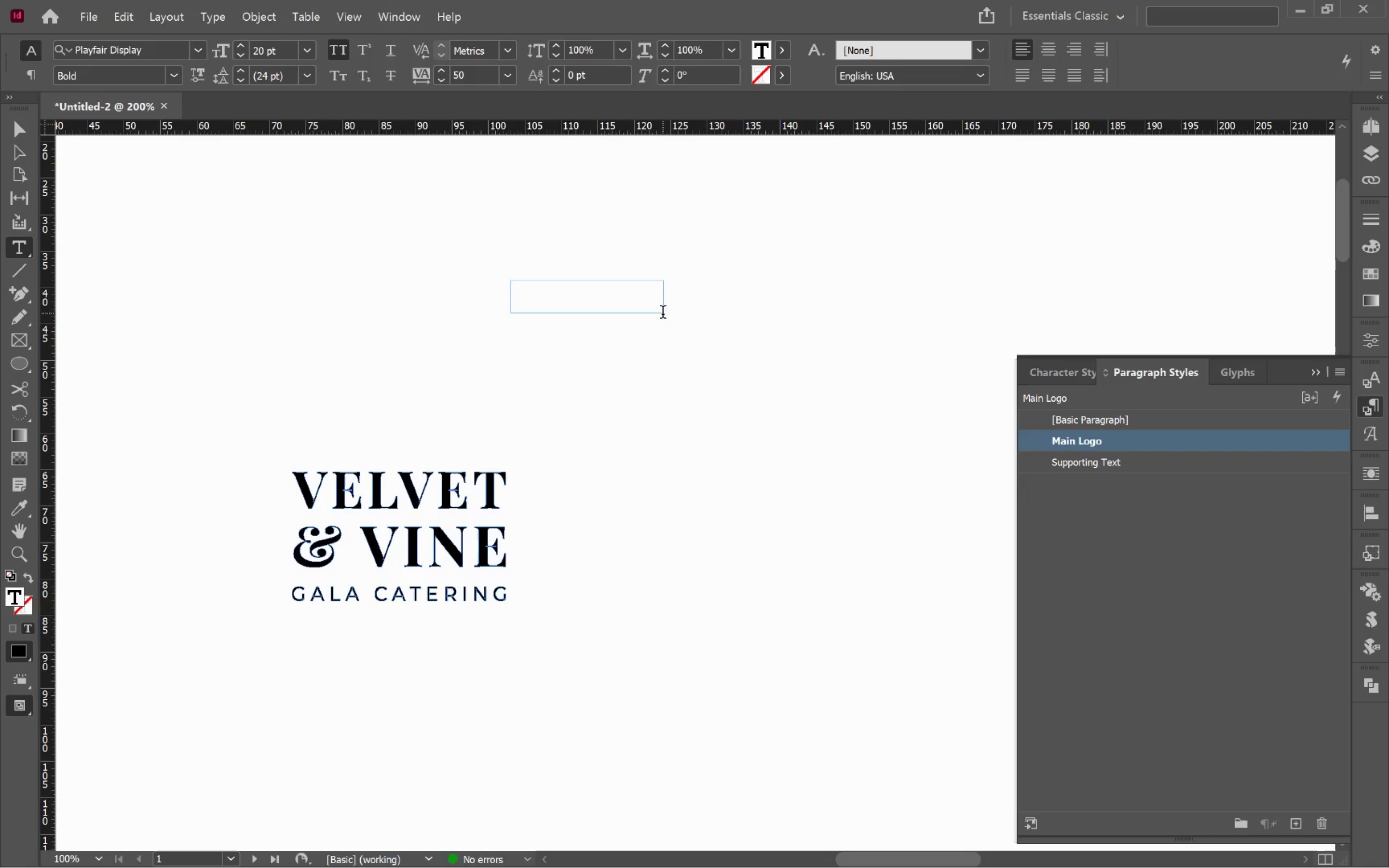 
hold_key(key=ControlLeft, duration=1.31)
left_click_drag(start_coordinate=[664, 312], to_coordinate=[824, 445])
 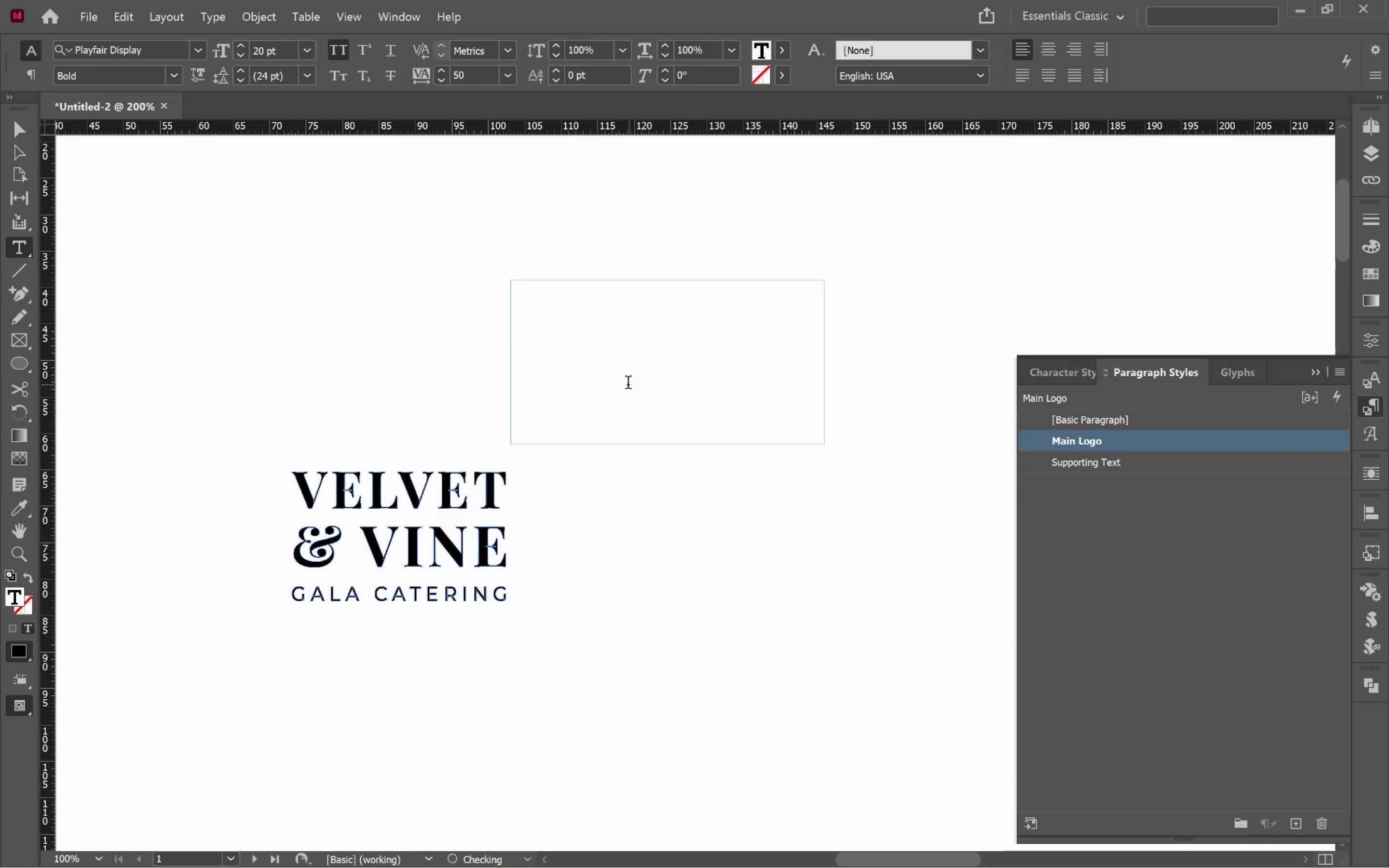 
hold_key(key=ControlLeft, duration=0.62)
 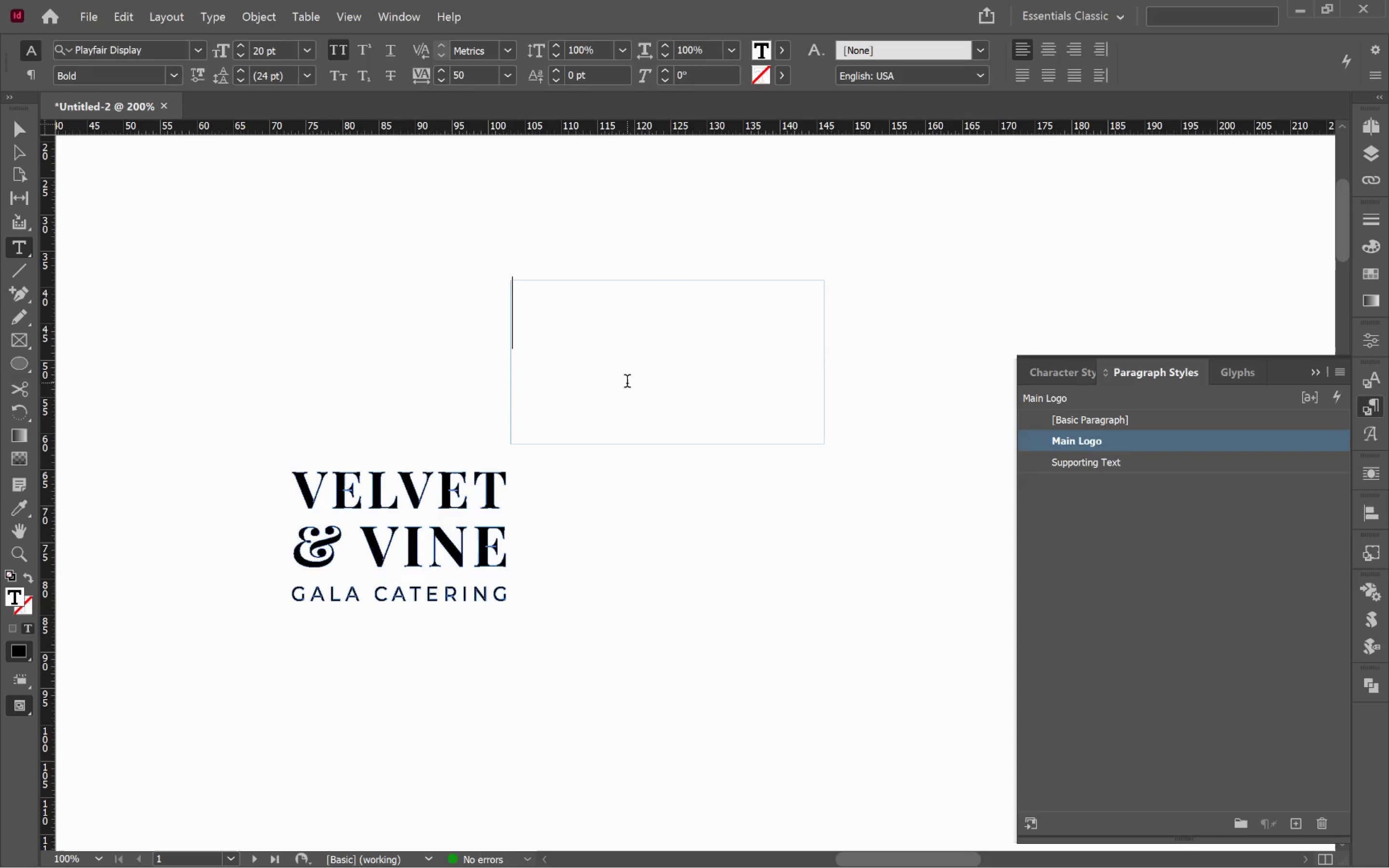 
key(Shift+V)
 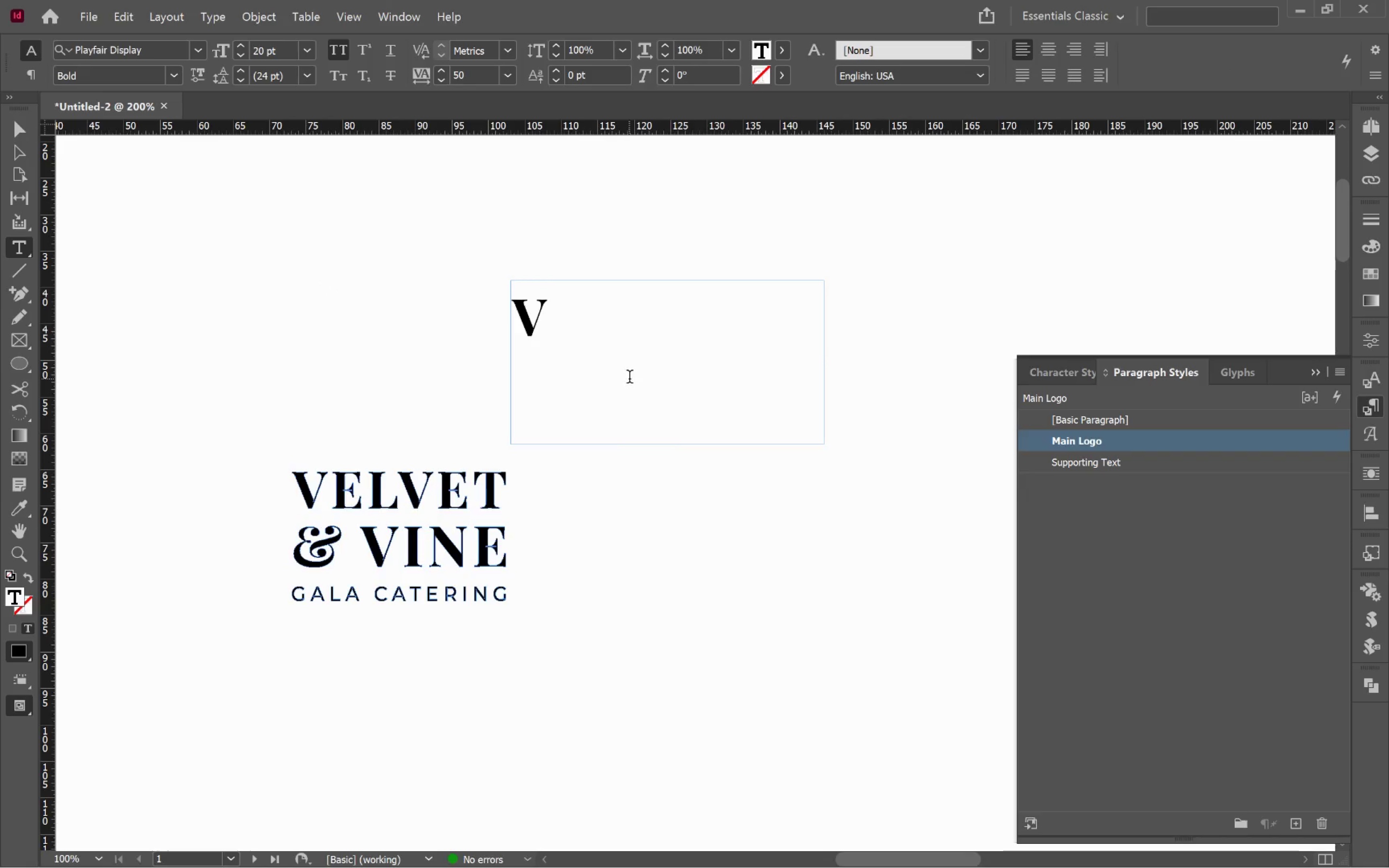 
hold_key(key=ControlLeft, duration=0.49)
left_click([718, 534])
 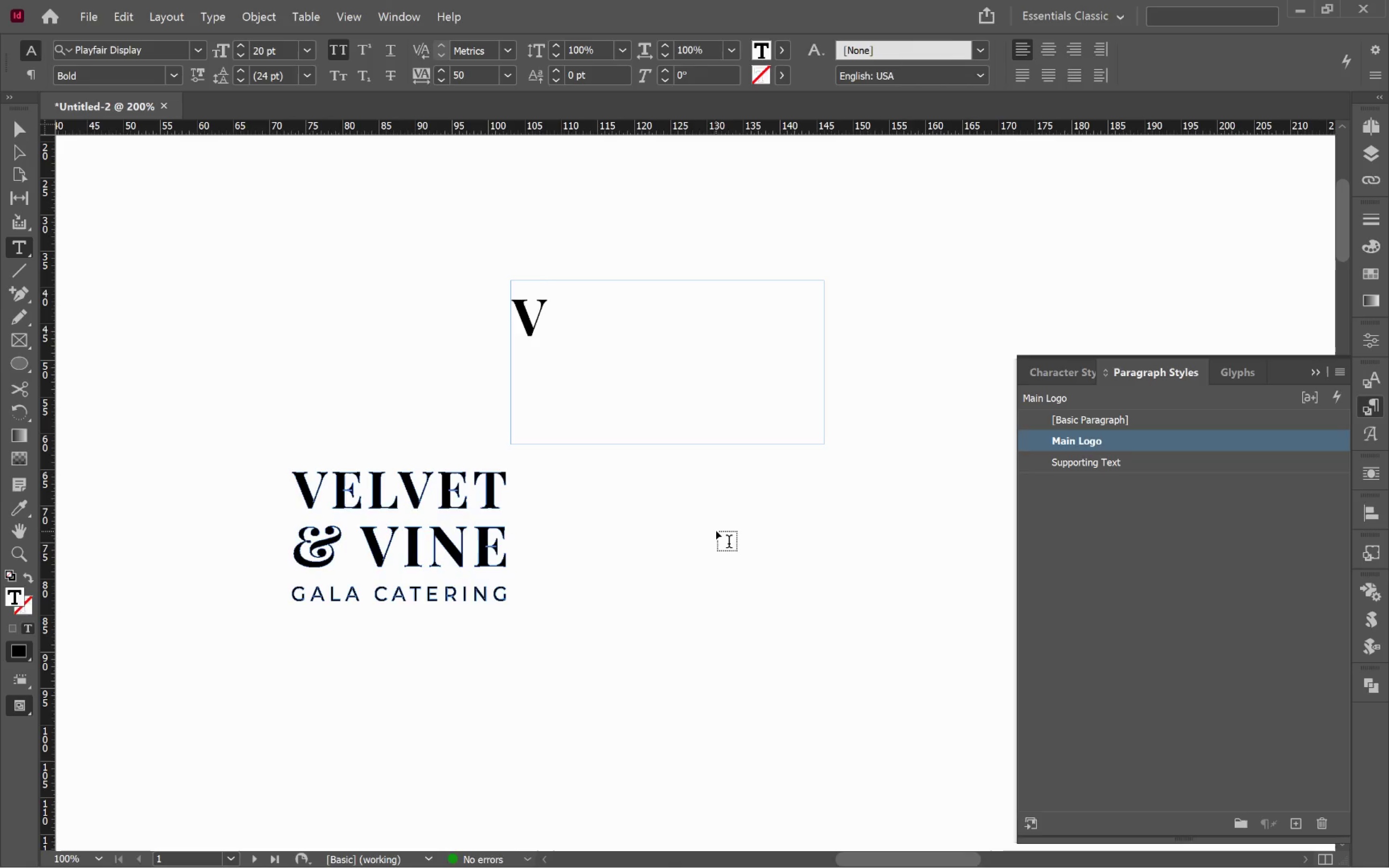 
key(V)
 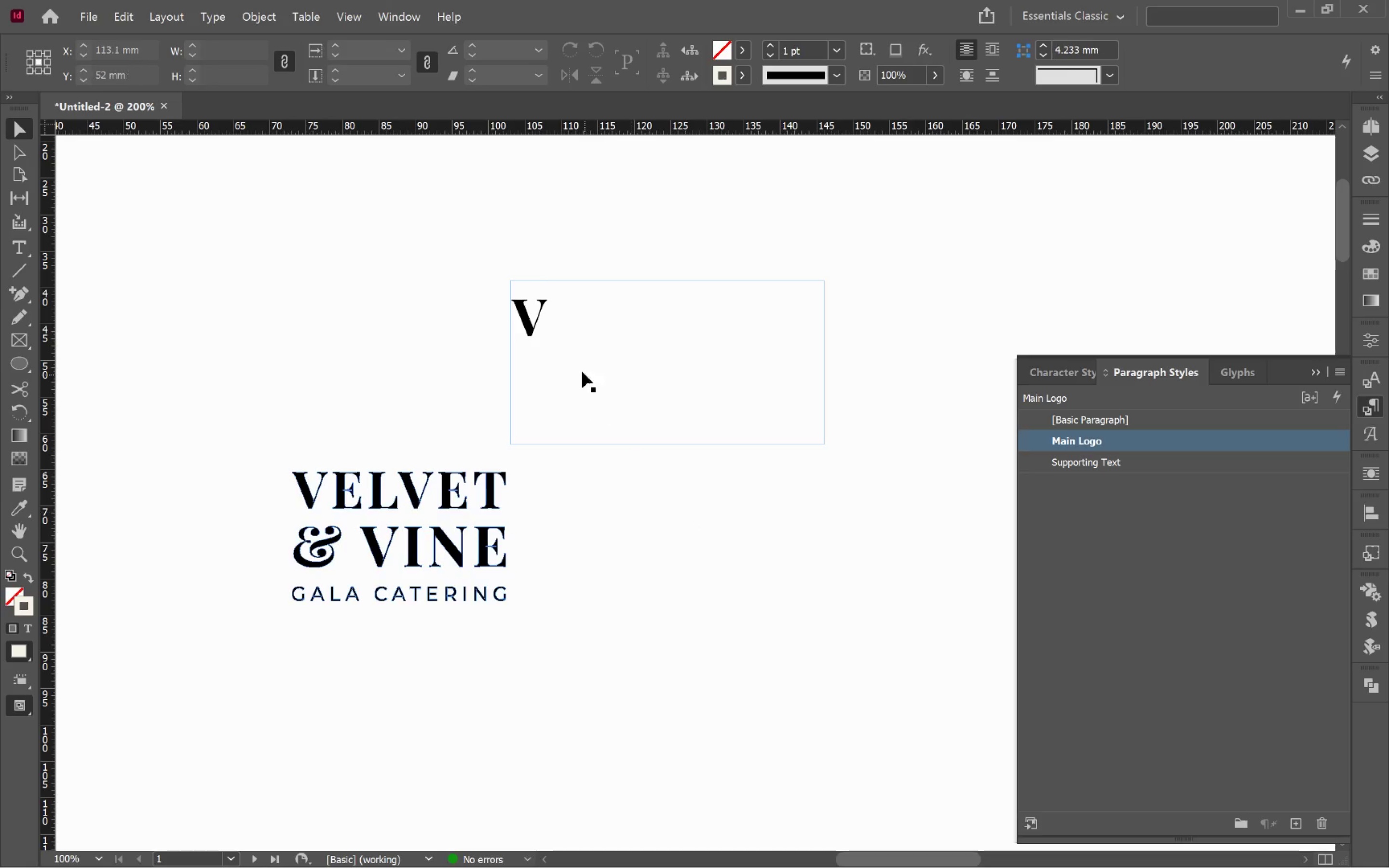 
left_click([558, 336])
 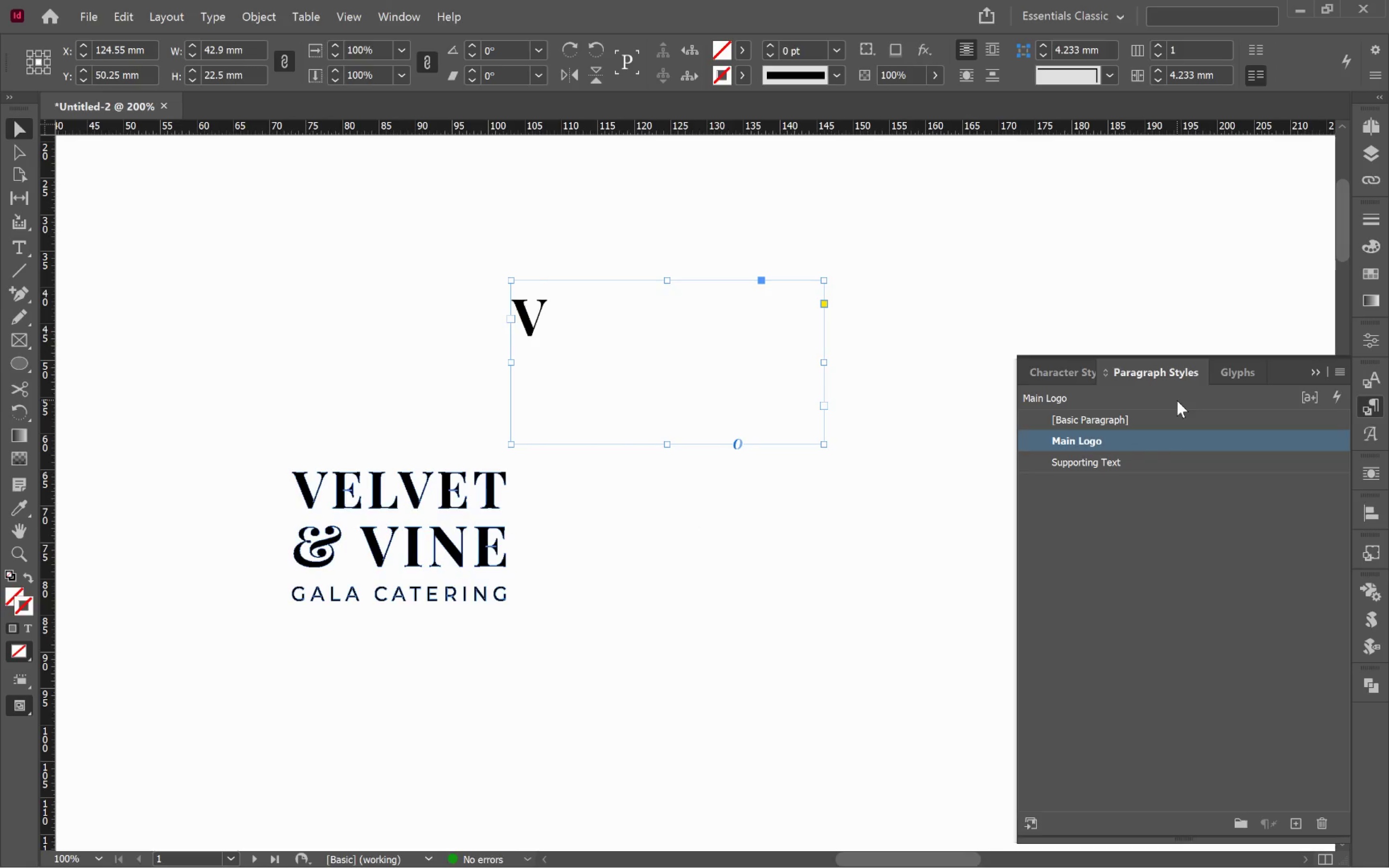 
left_click([1241, 372])
 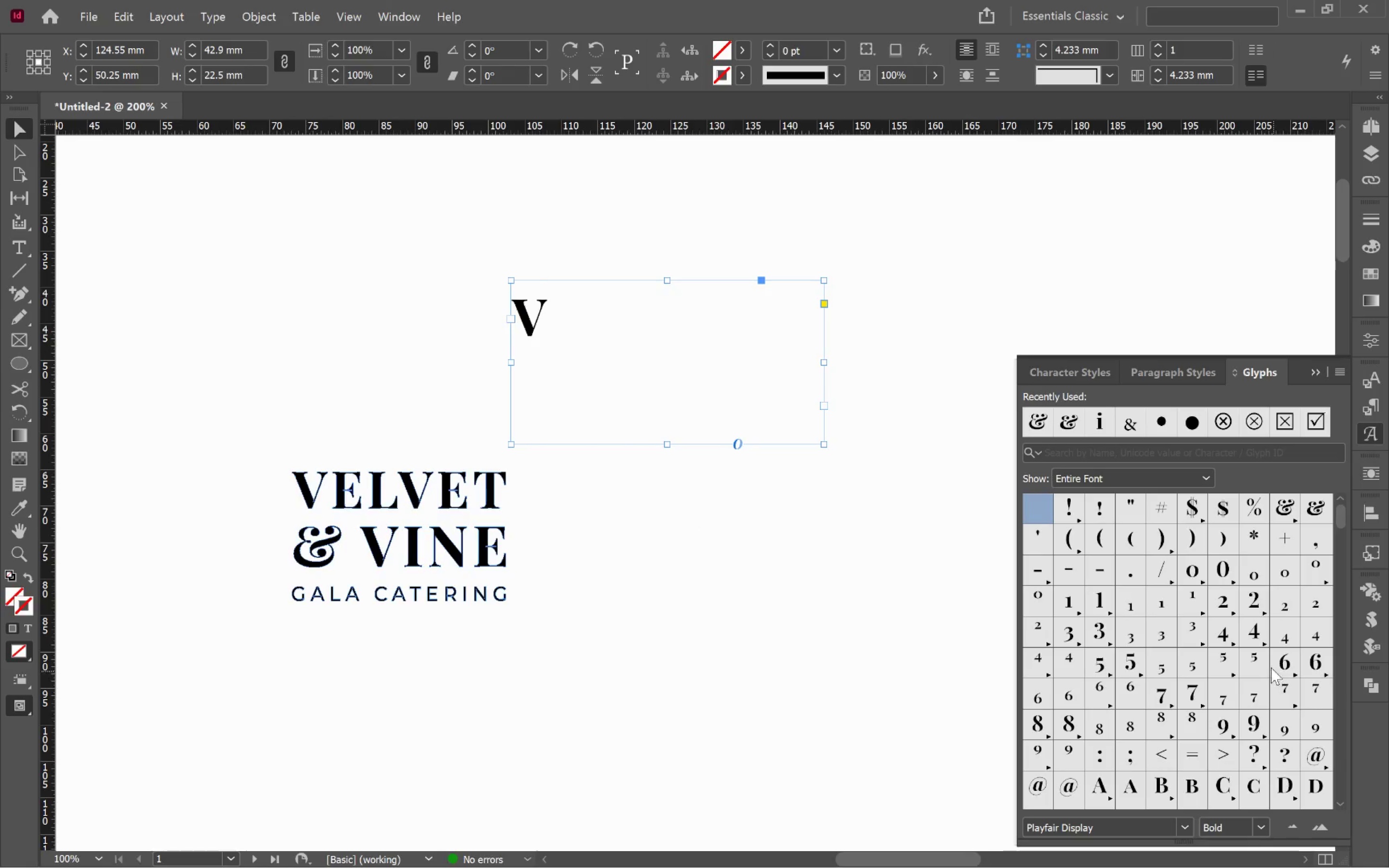 
scroll: coordinate [1258, 653], scroll_direction: down, amount: 4.0
 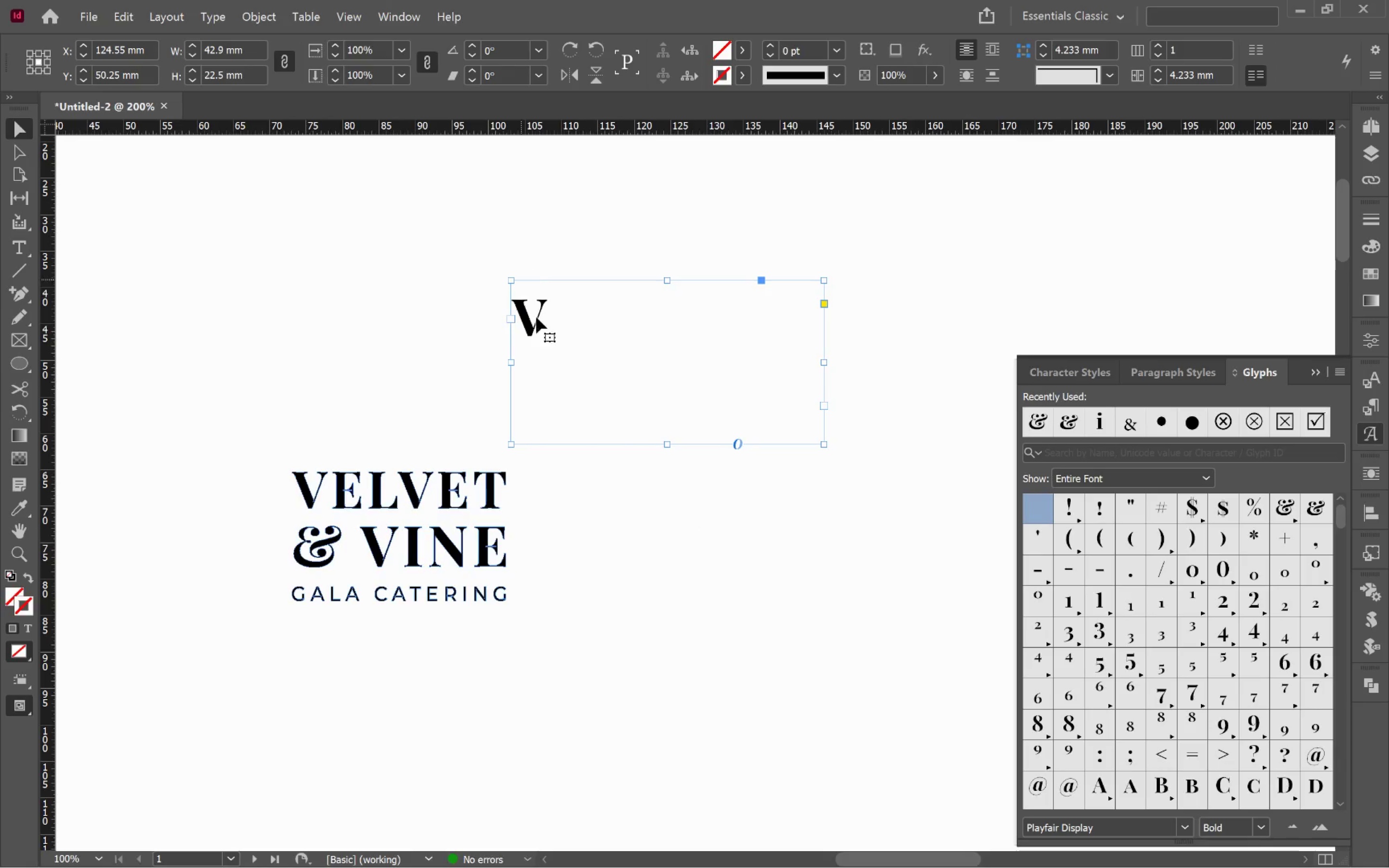 
double_click([547, 320])
 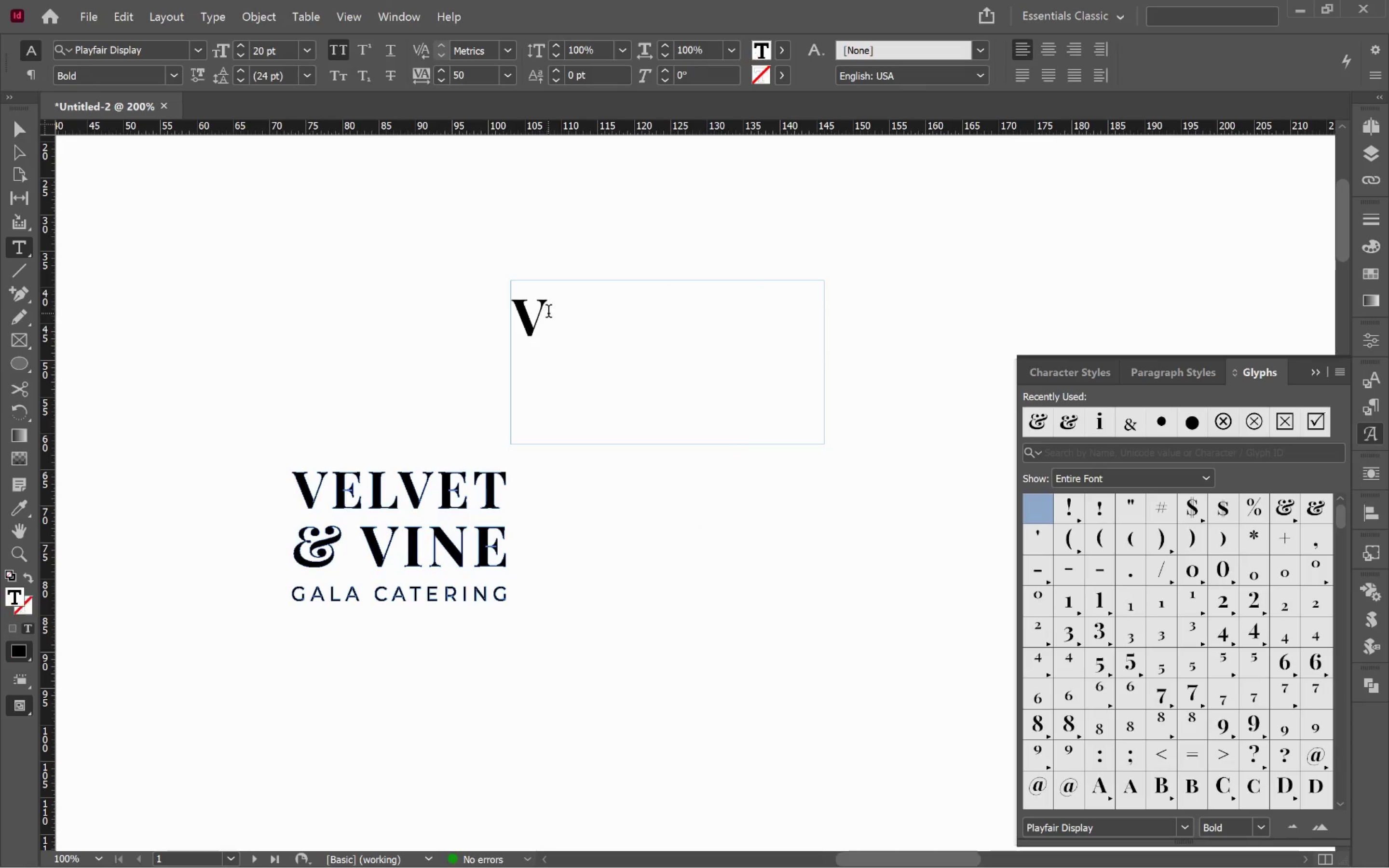 
left_click_drag(start_coordinate=[548, 313], to_coordinate=[517, 311])
 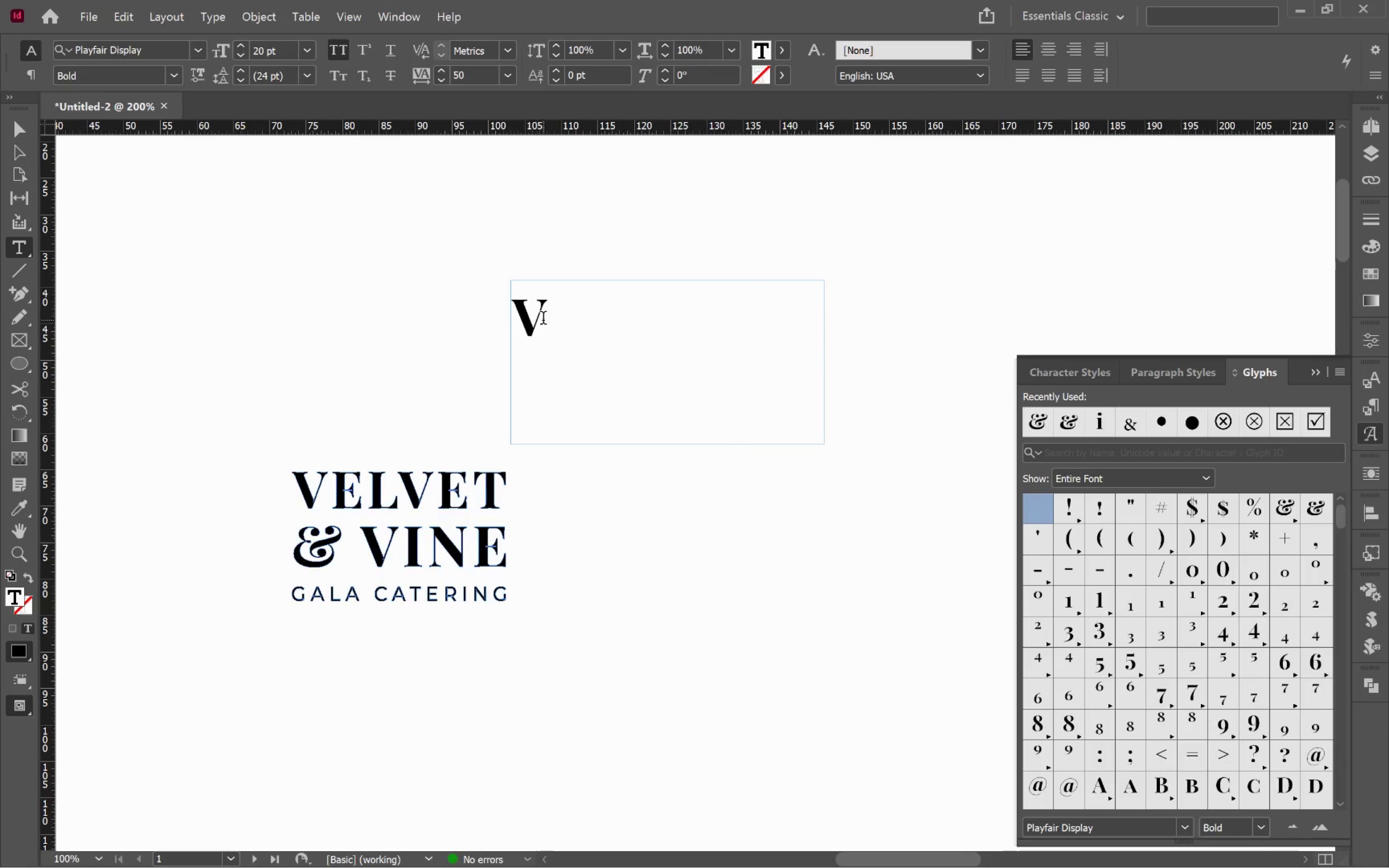 
left_click_drag(start_coordinate=[543, 320], to_coordinate=[510, 321])
 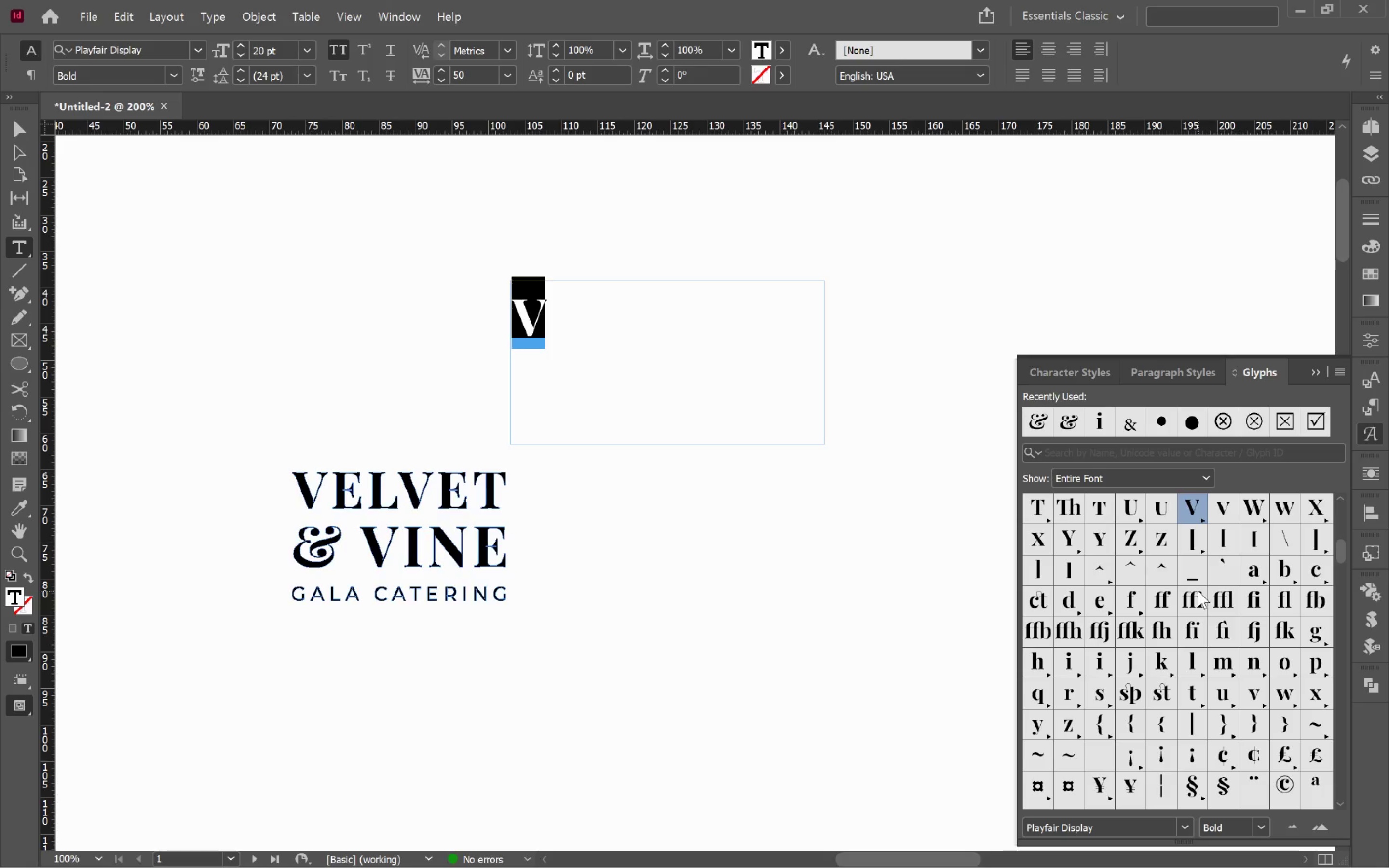 
scroll: coordinate [1243, 649], scroll_direction: down, amount: 3.0
 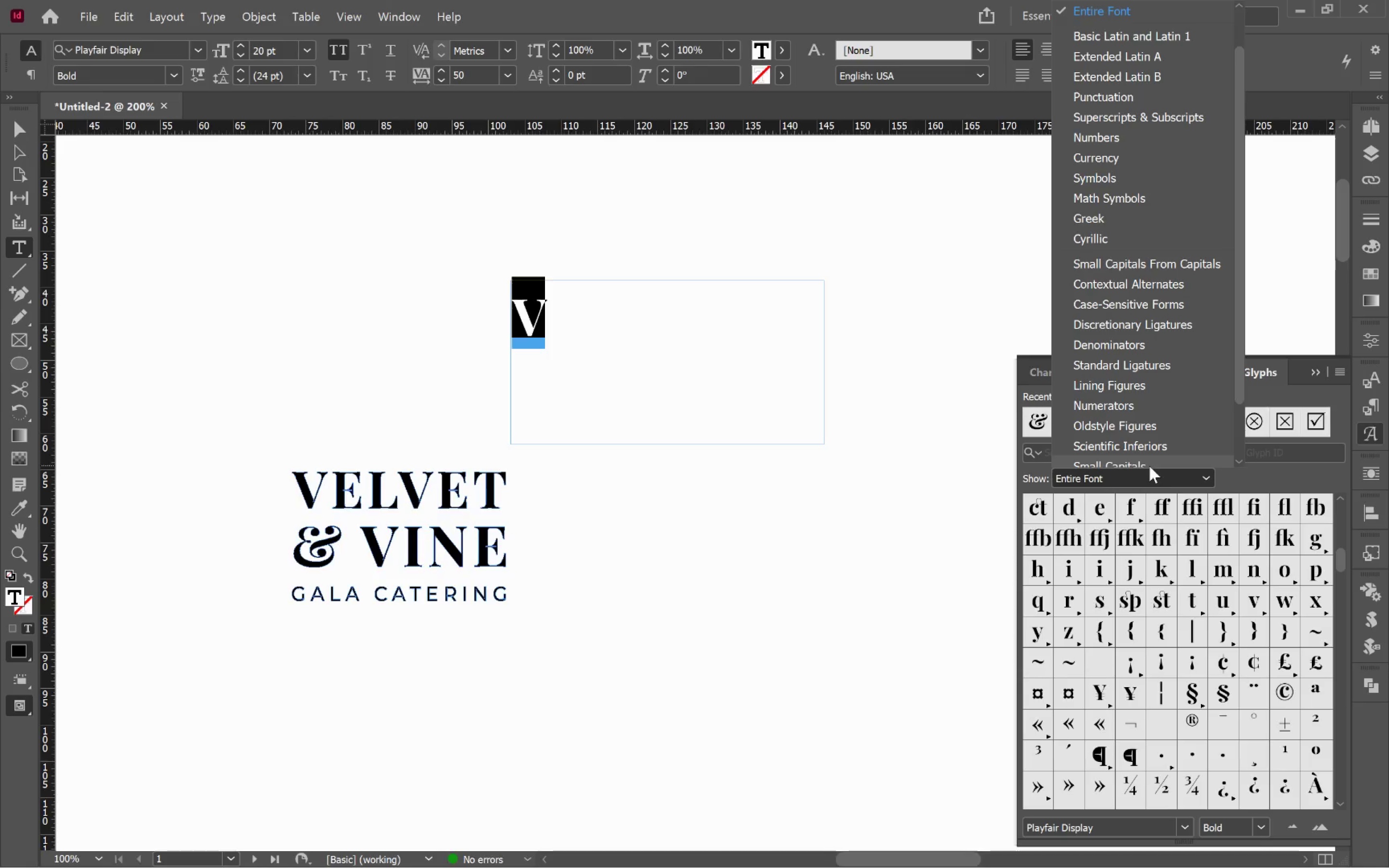 
scroll: coordinate [1200, 115], scroll_direction: up, amount: 5.0
 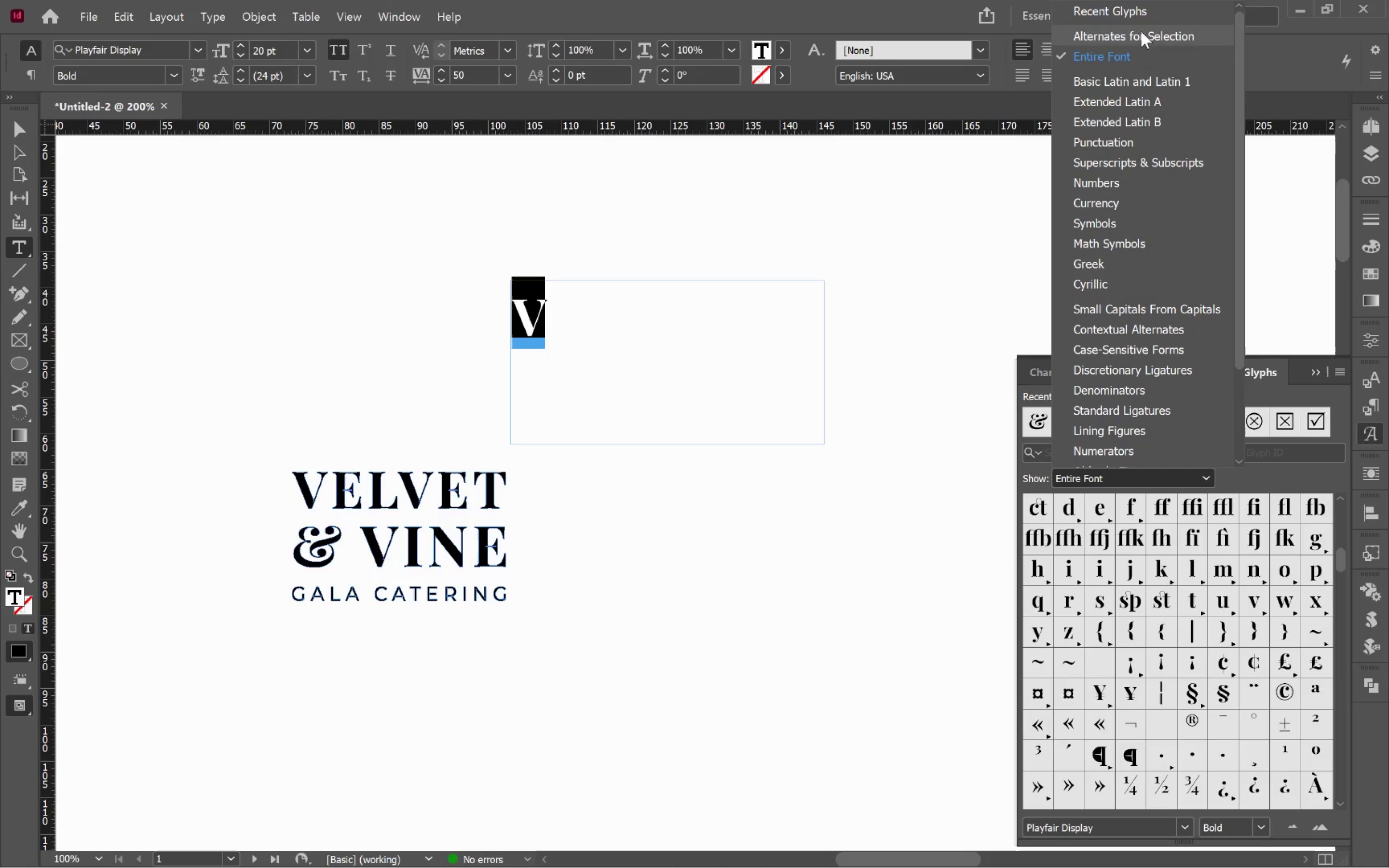 
left_click([1143, 35])
 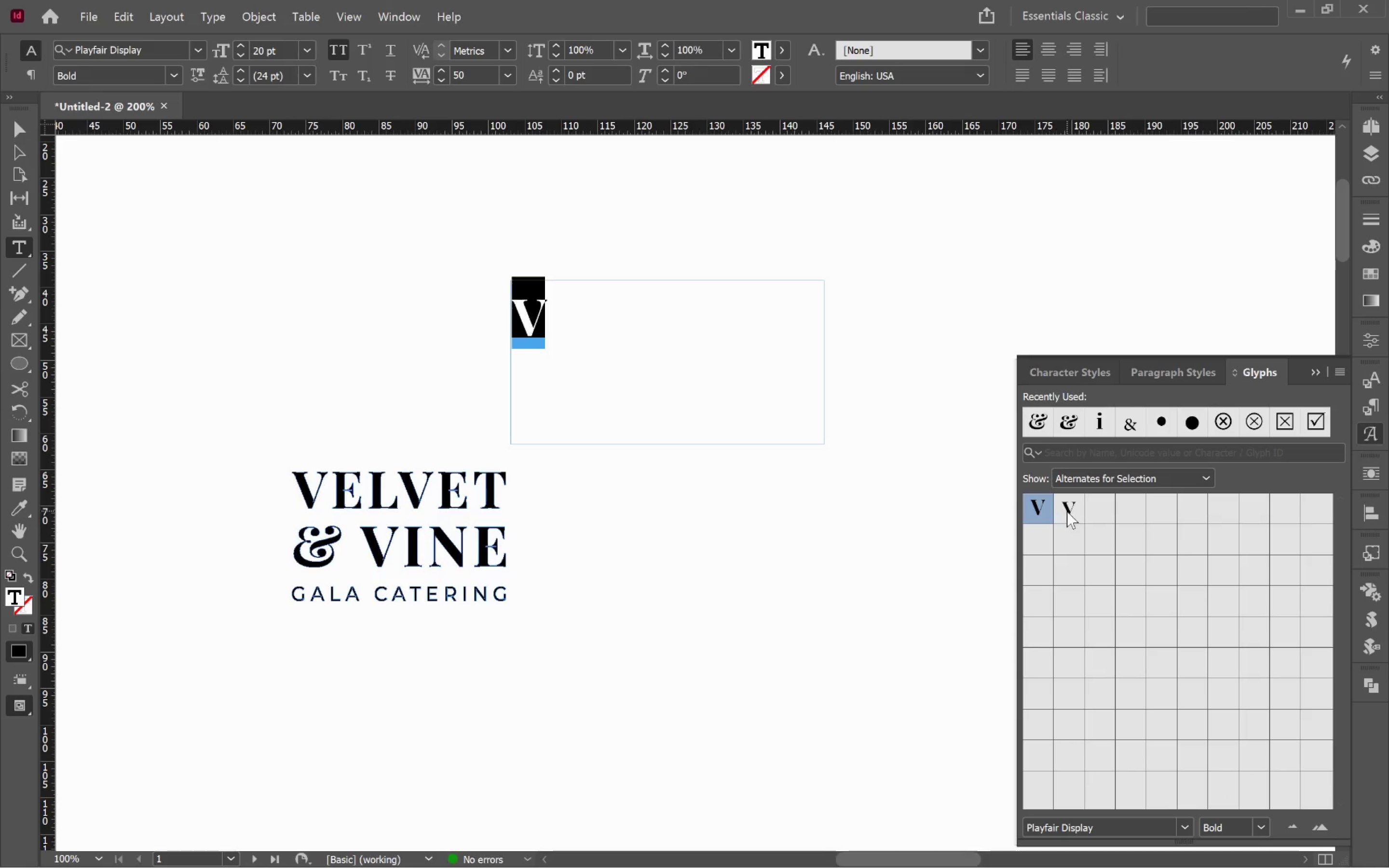 
left_click([1137, 484])
 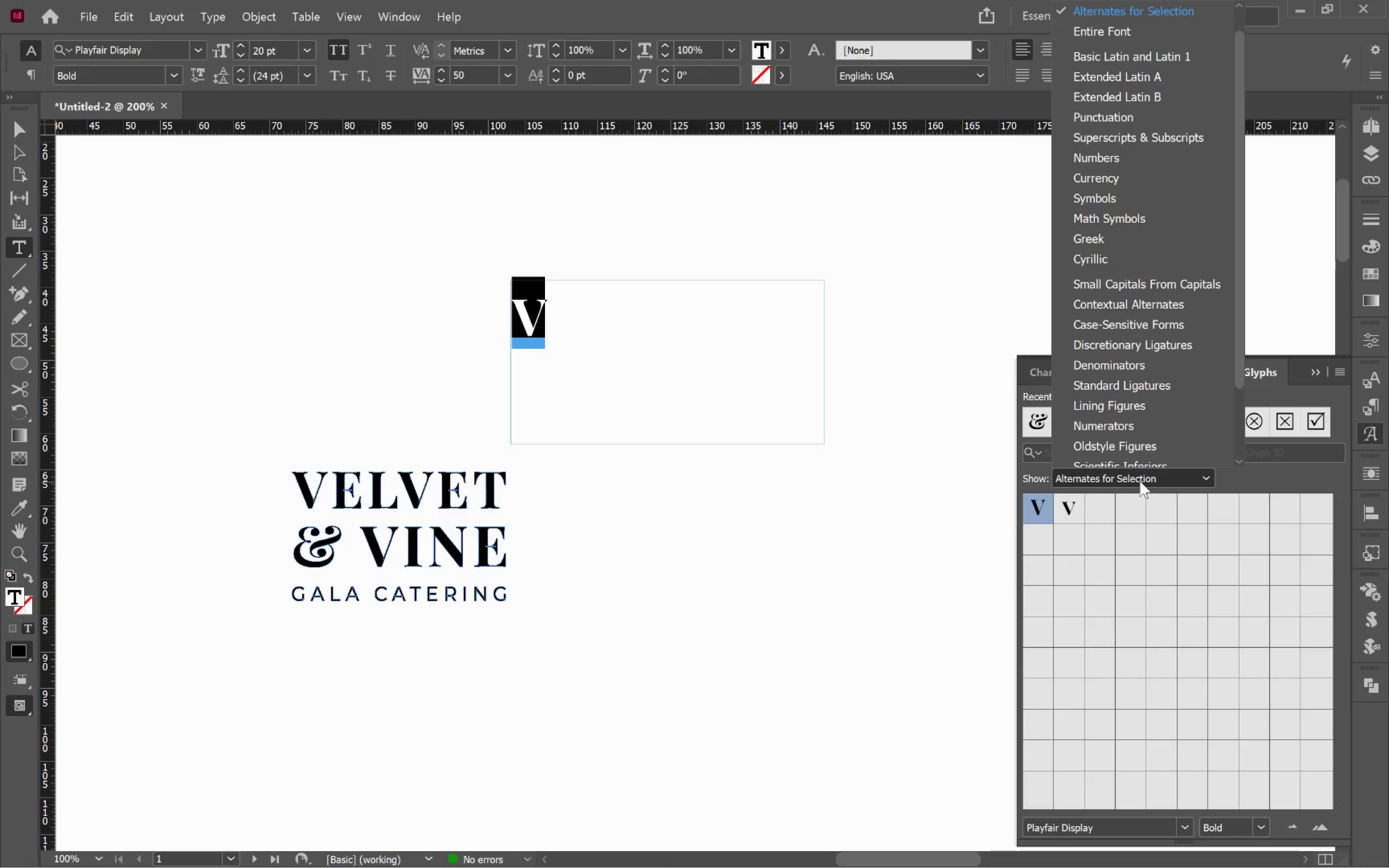 
left_click([1163, 385])
 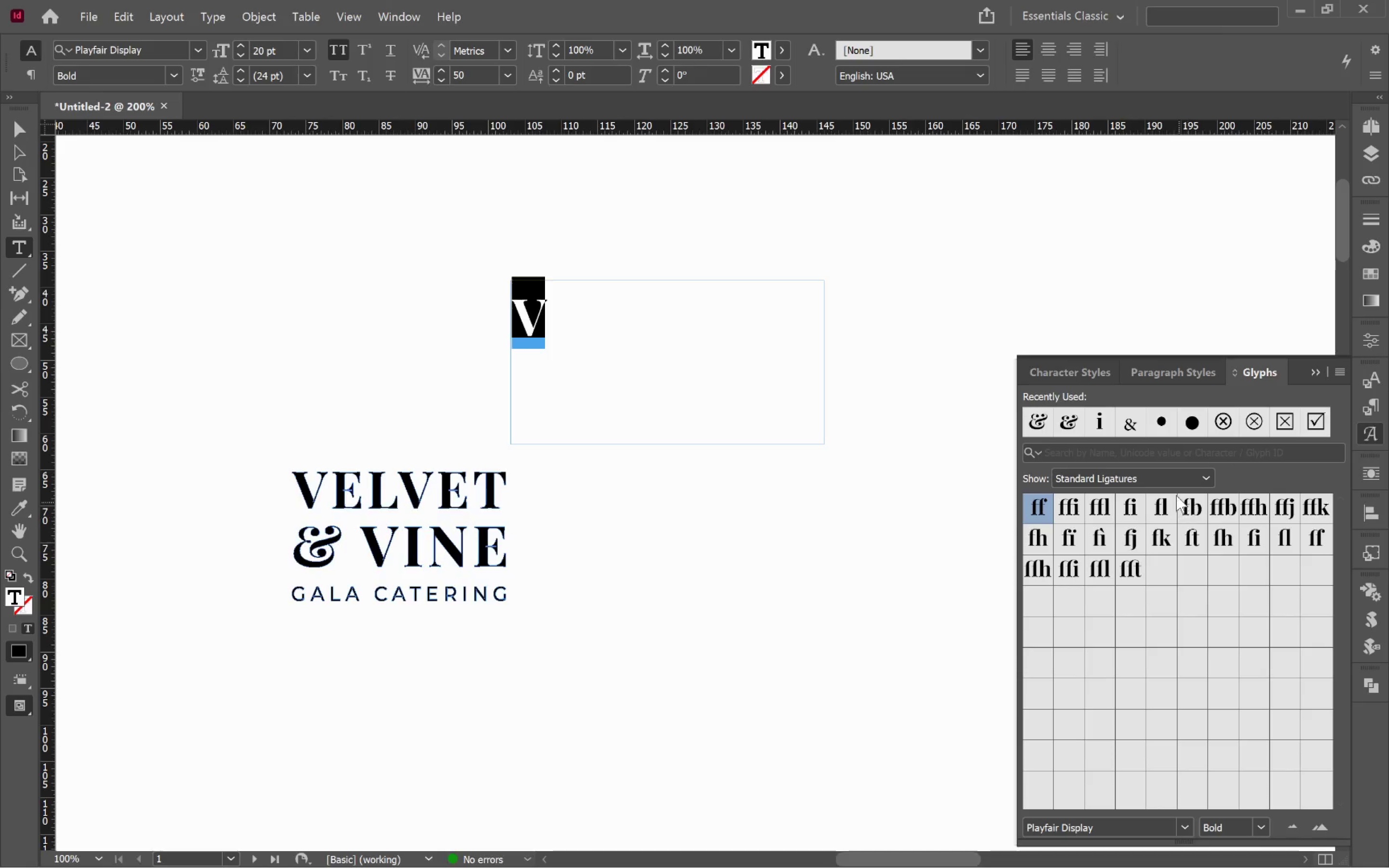 
left_click([1184, 484])
 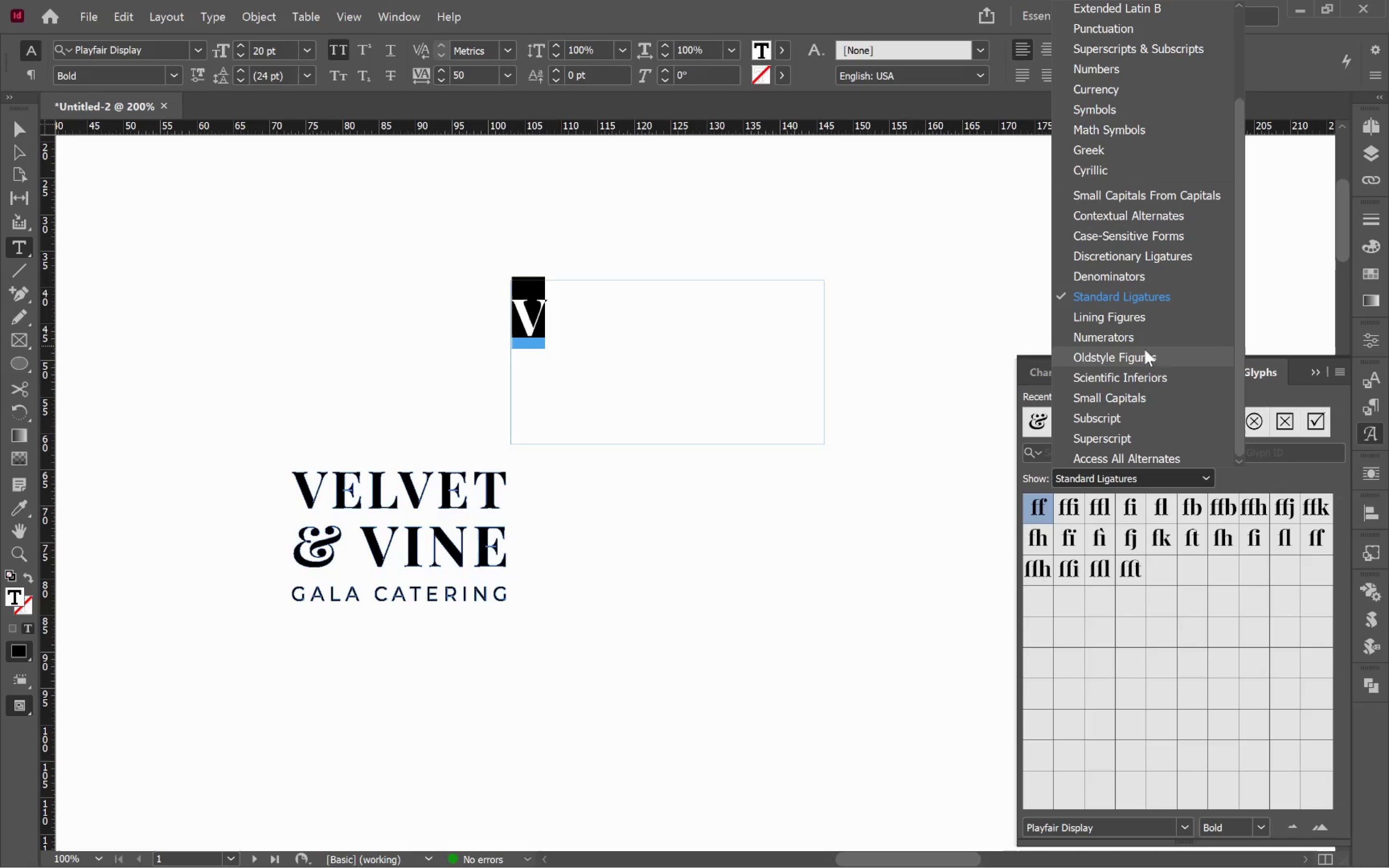 
left_click([1161, 360])
 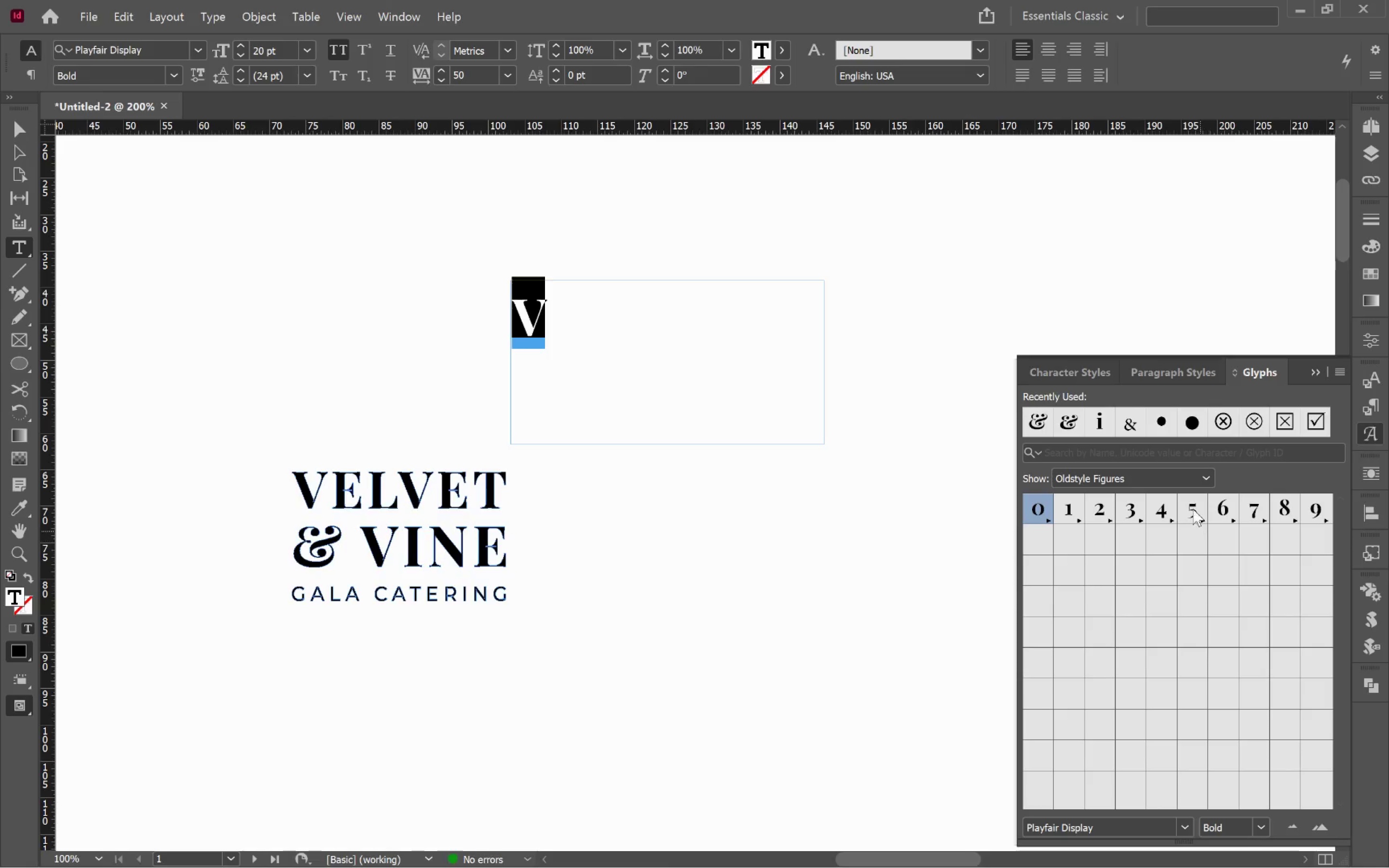 
left_click([1187, 477])
 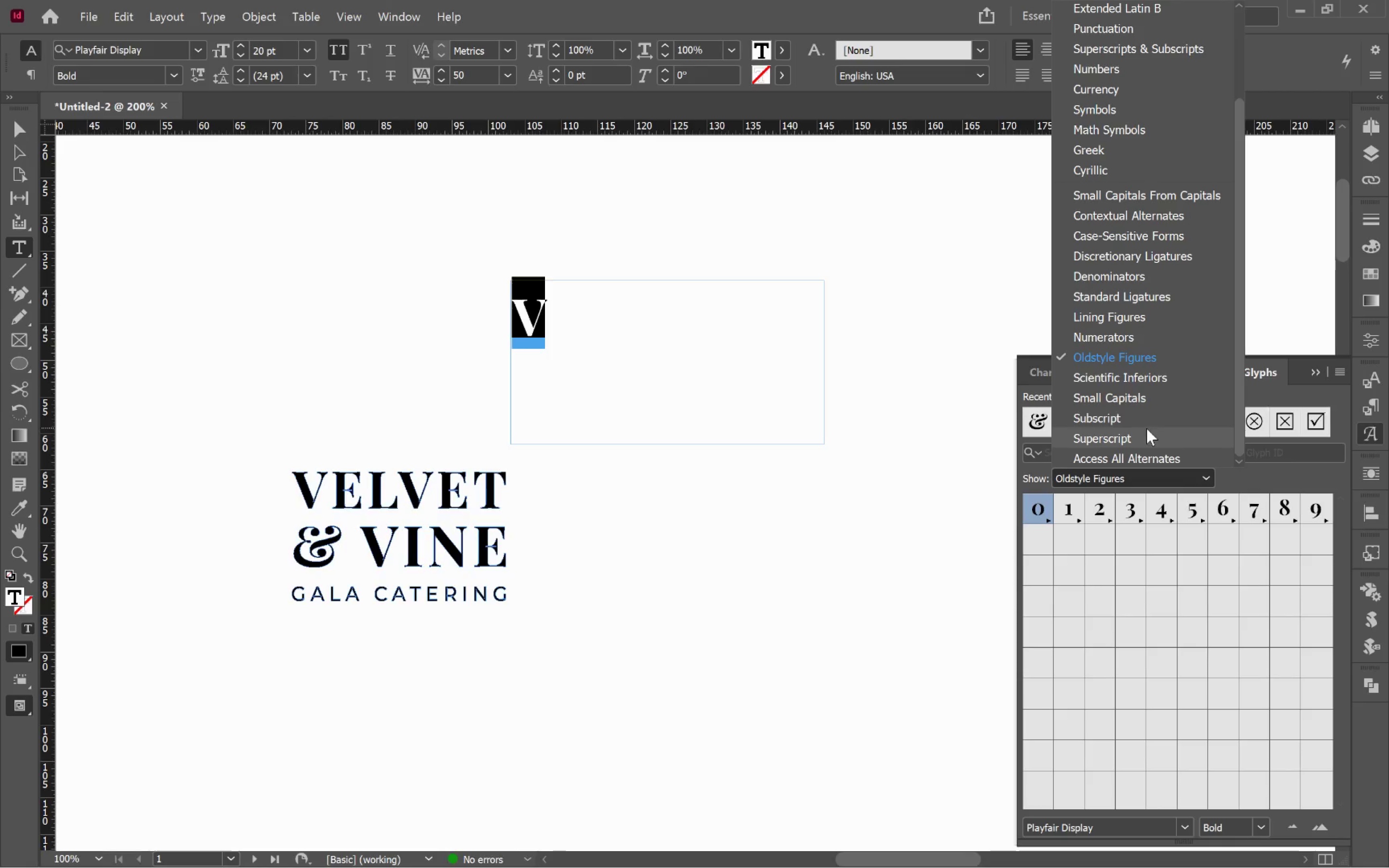 
scroll: coordinate [1149, 428], scroll_direction: up, amount: 8.0
 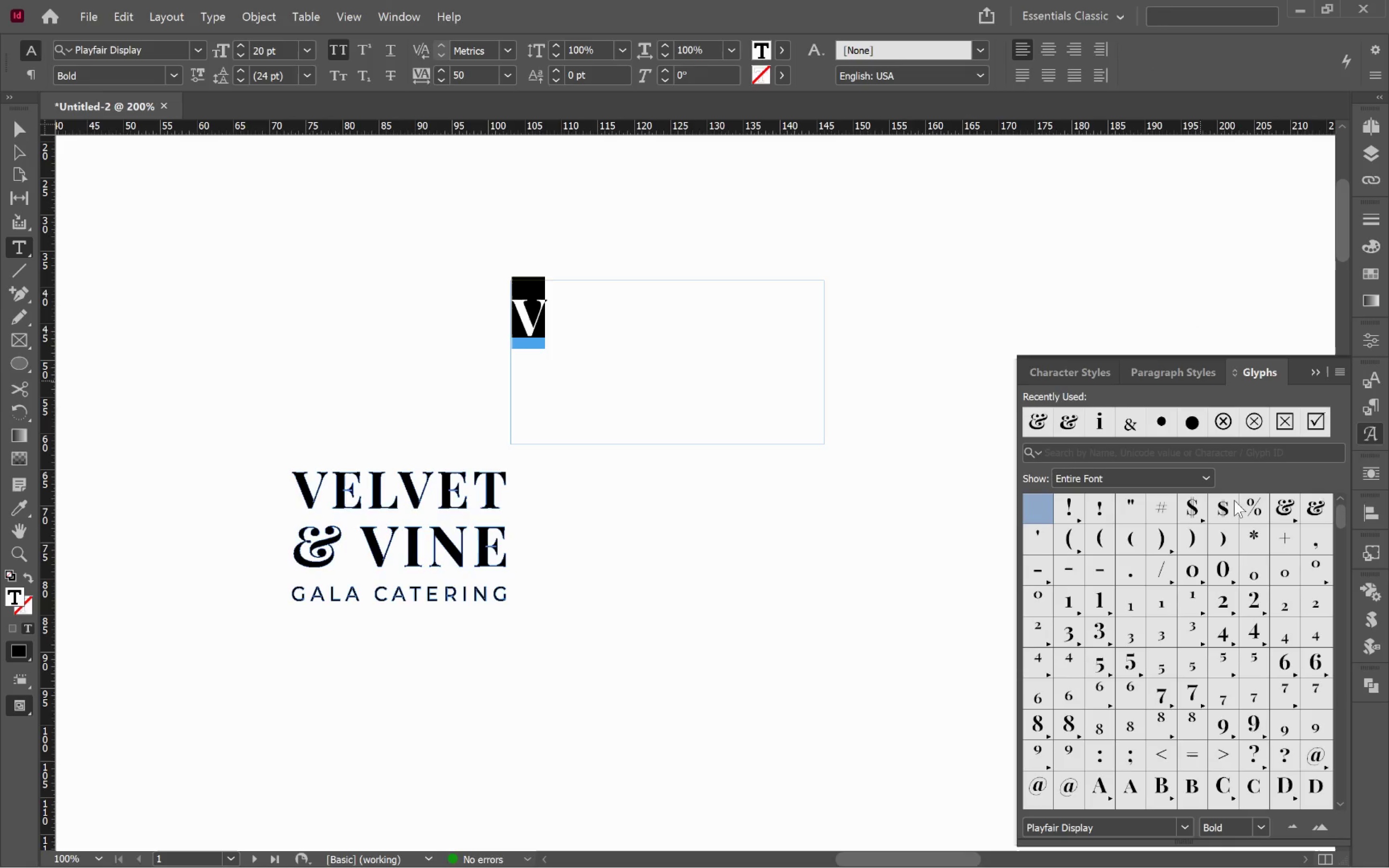 
scroll: coordinate [1288, 665], scroll_direction: down, amount: 16.0
 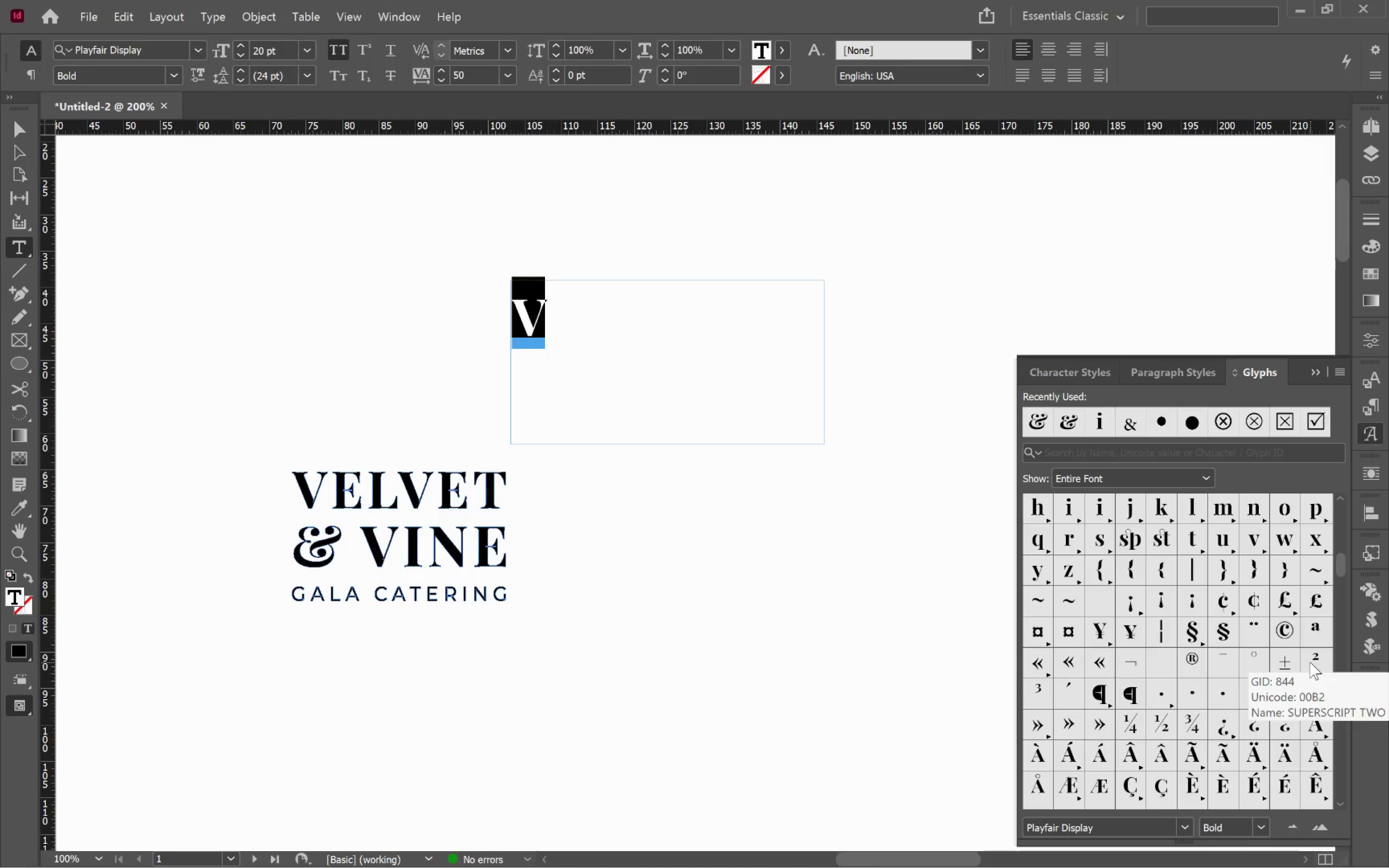 
scroll: coordinate [1278, 510], scroll_direction: down, amount: 38.0
 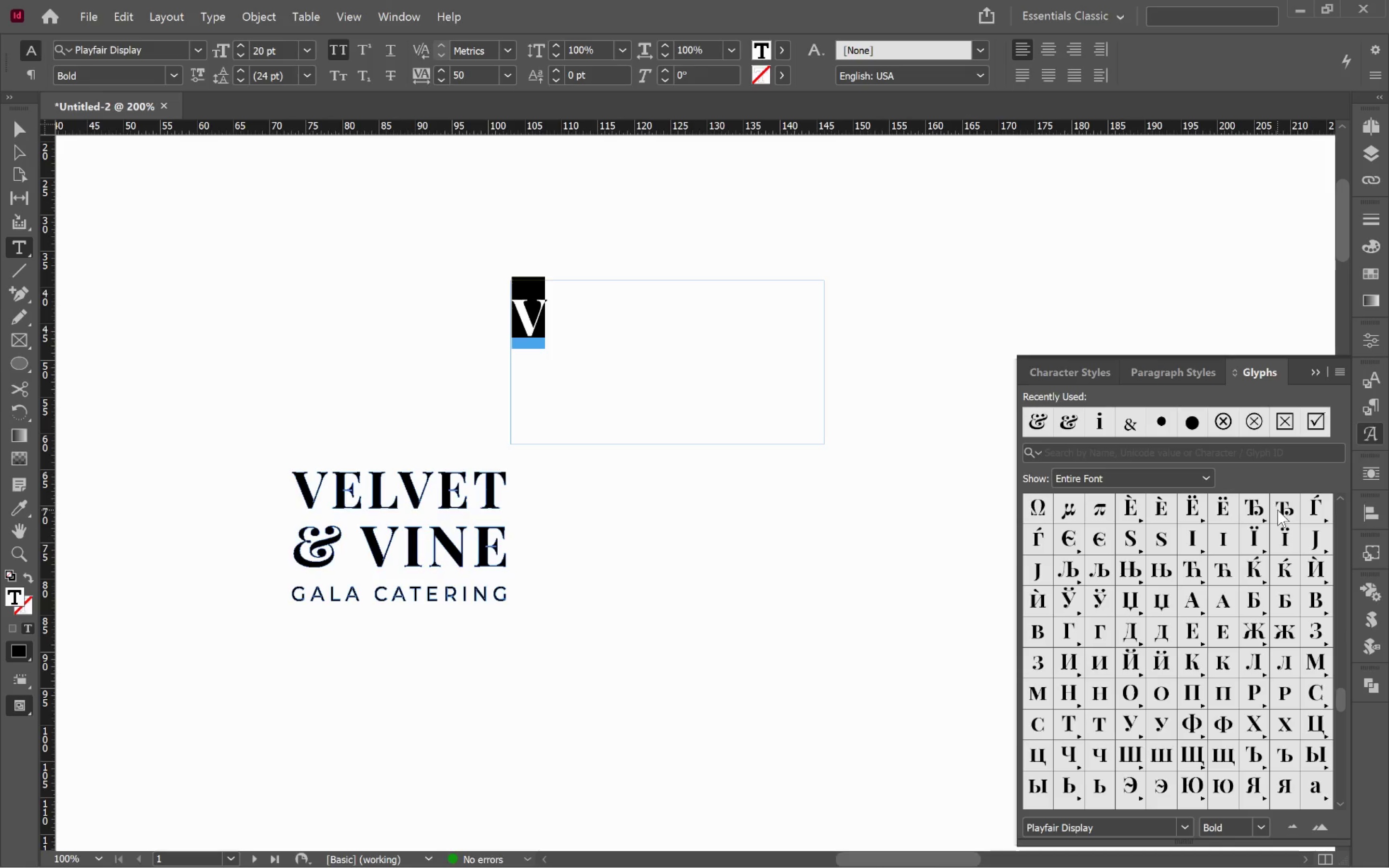 
scroll: coordinate [1278, 510], scroll_direction: down, amount: 37.0
 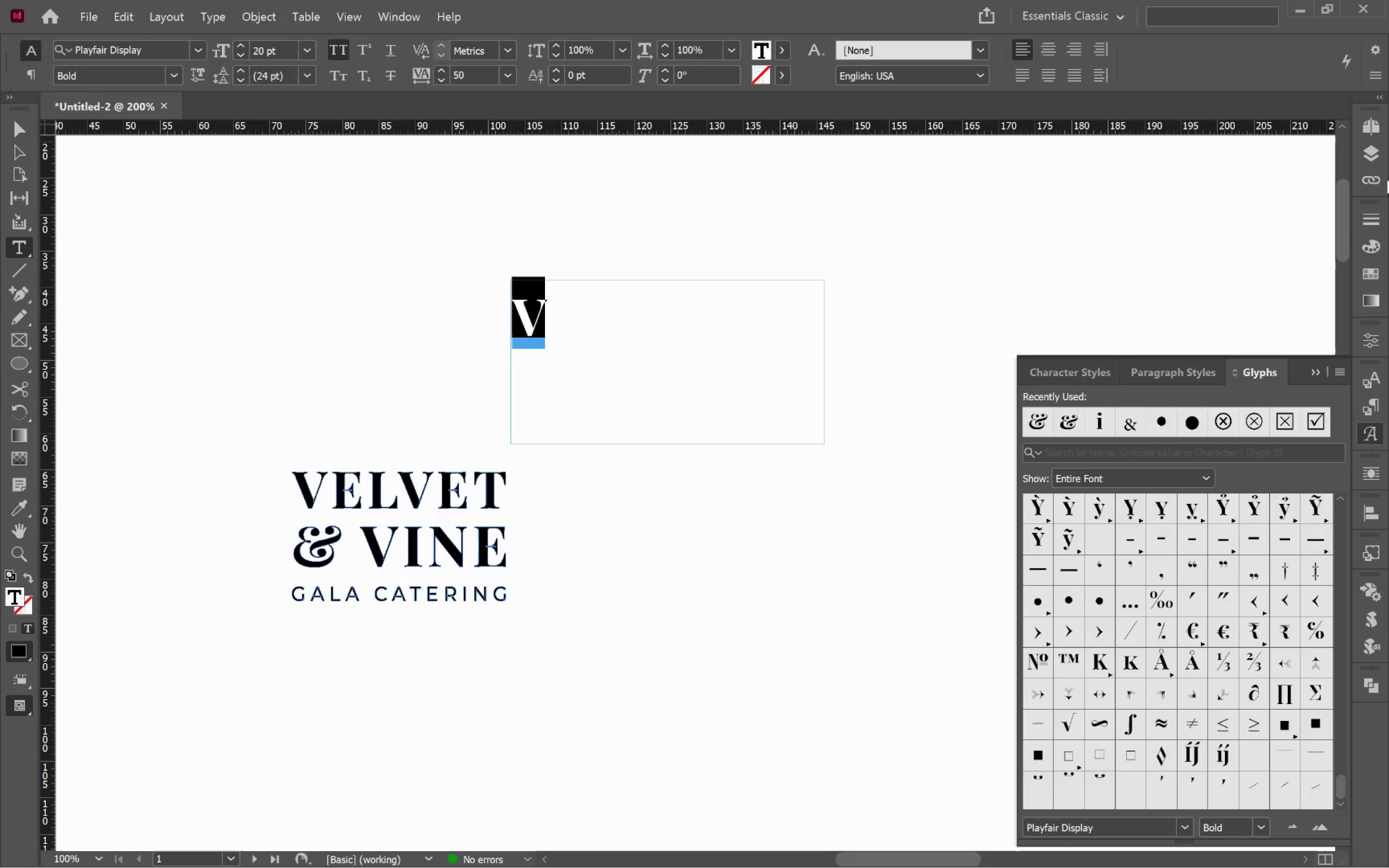 
left_click([1375, 433])
 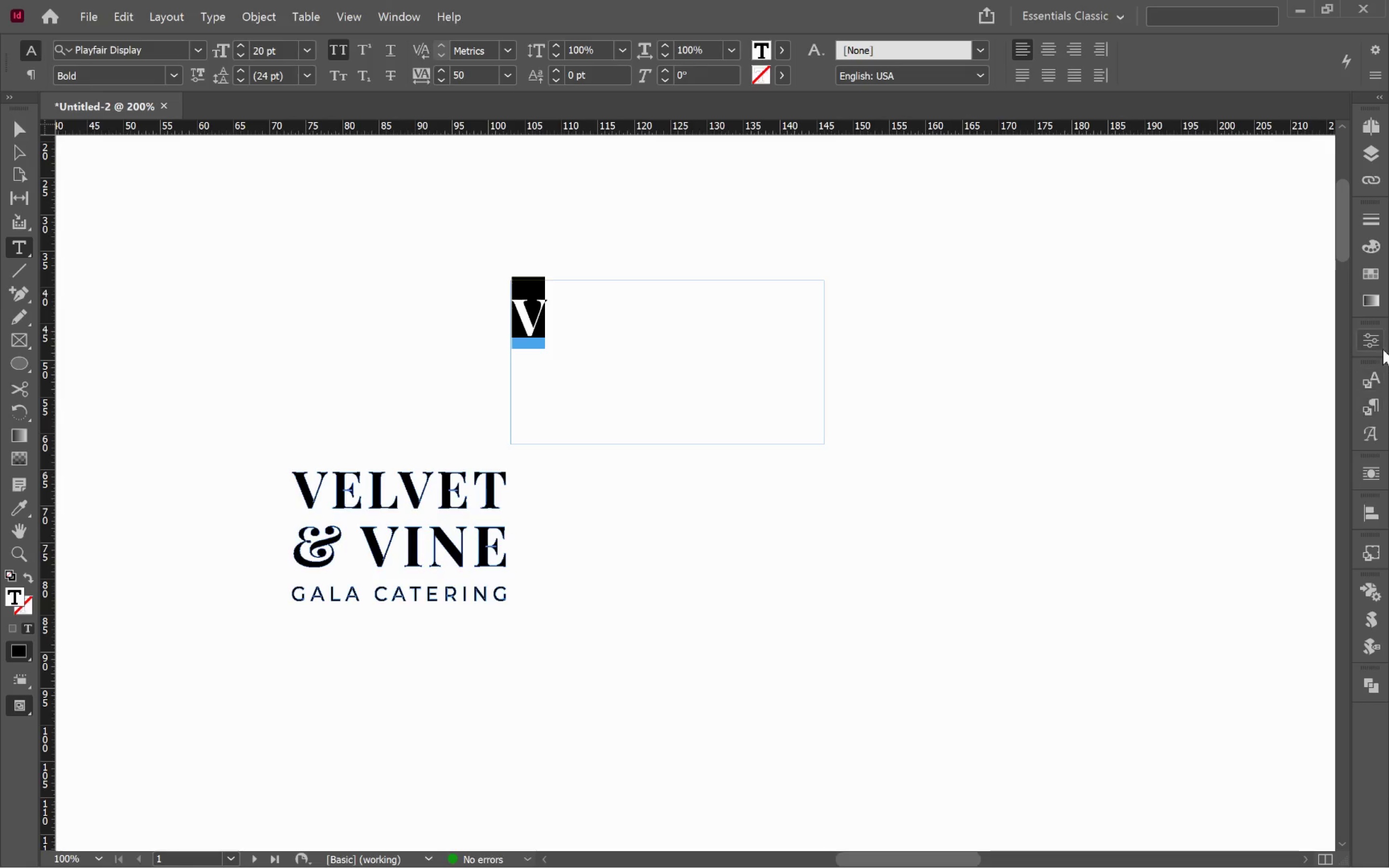 
left_click([1378, 339])
 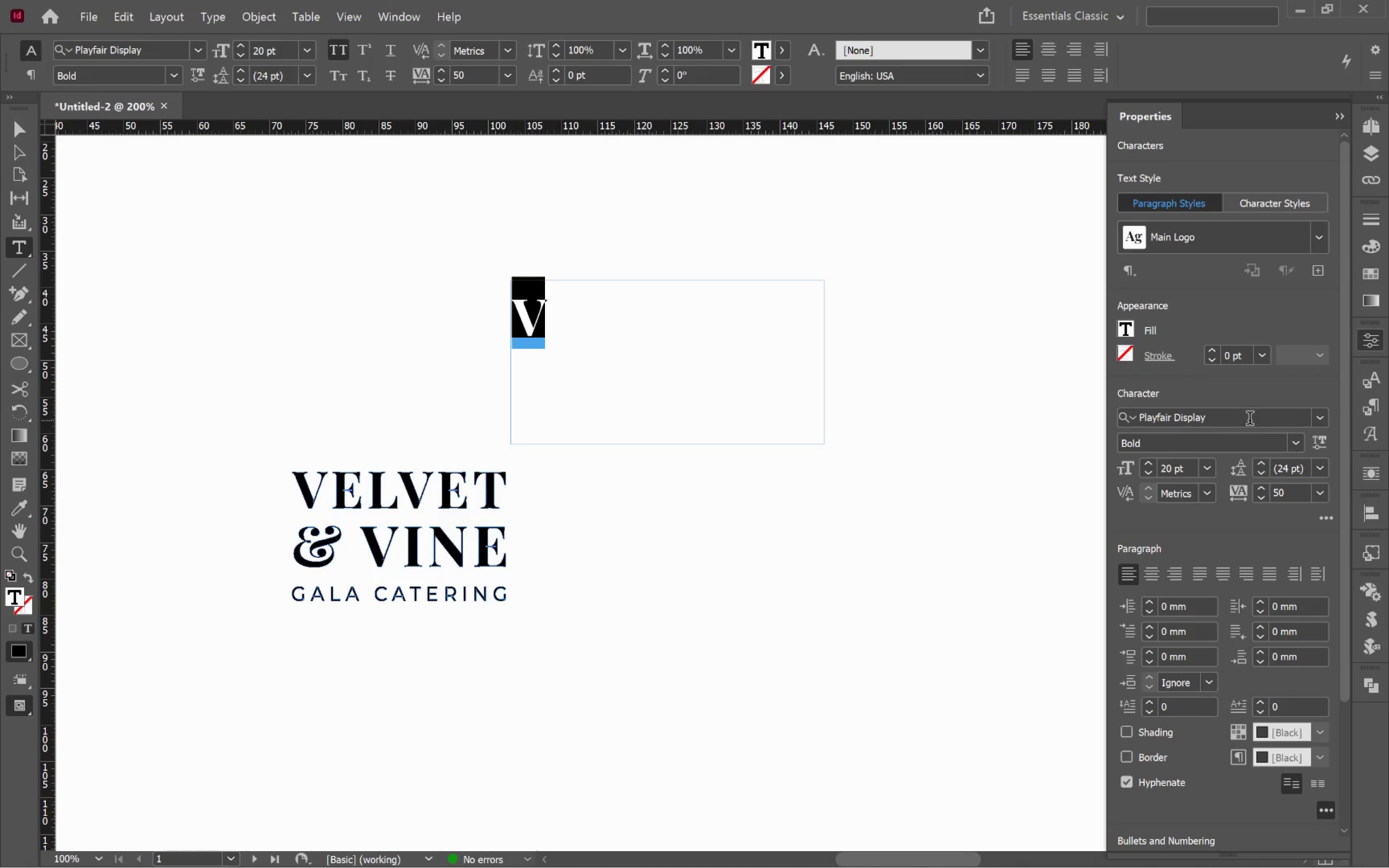 
left_click([1250, 418])
 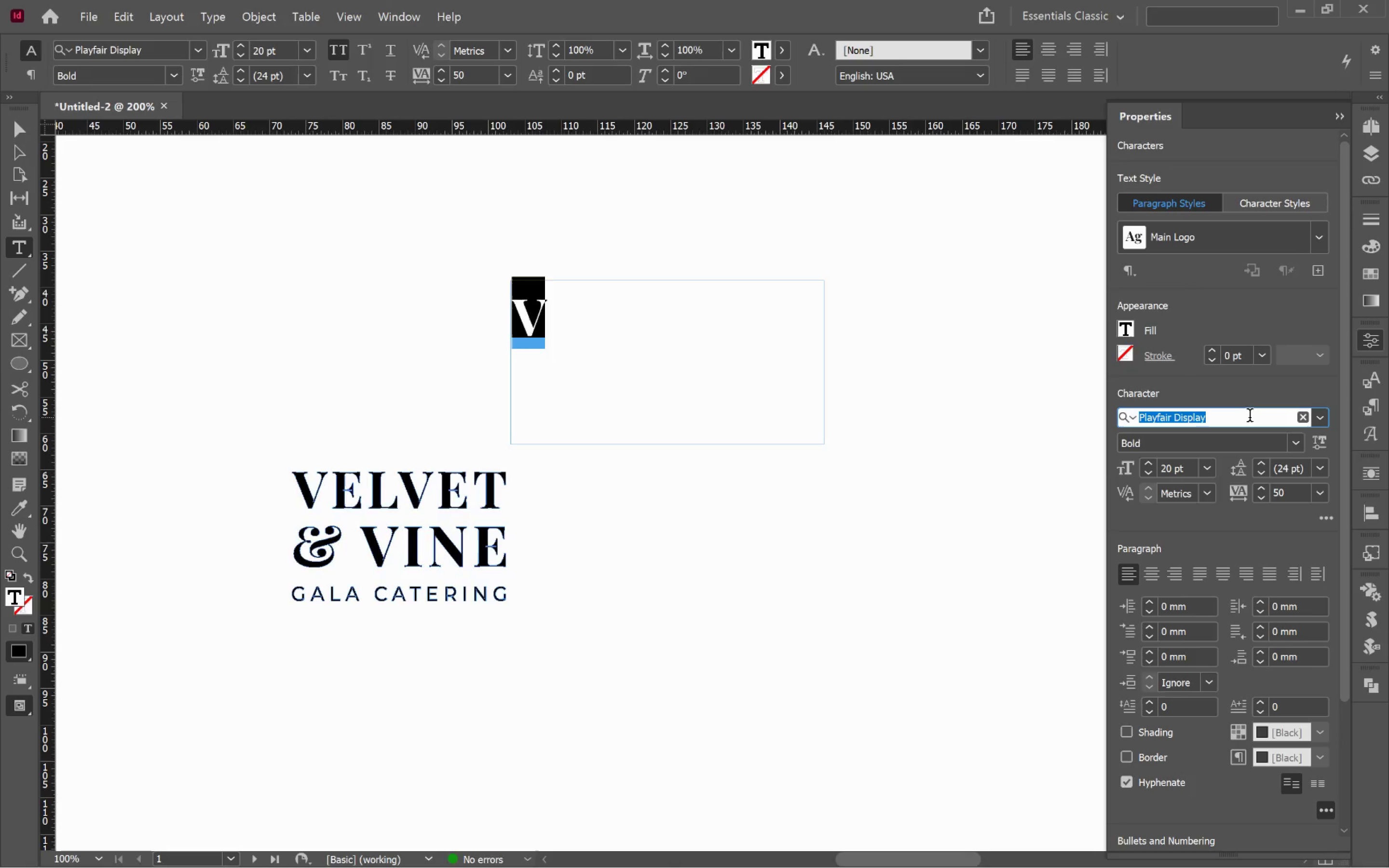 
key(ArrowDown)
 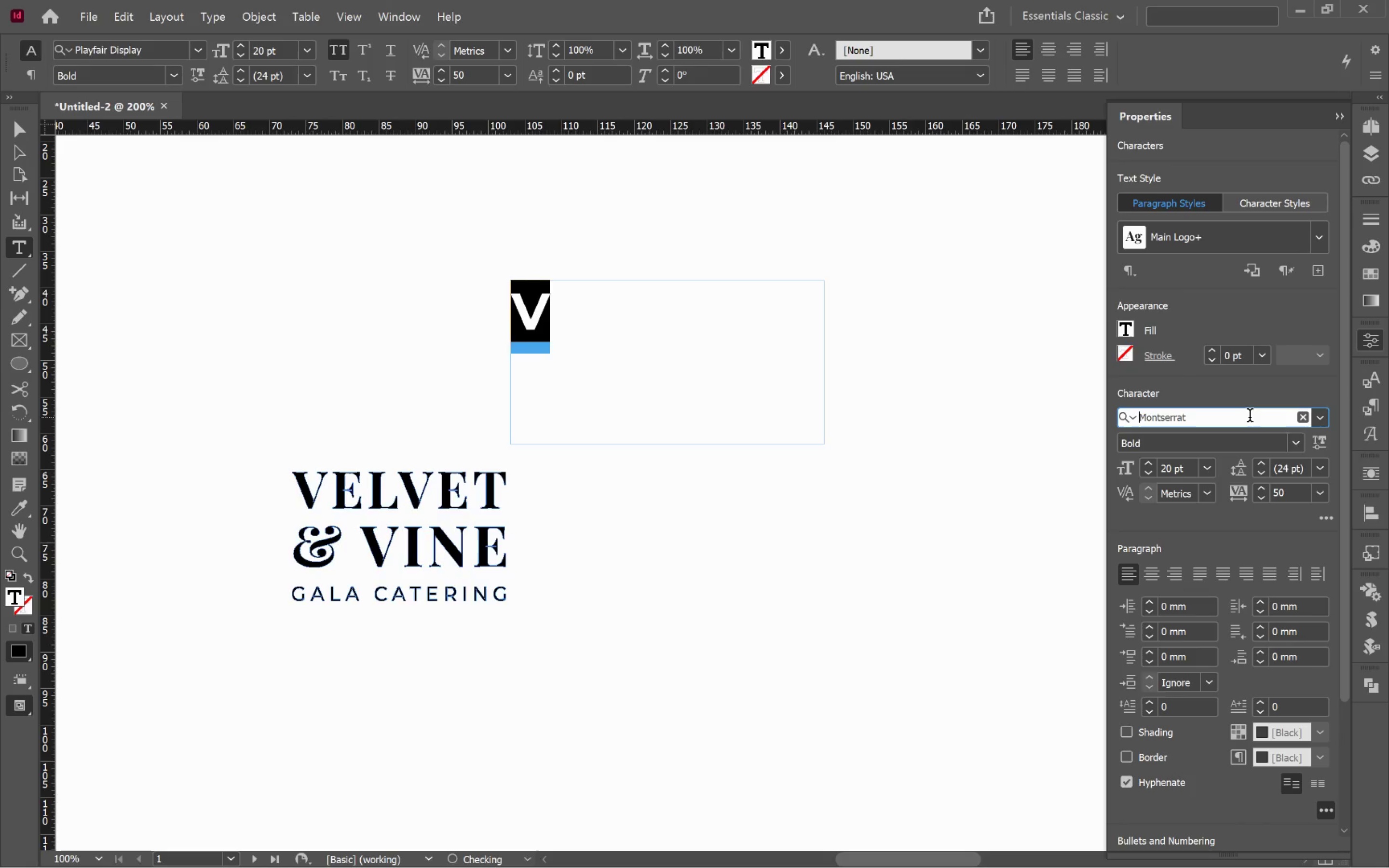 
key(ArrowDown)
 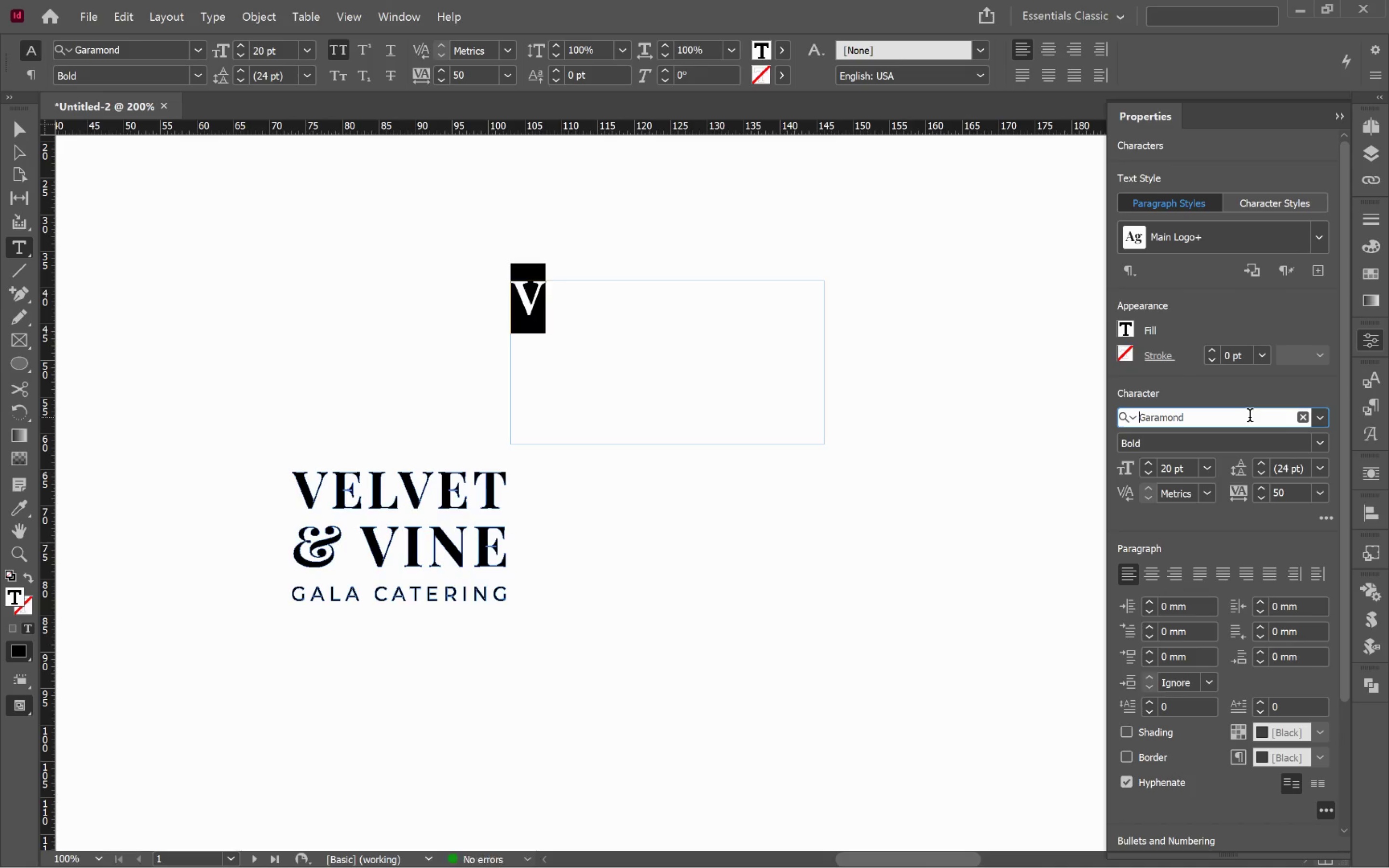 
key(ArrowUp)
 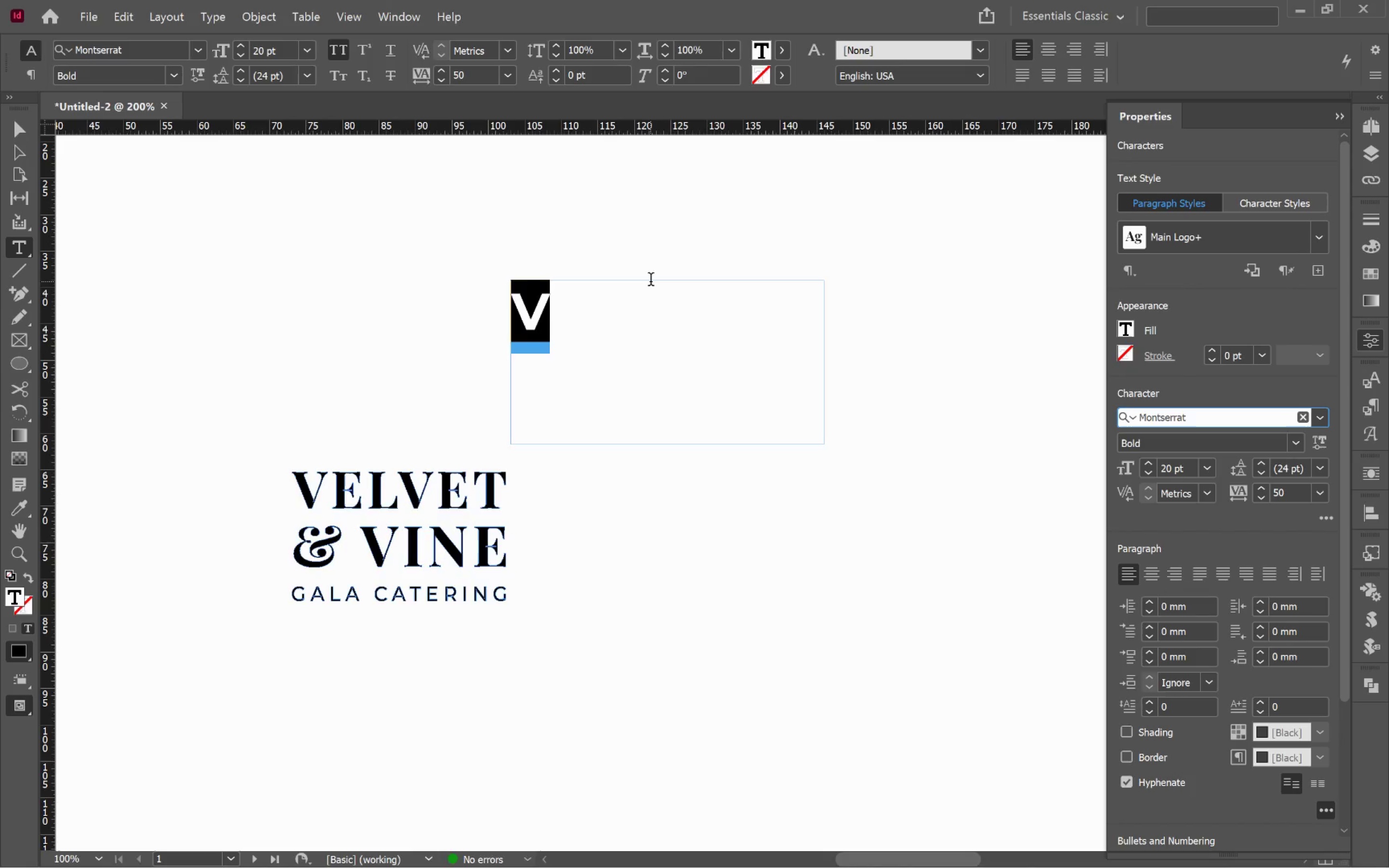 
wait(9.15)
 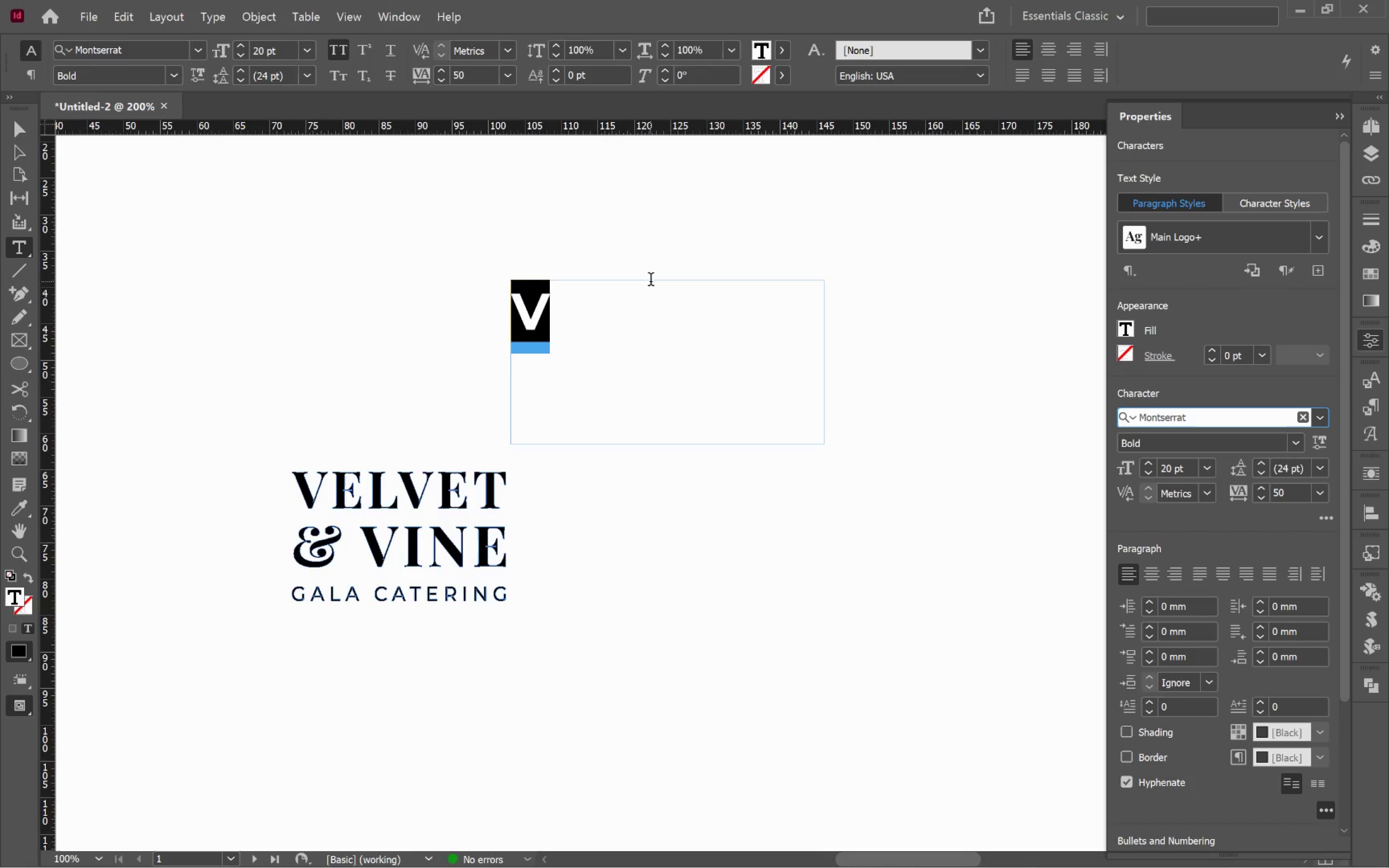 
key(ArrowDown)
 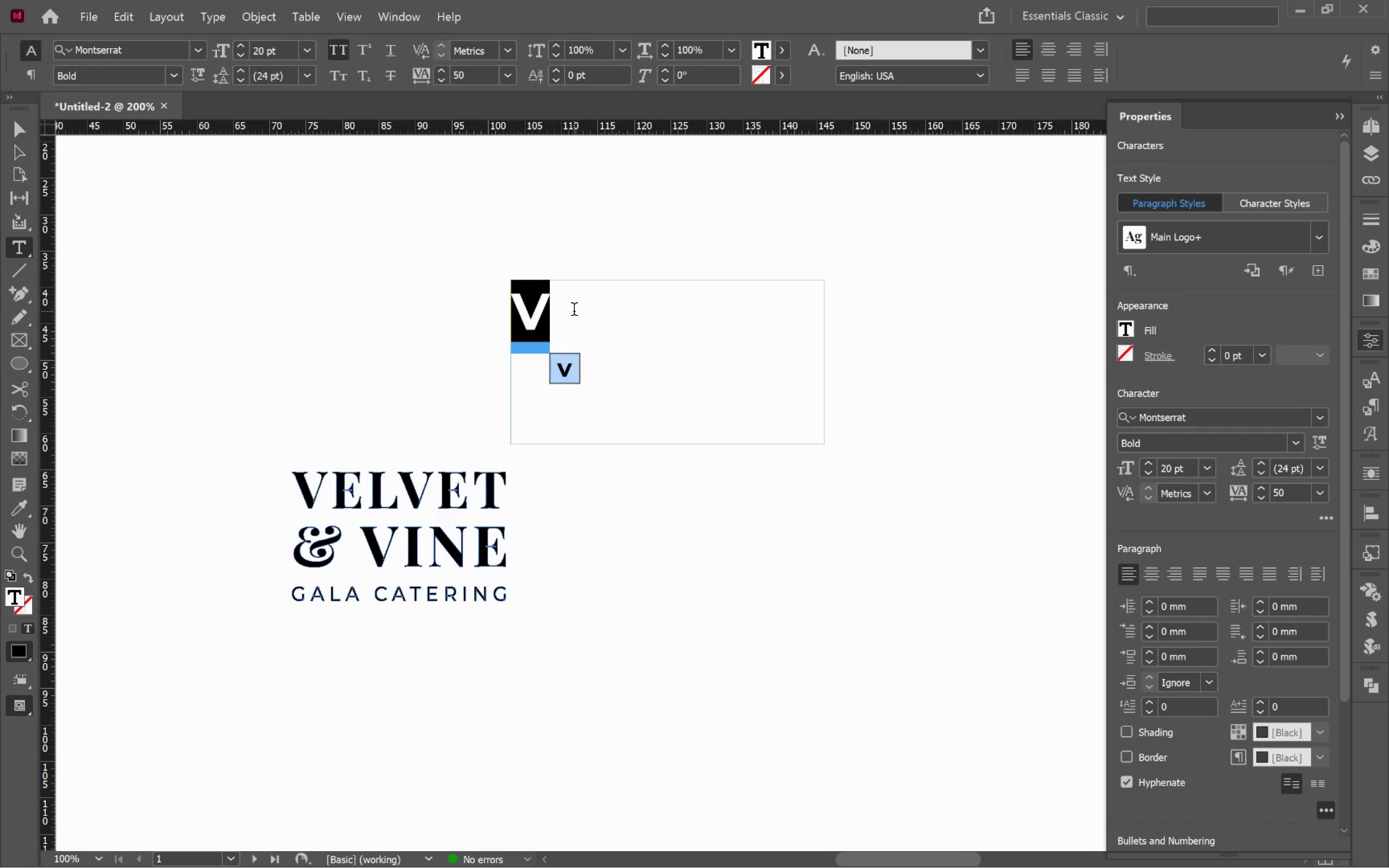 
key(ArrowDown)
 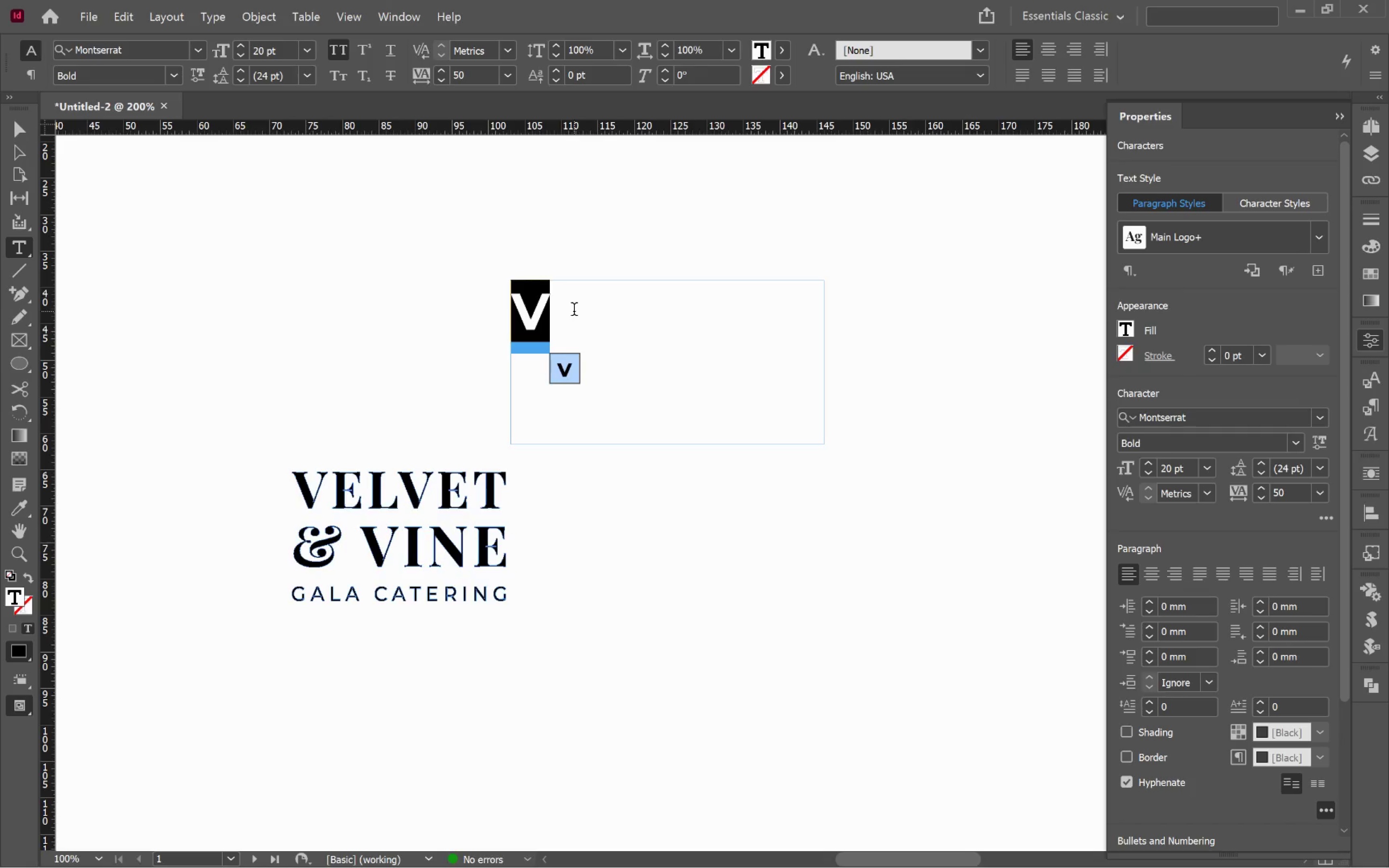 
key(ArrowDown)
 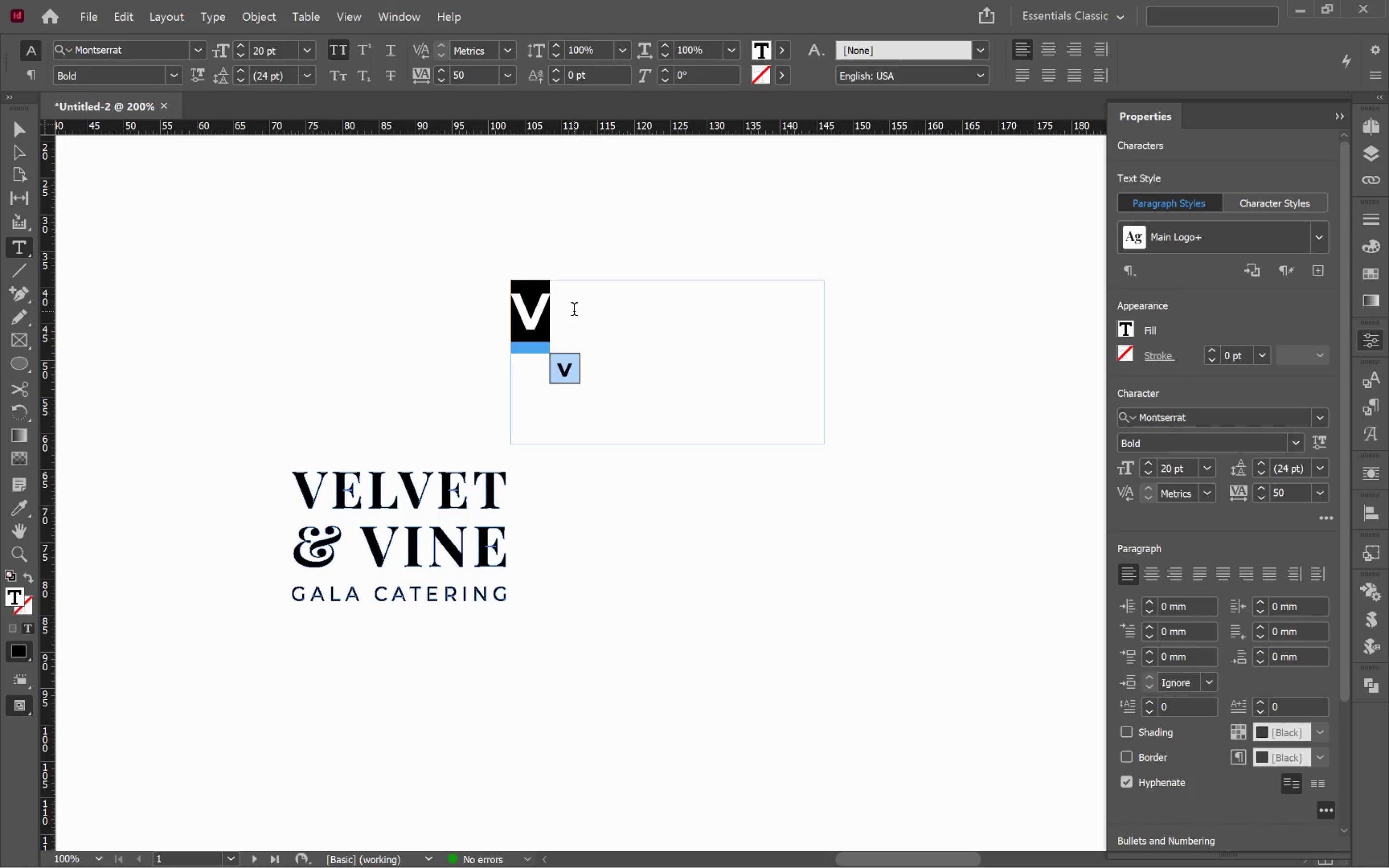 
key(ArrowUp)
 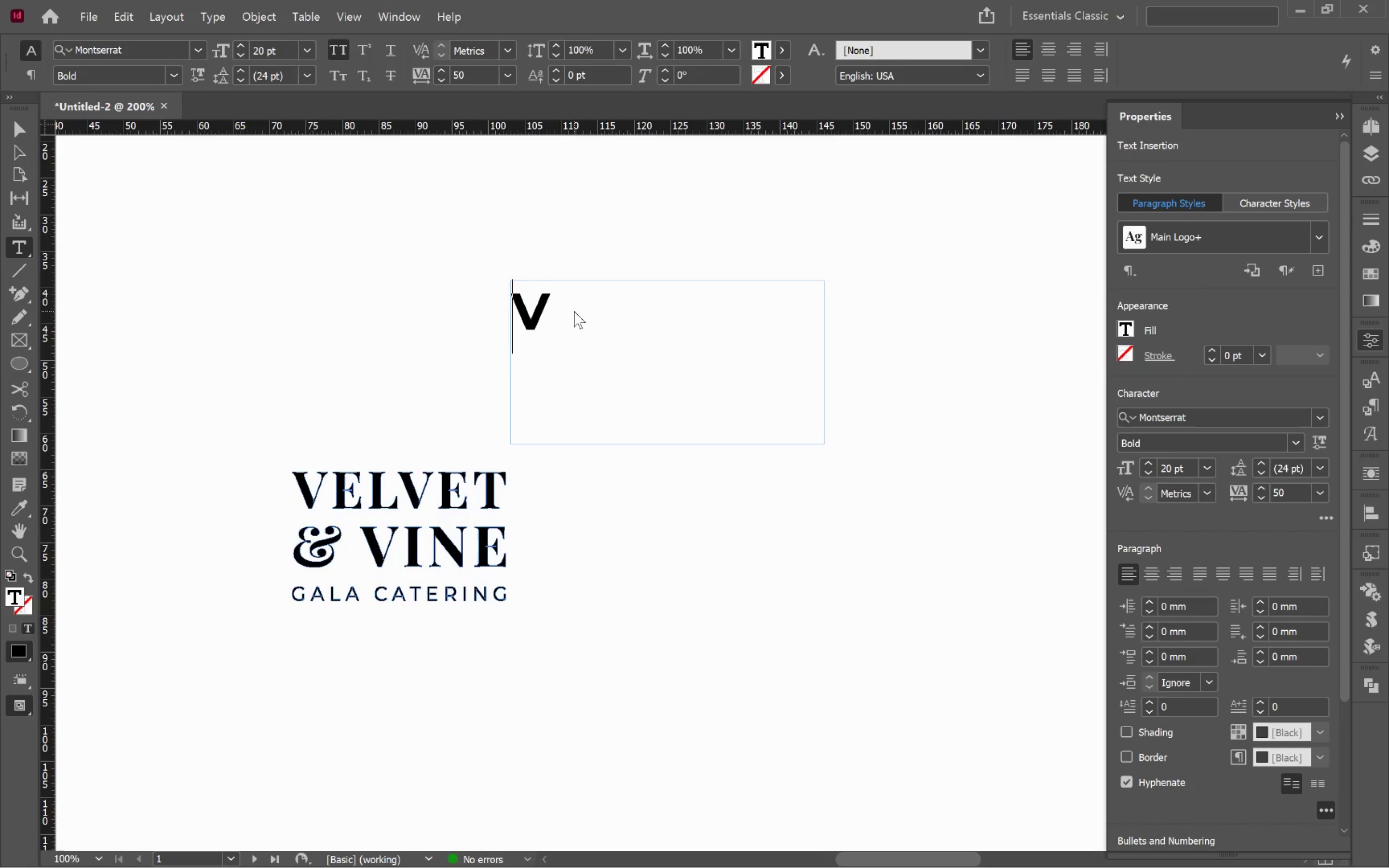 
key(ArrowUp)
 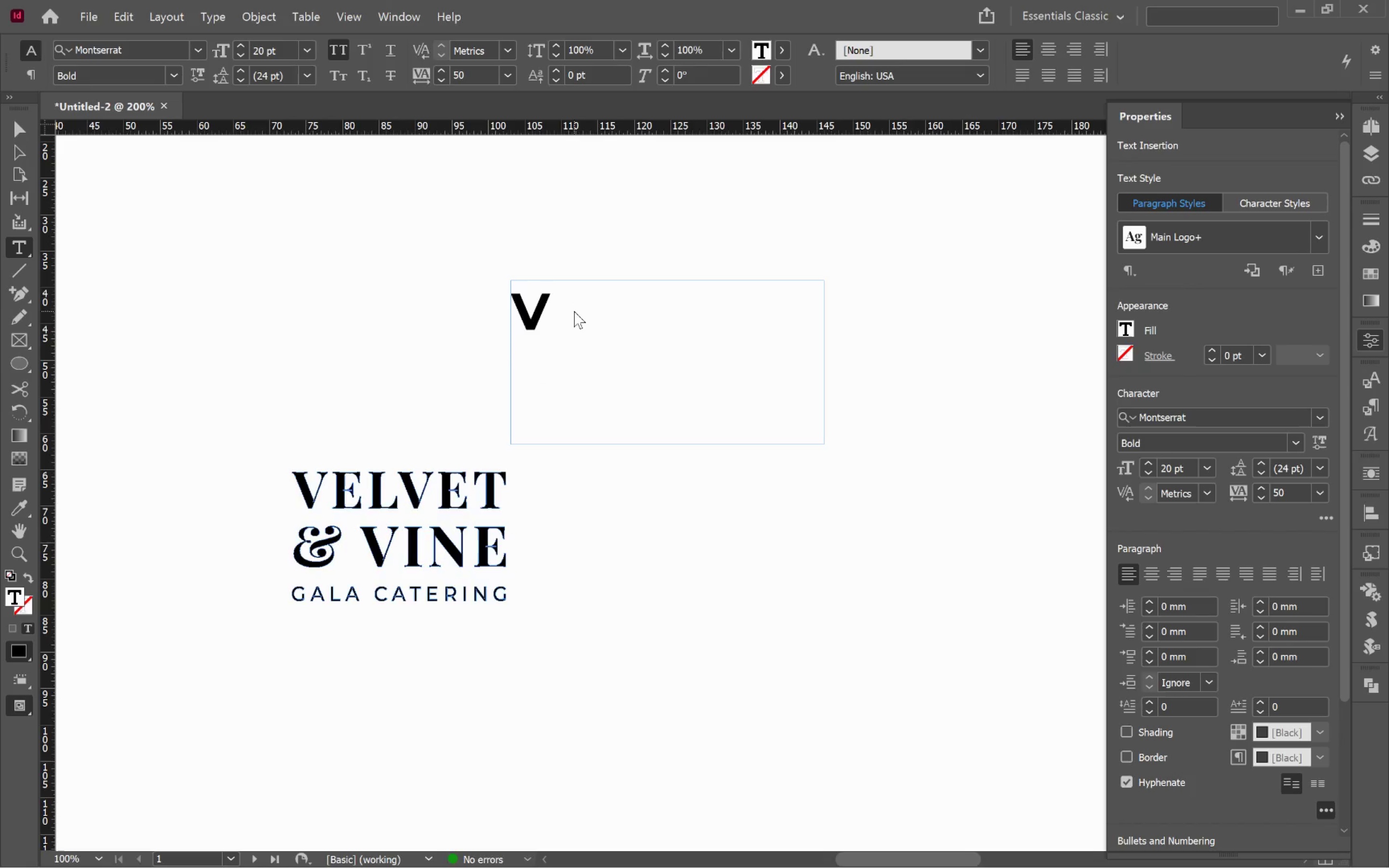 
key(ArrowDown)
 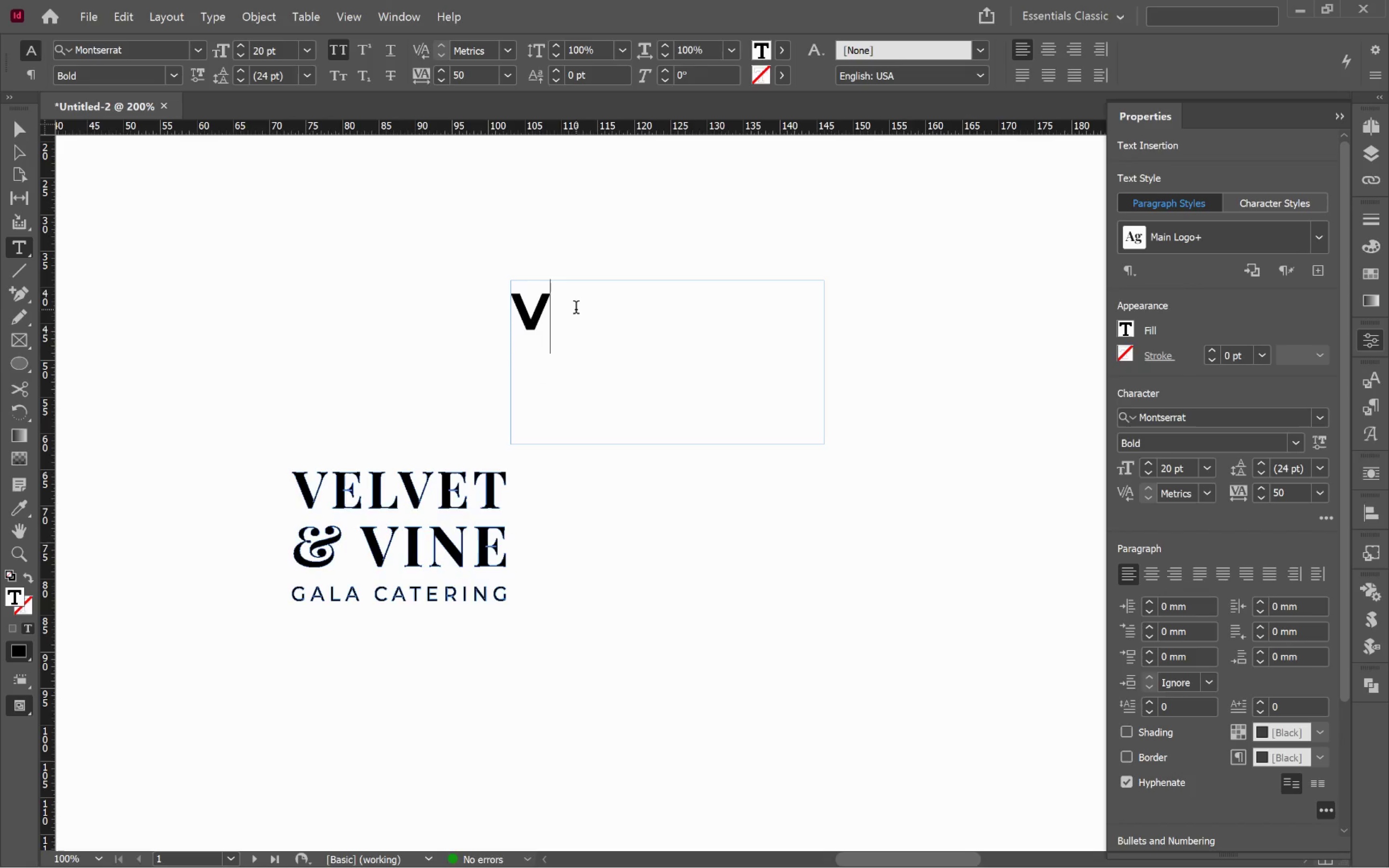 
key(Shift+V)
 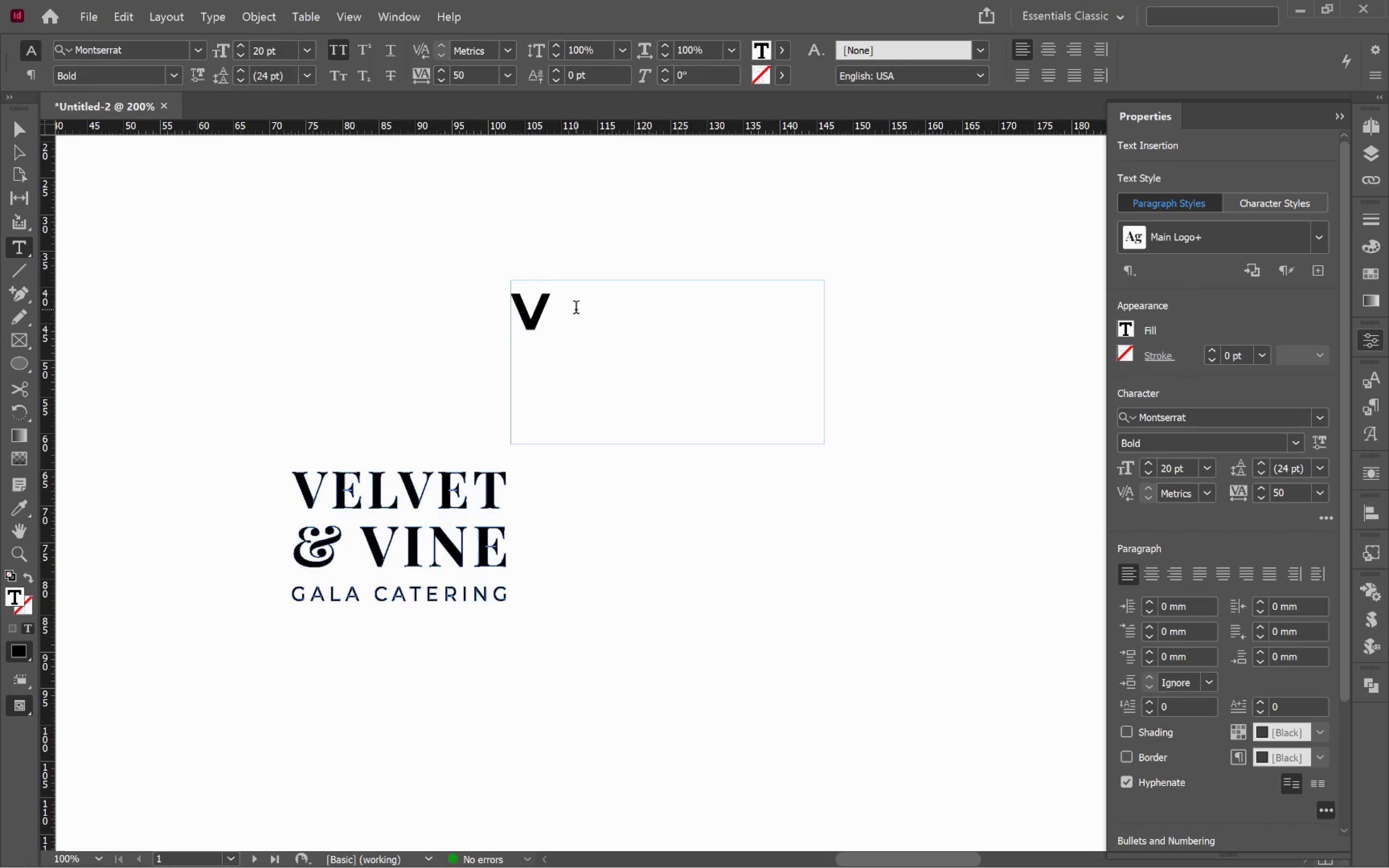 
key(Space)
 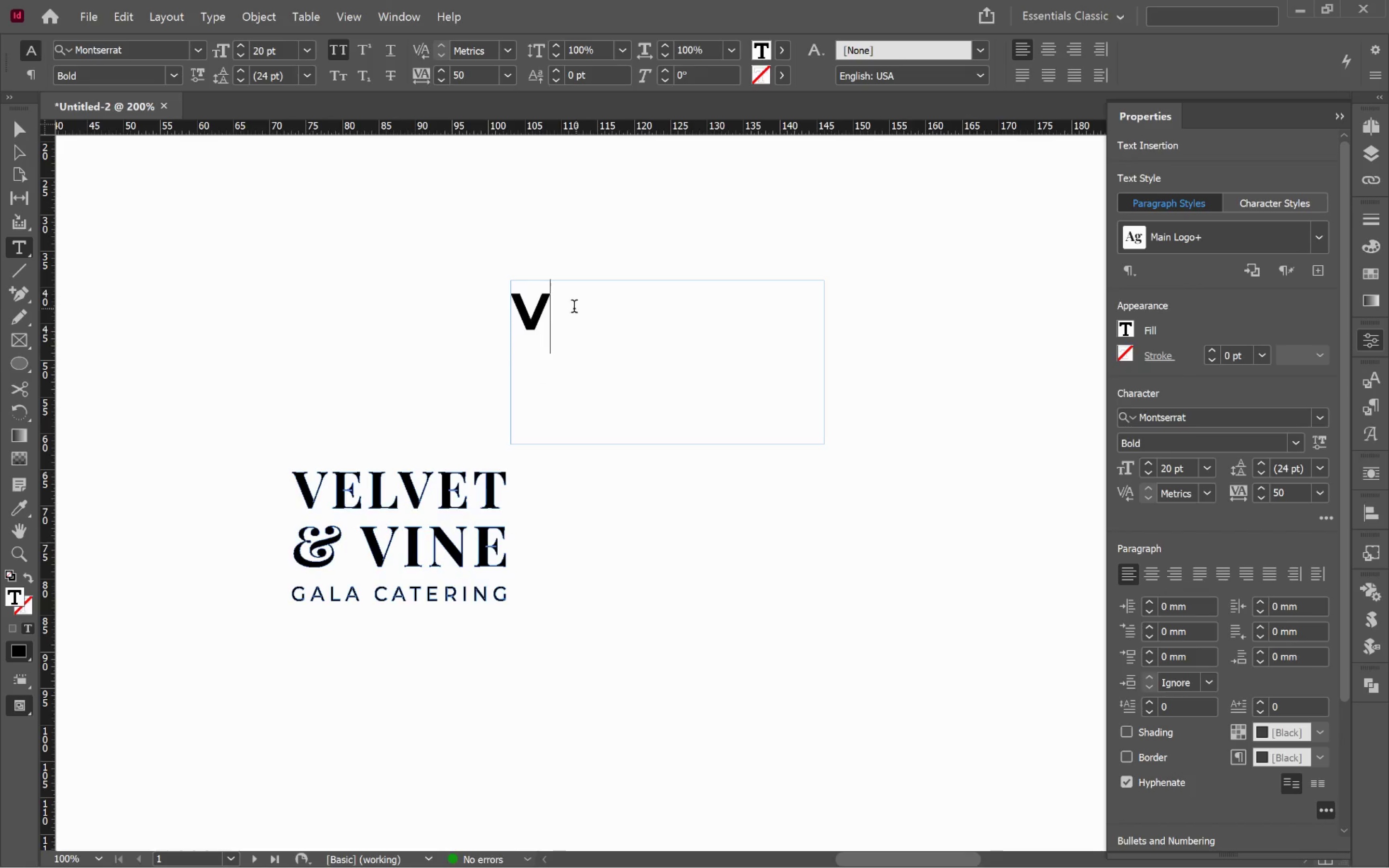 
left_click([558, 318])
 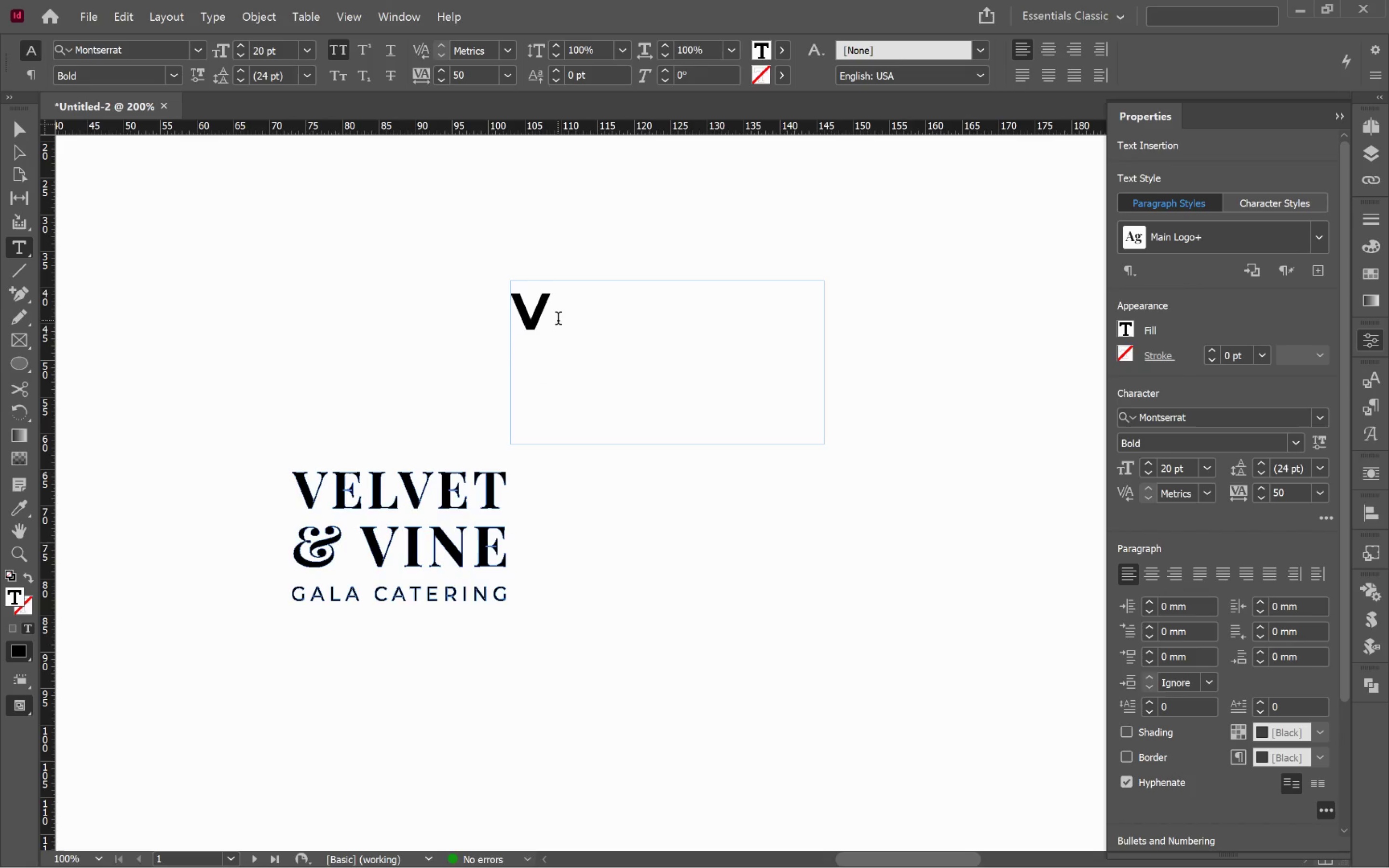 
key(Shift+V)
 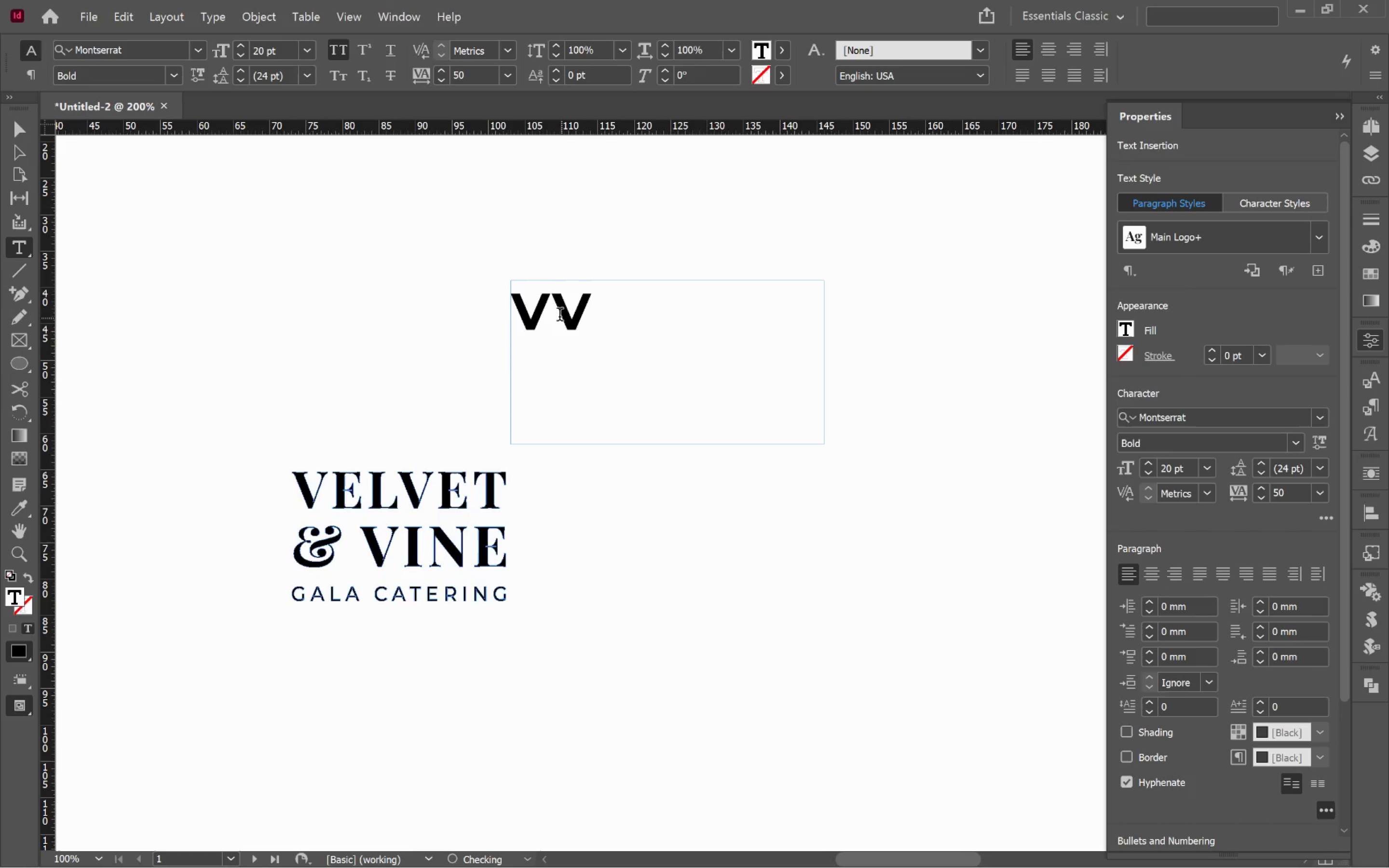 
left_click_drag(start_coordinate=[559, 314], to_coordinate=[600, 317])
 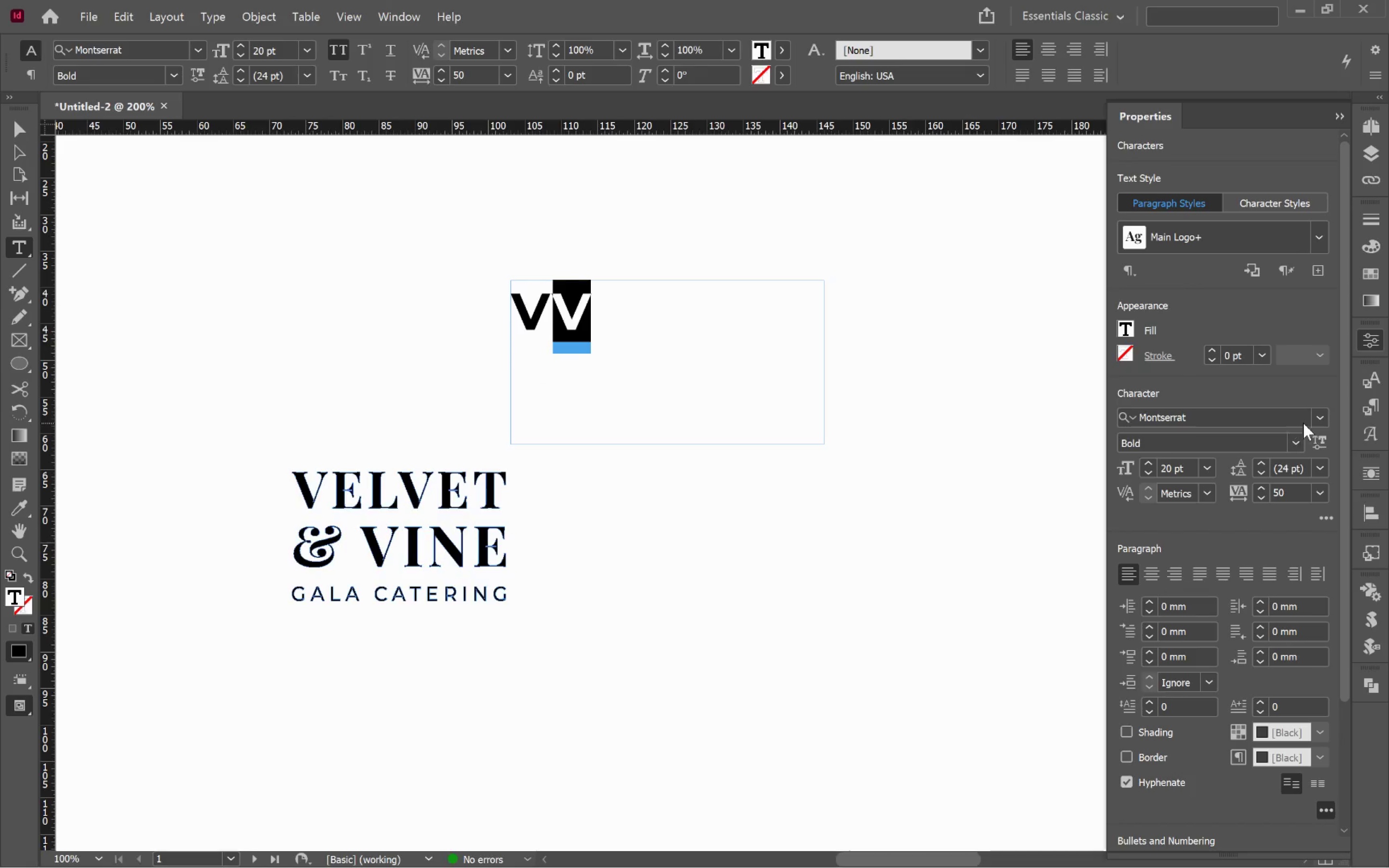 
left_click([1323, 419])
 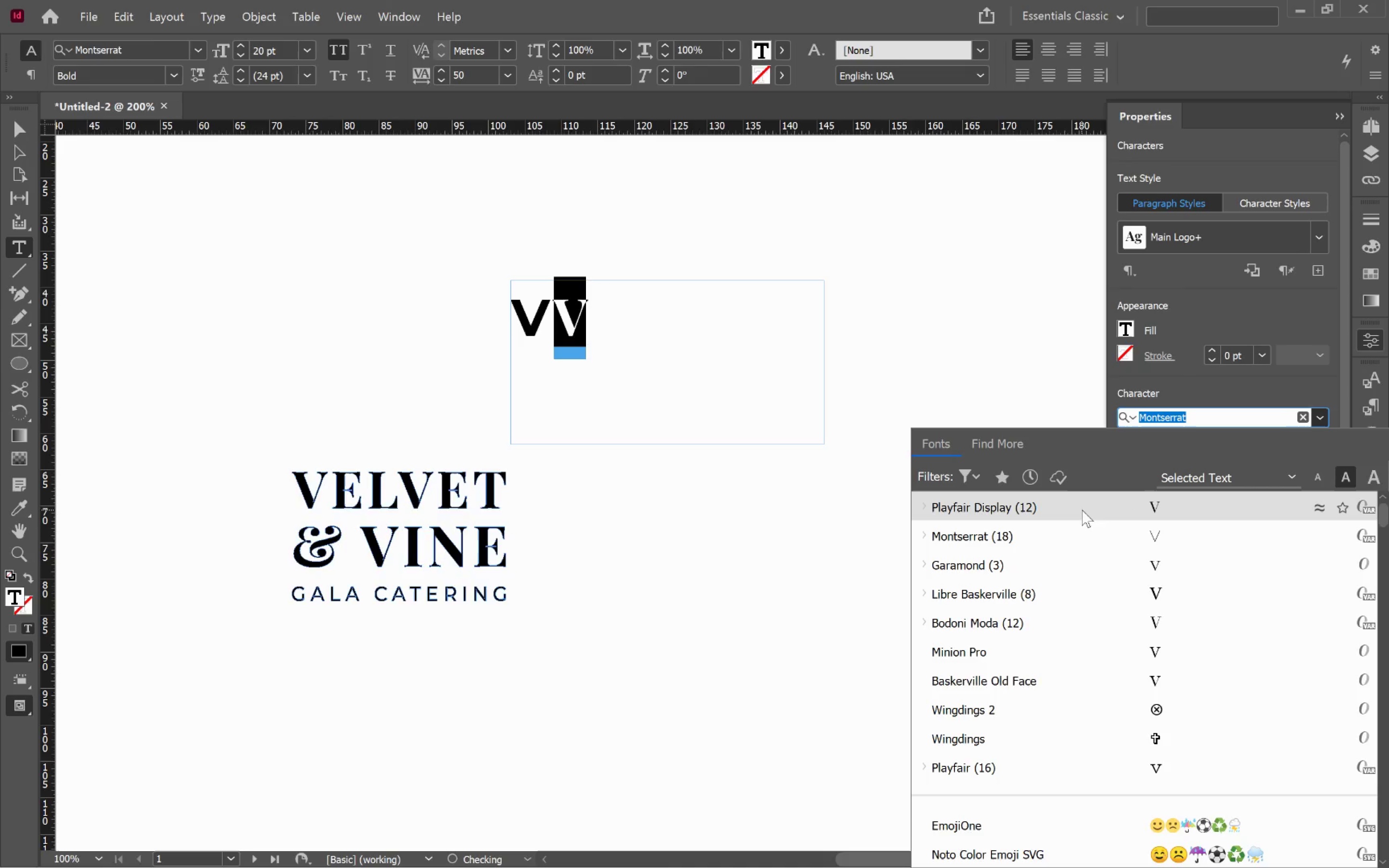 
left_click([1081, 510])
 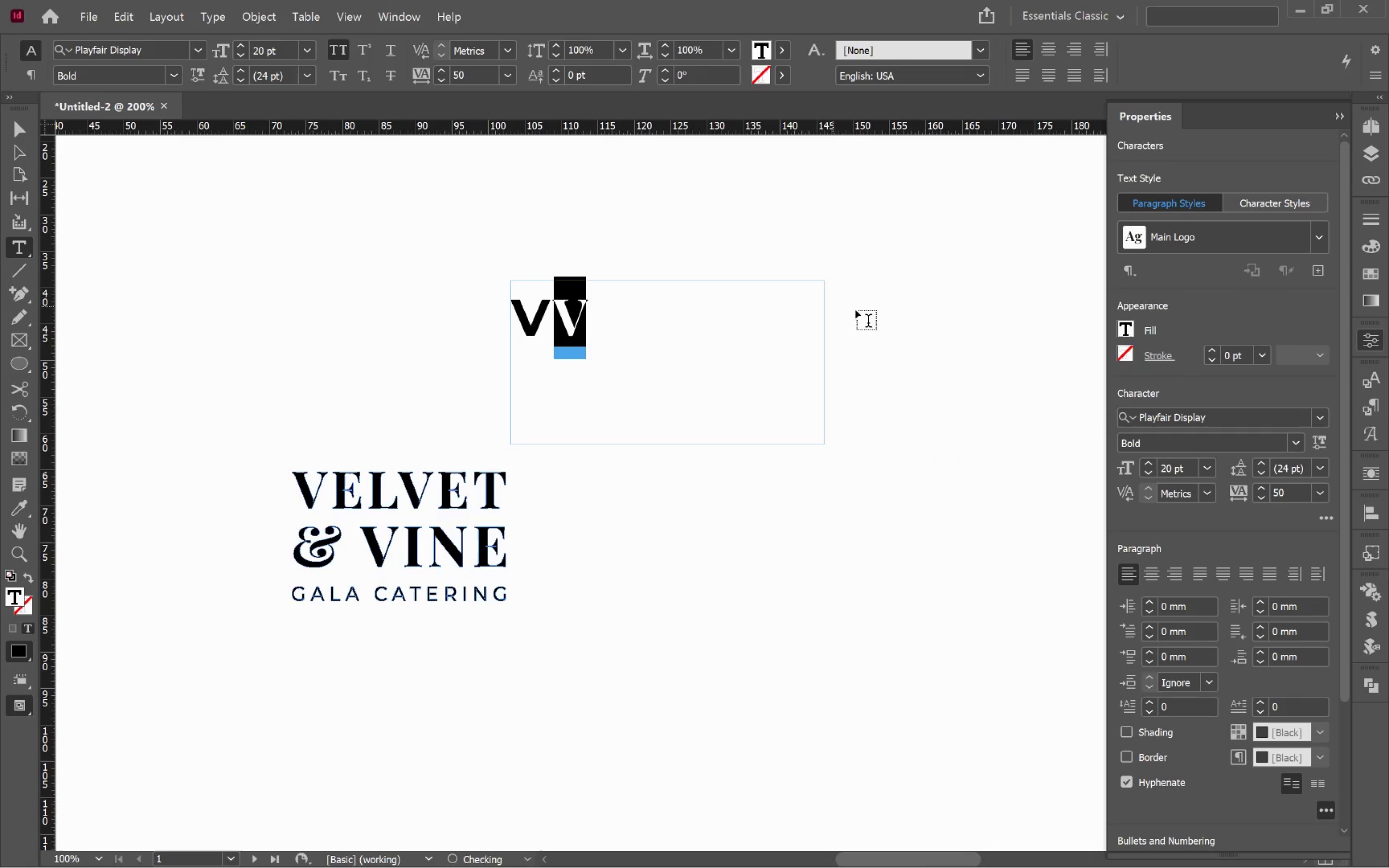 
hold_key(key=ControlLeft, duration=1.05)
left_click([902, 321])
 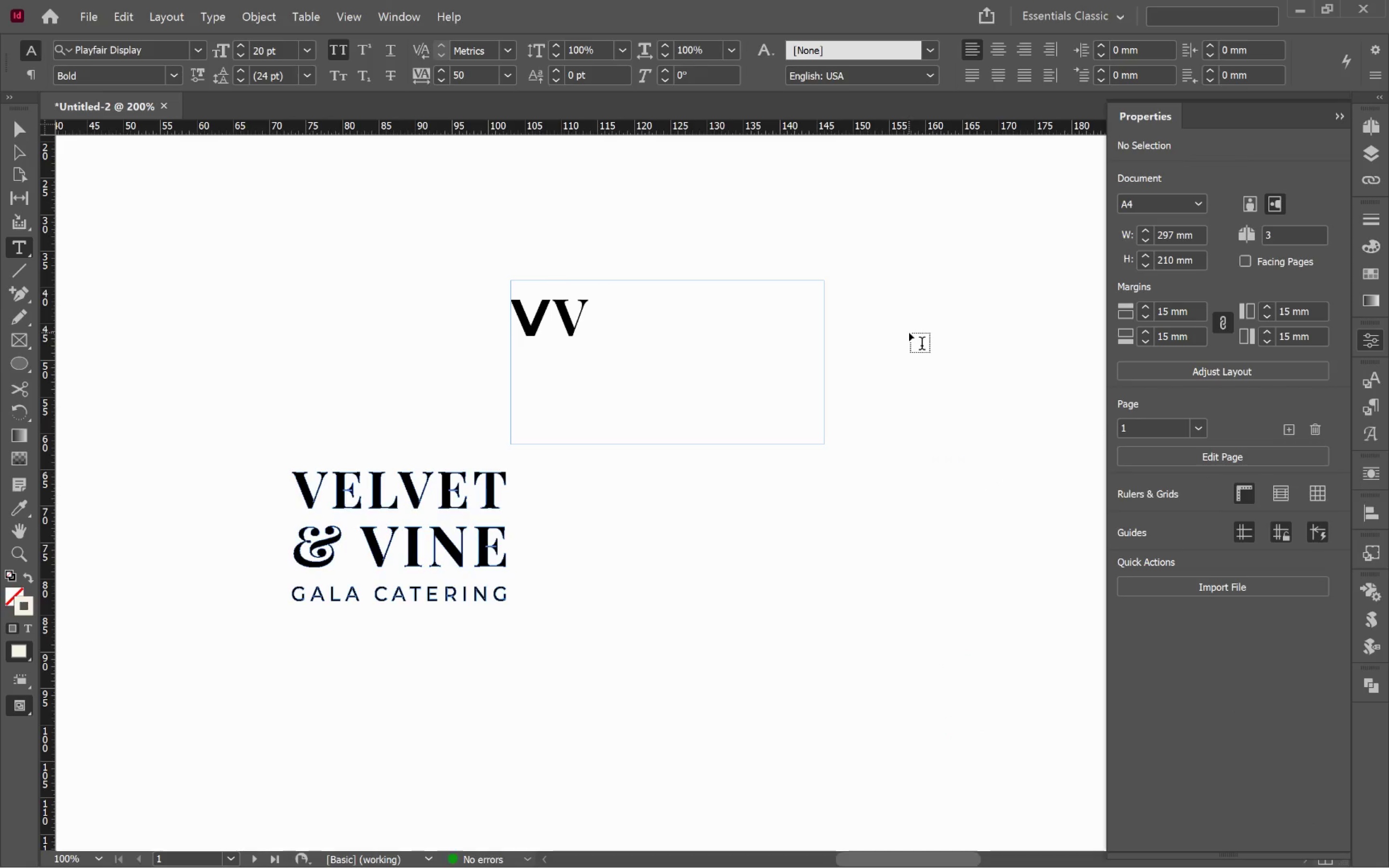 
key(V)
 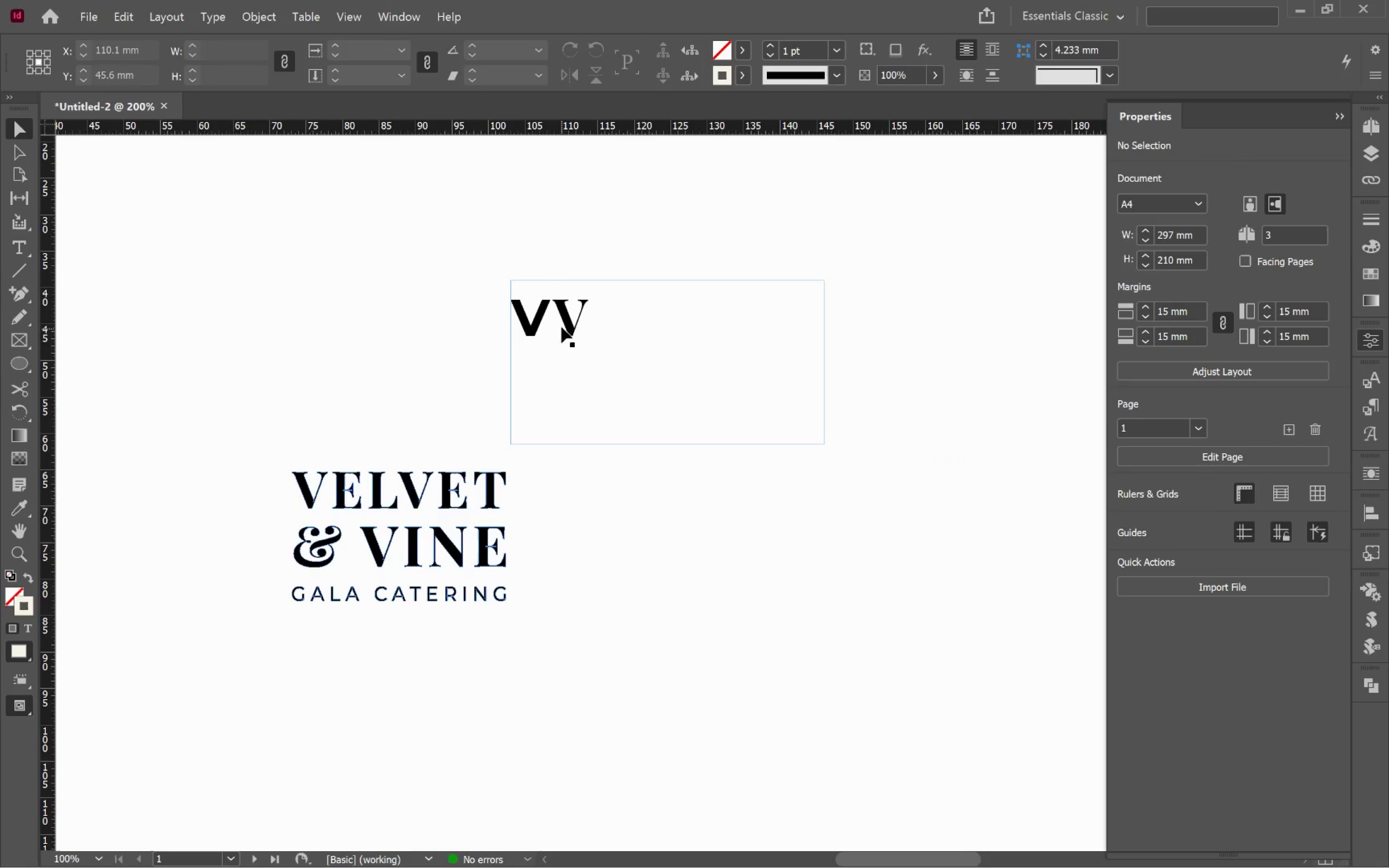 
left_click([566, 314])
 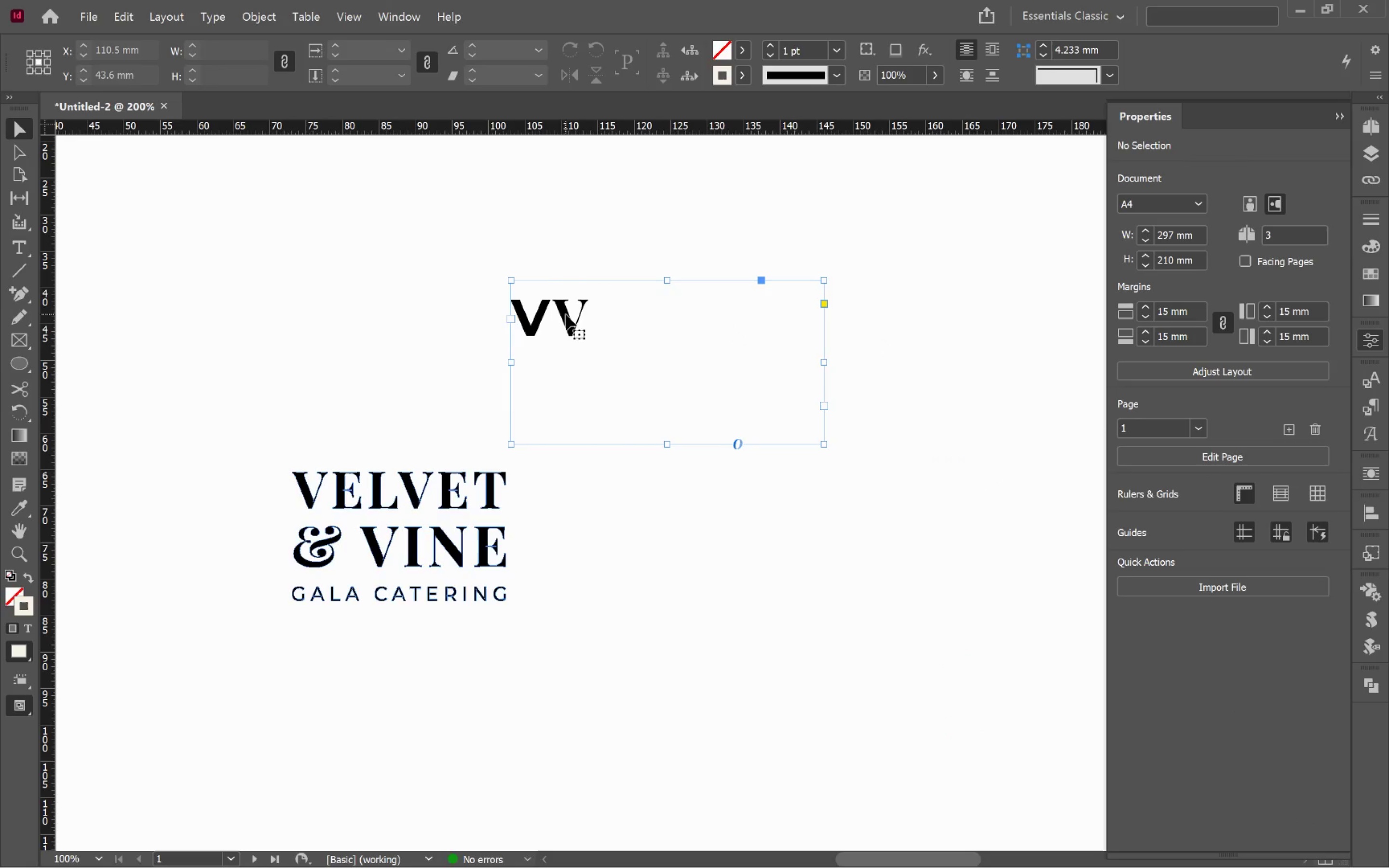 
hold_key(key=AltLeft, duration=0.44)
 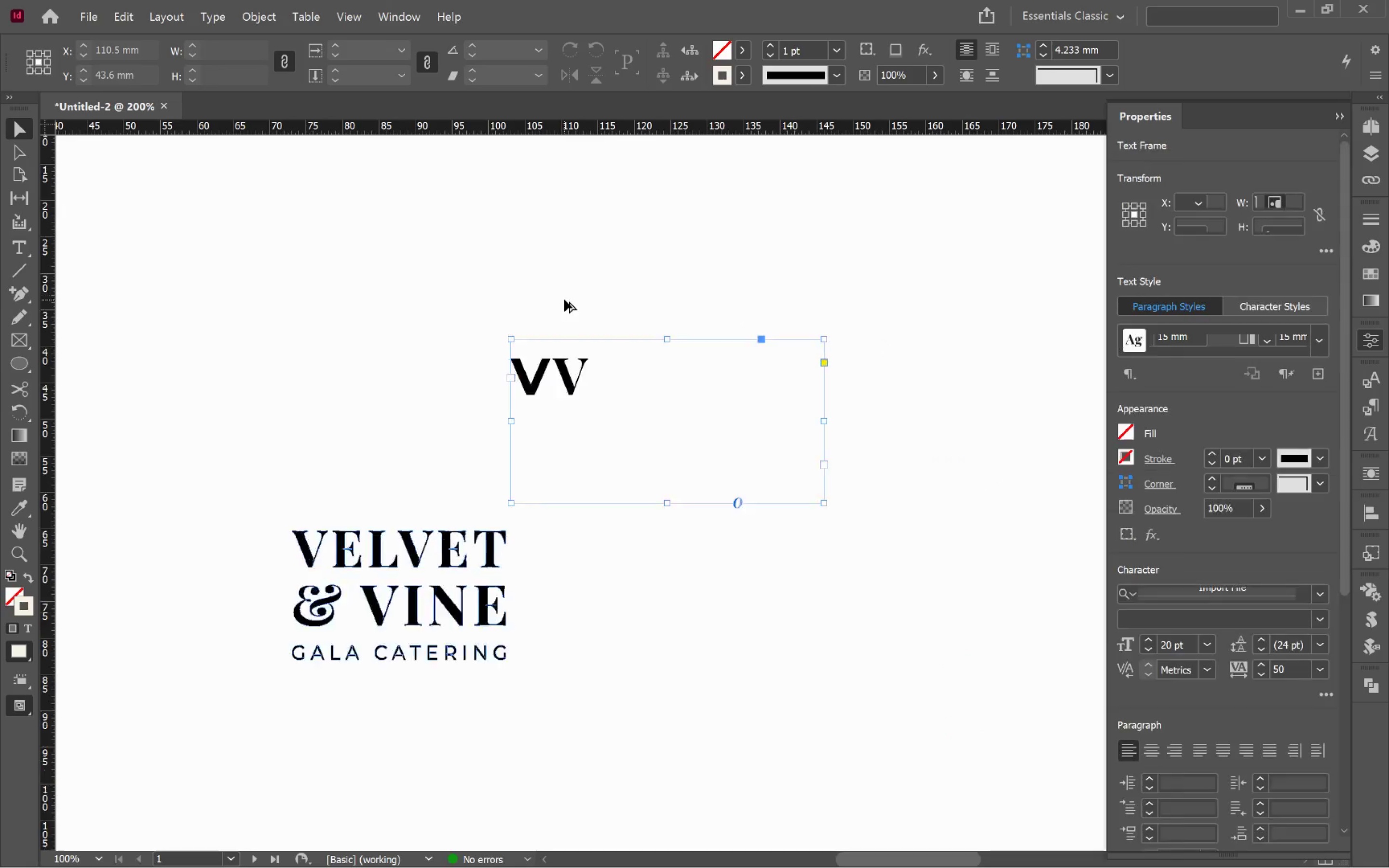 
scroll: coordinate [568, 303], scroll_direction: up, amount: 4.0
 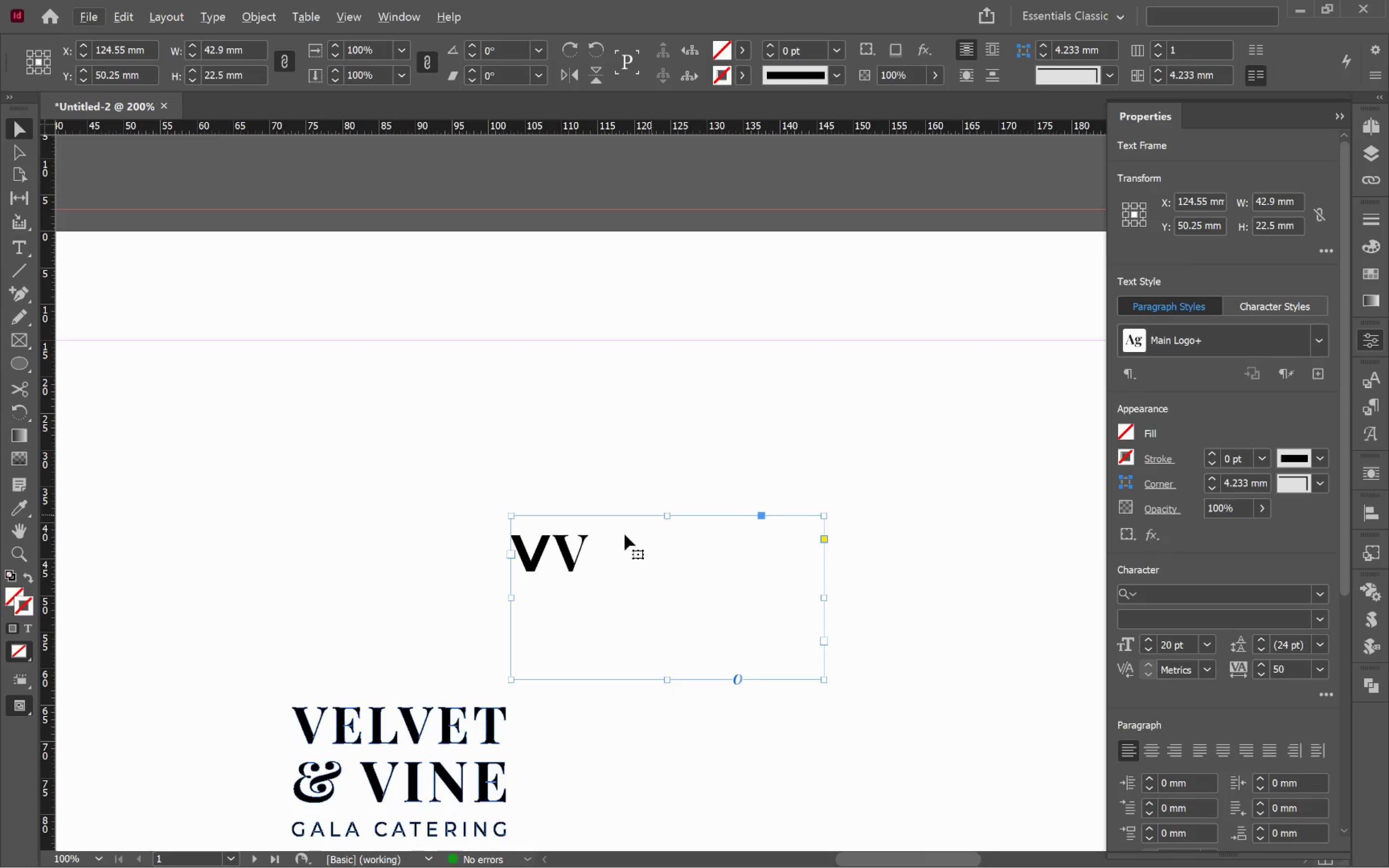 
hold_key(key=AltLeft, duration=0.64)
scroll: coordinate [552, 548], scroll_direction: up, amount: 3.0
 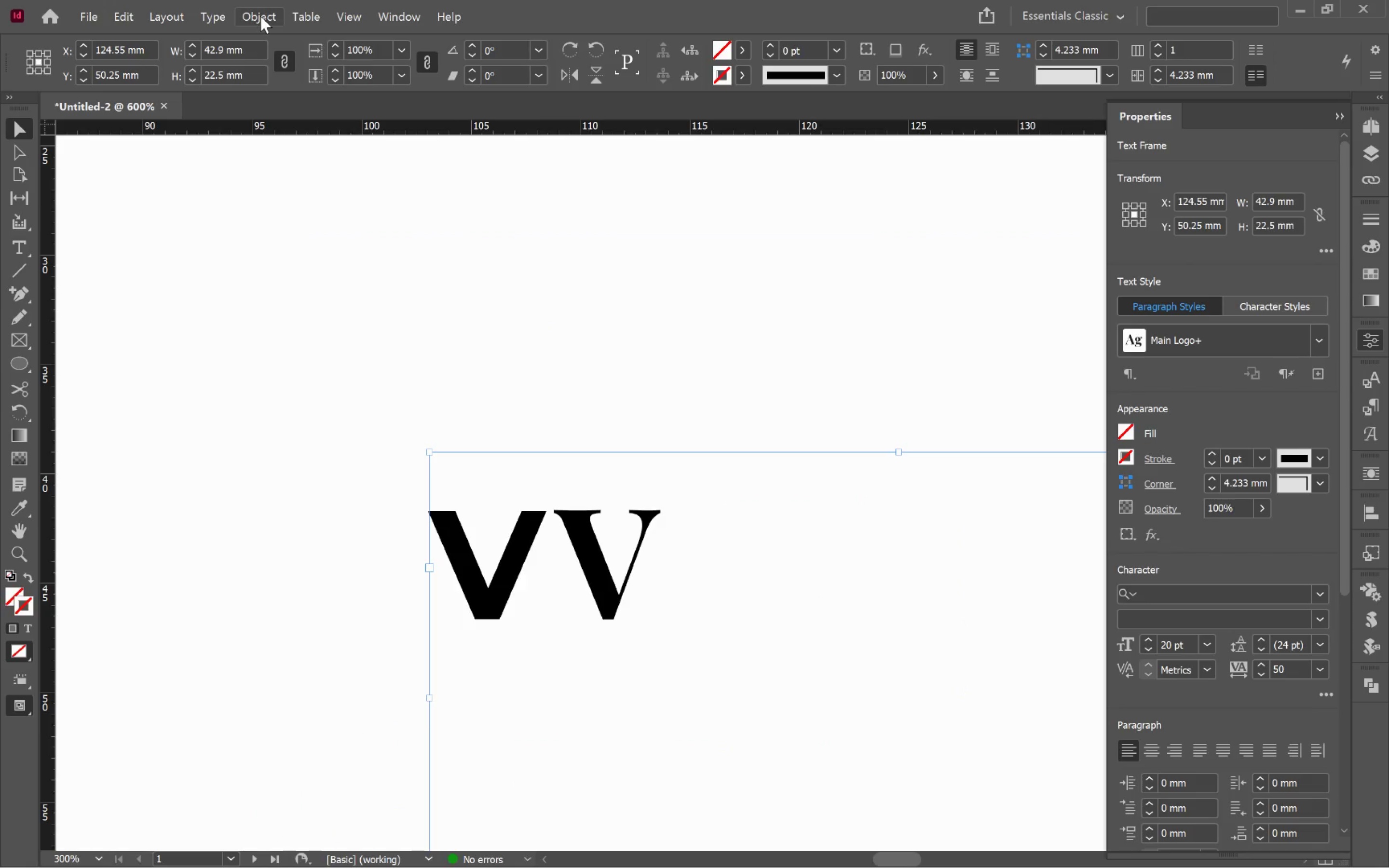 
left_click([209, 13])
 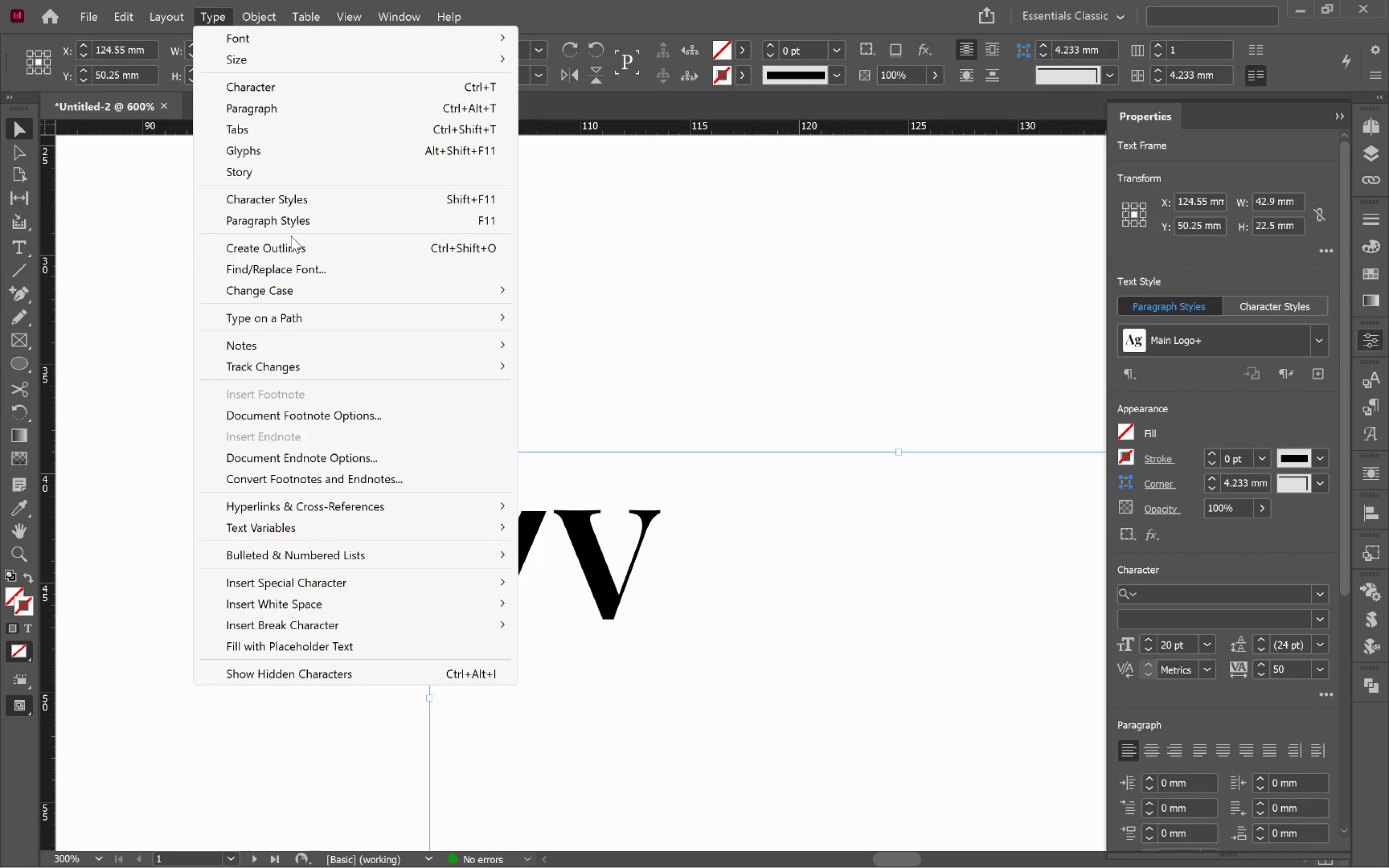 
left_click([291, 243])
 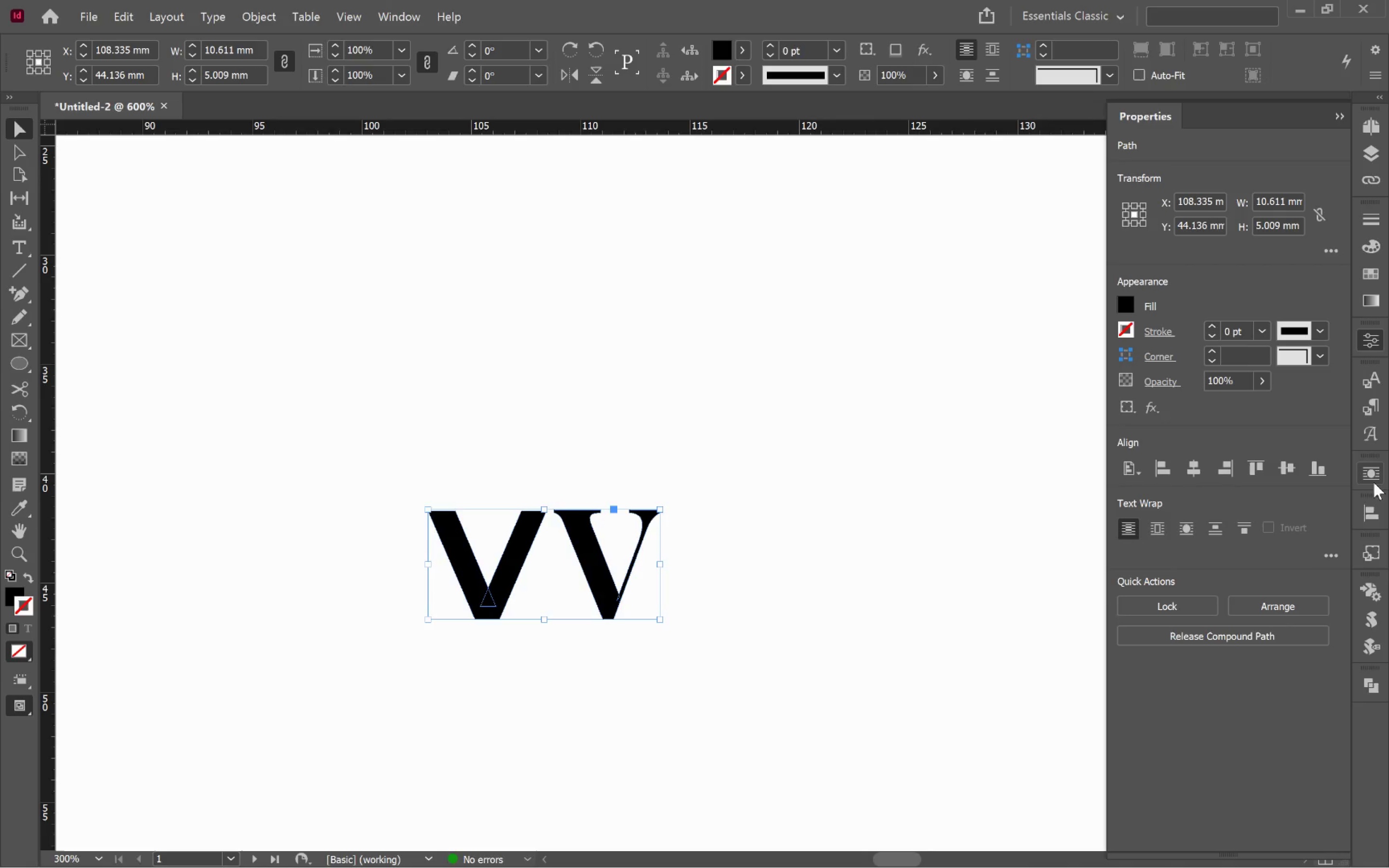 
wait(7.36)
 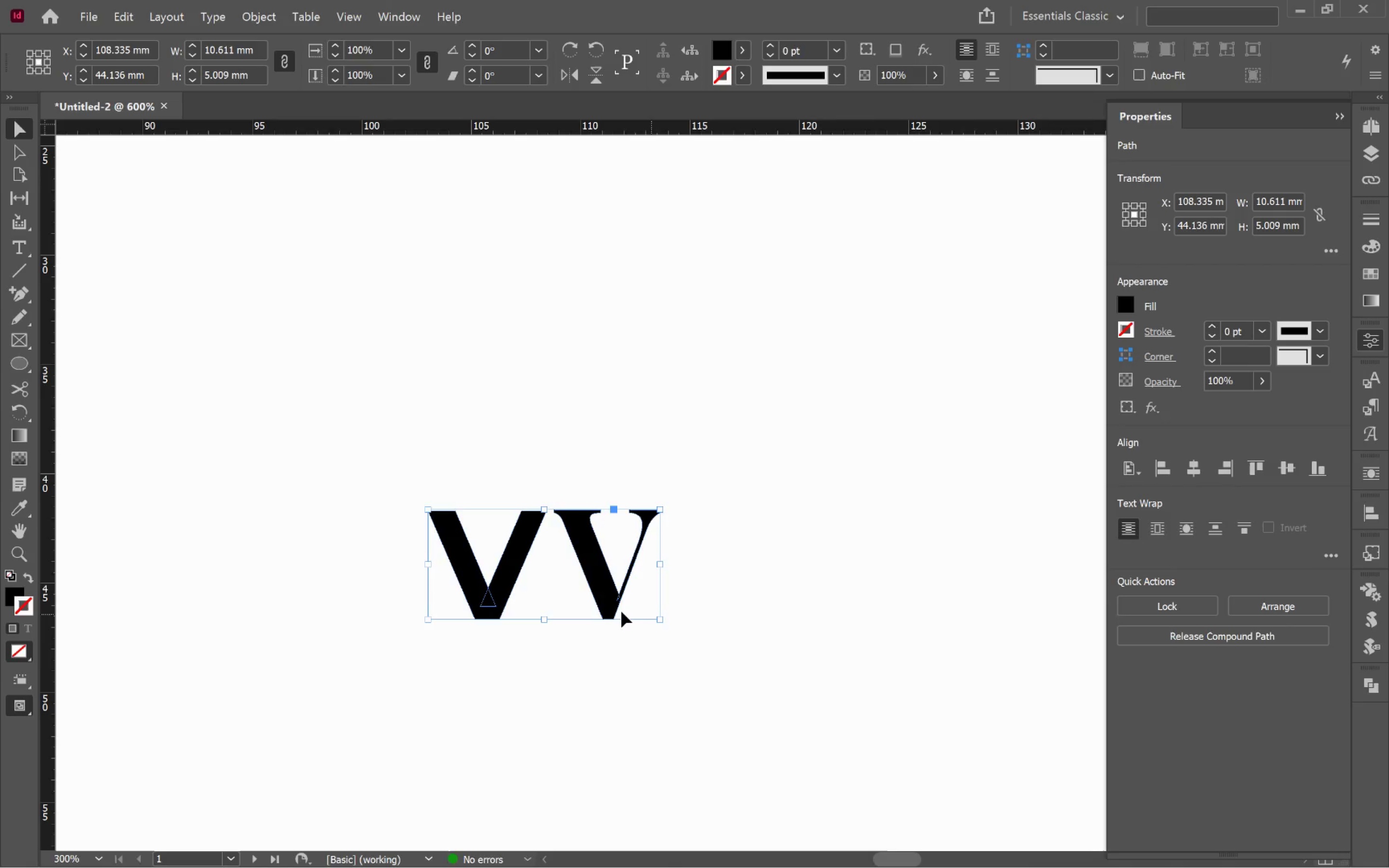 
mouse_move([1353, 347])
 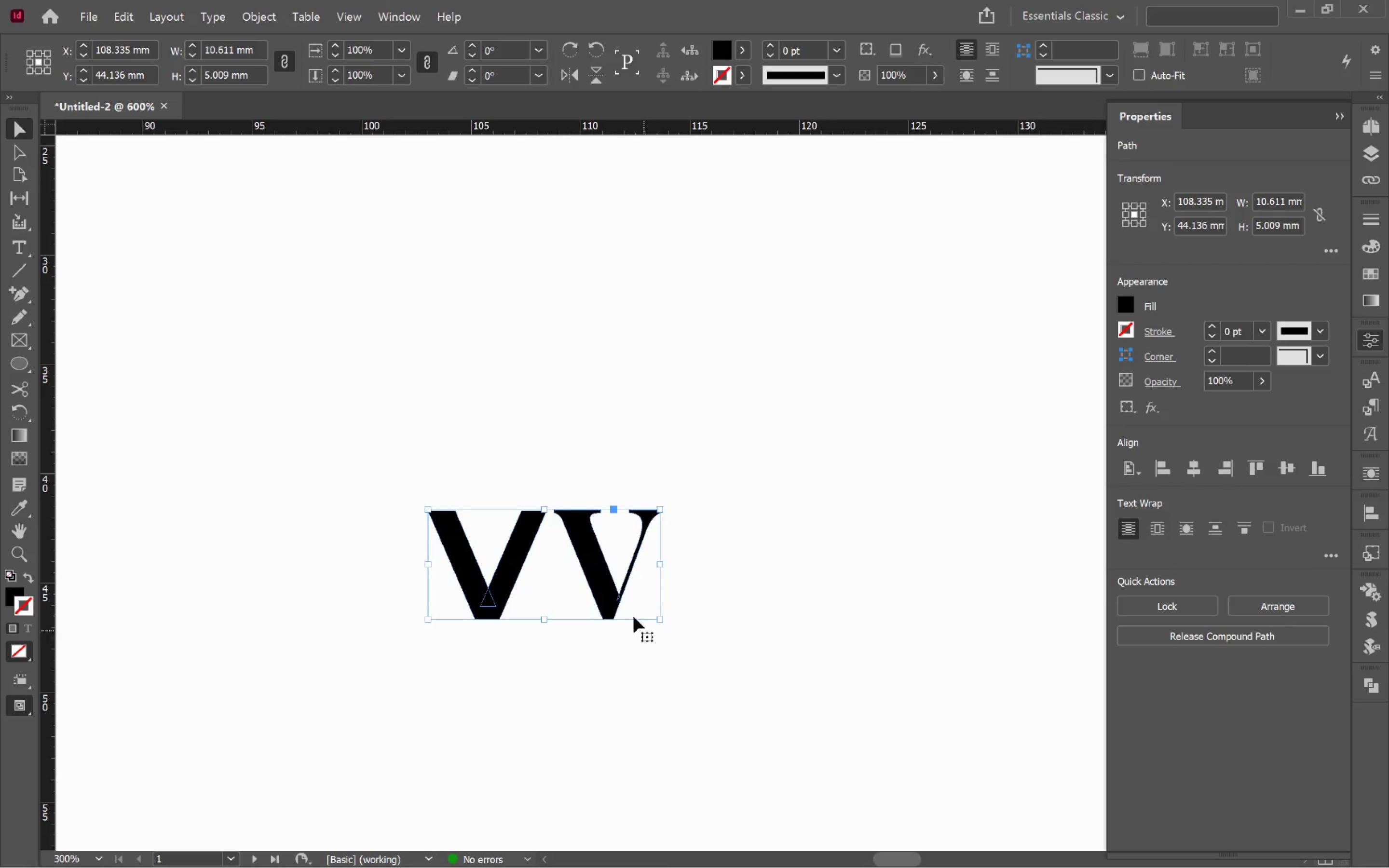 
right_click([607, 581])
 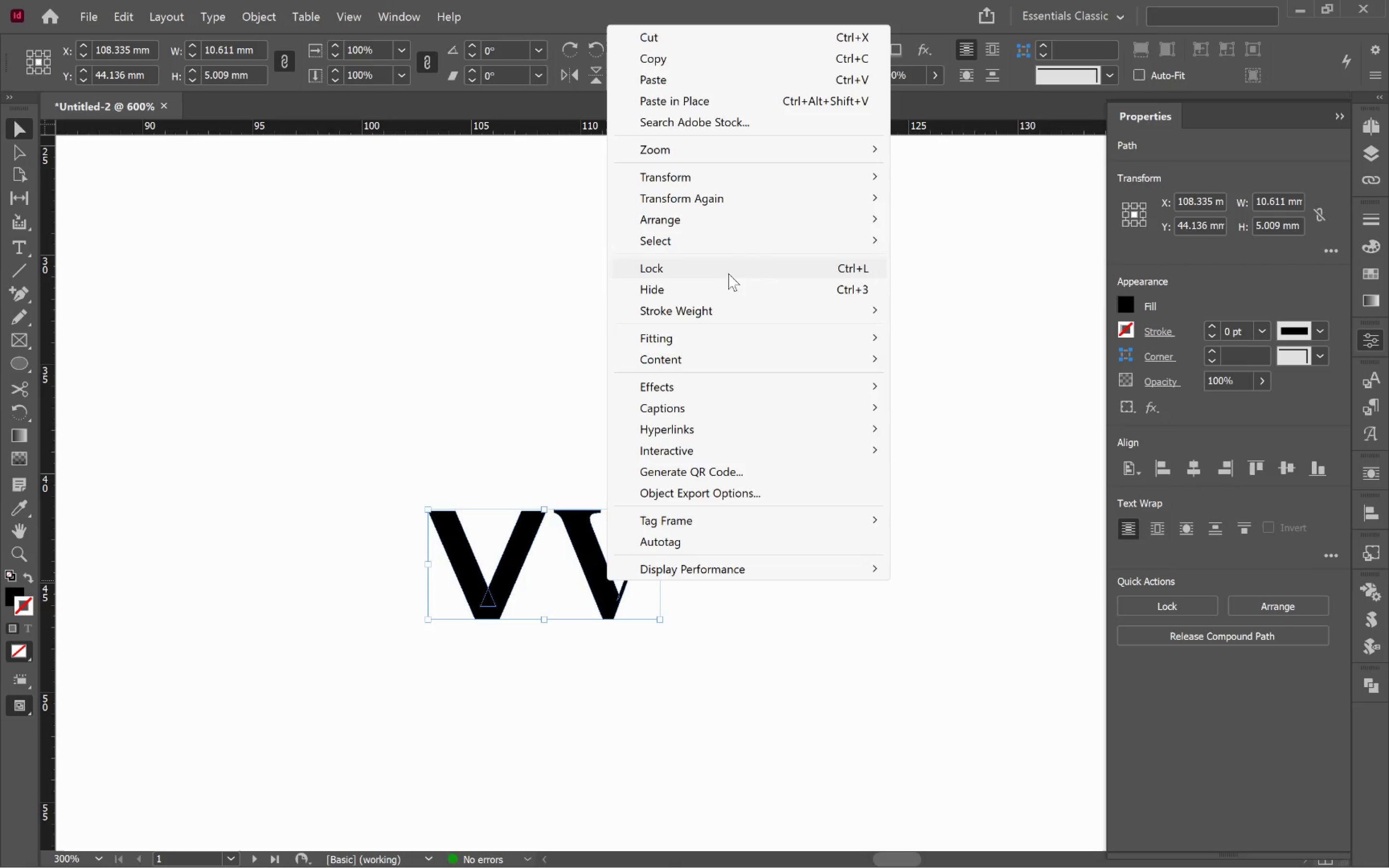 
left_click([495, 345])
 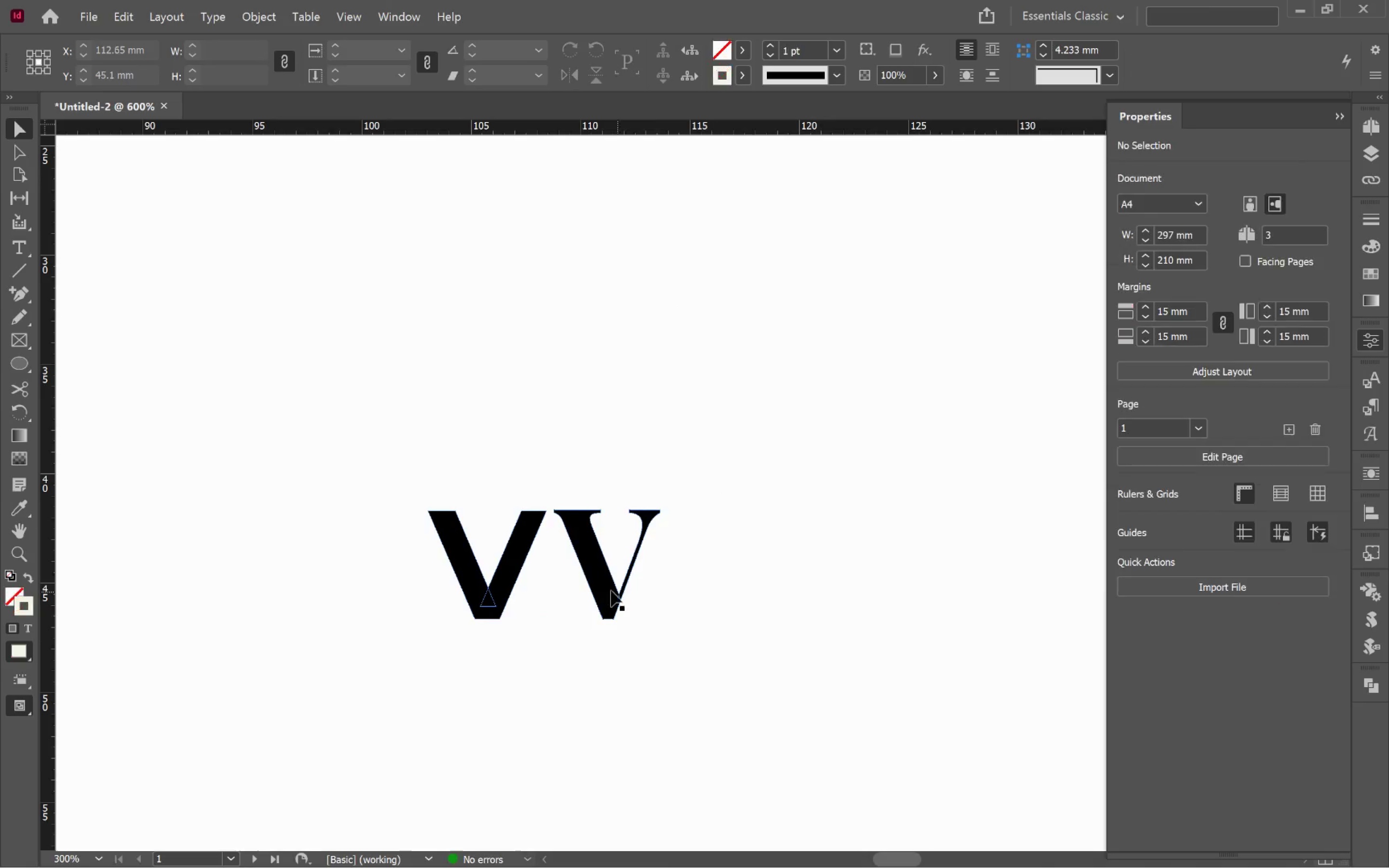 
left_click([601, 585])
 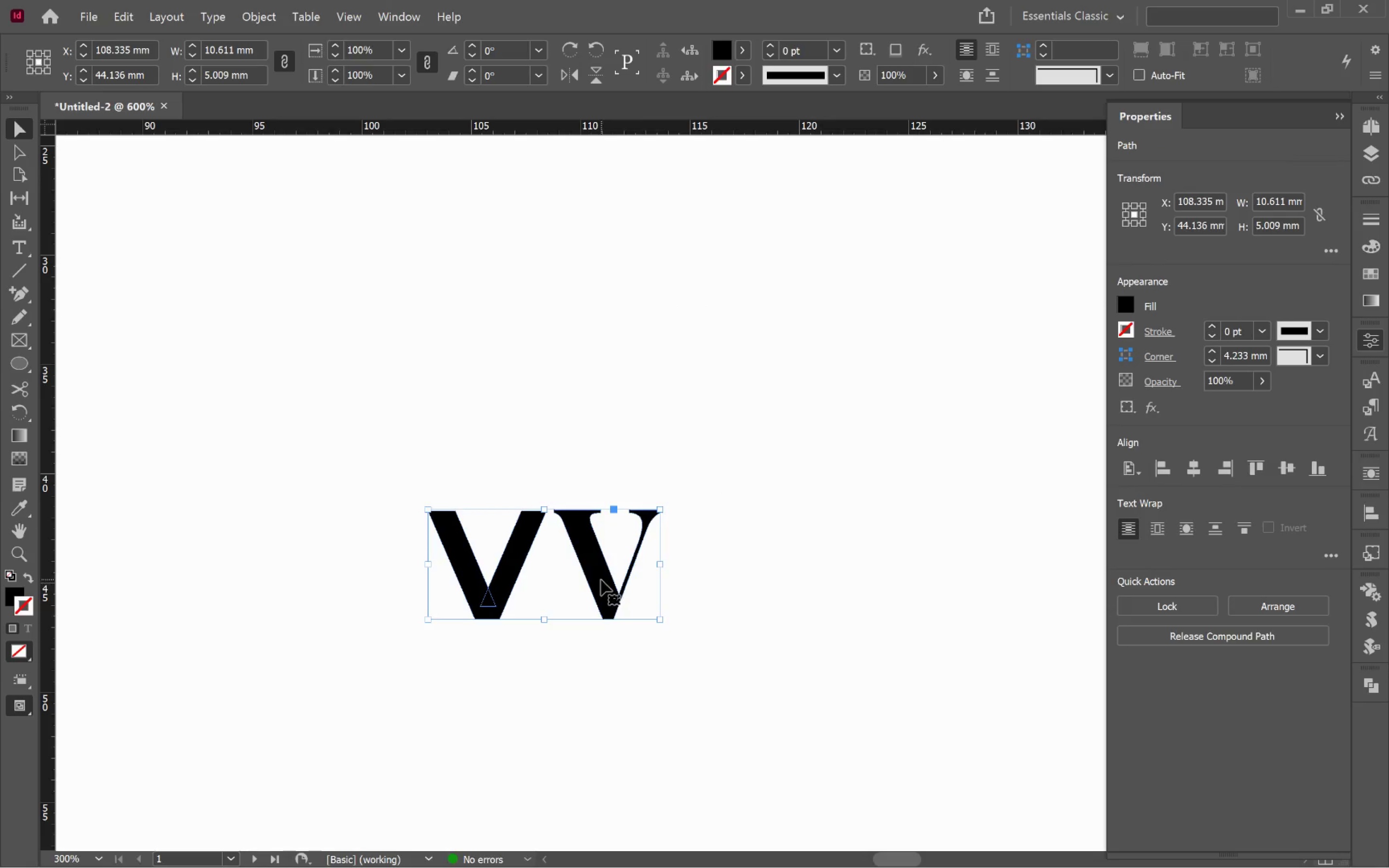 
right_click([601, 580])
 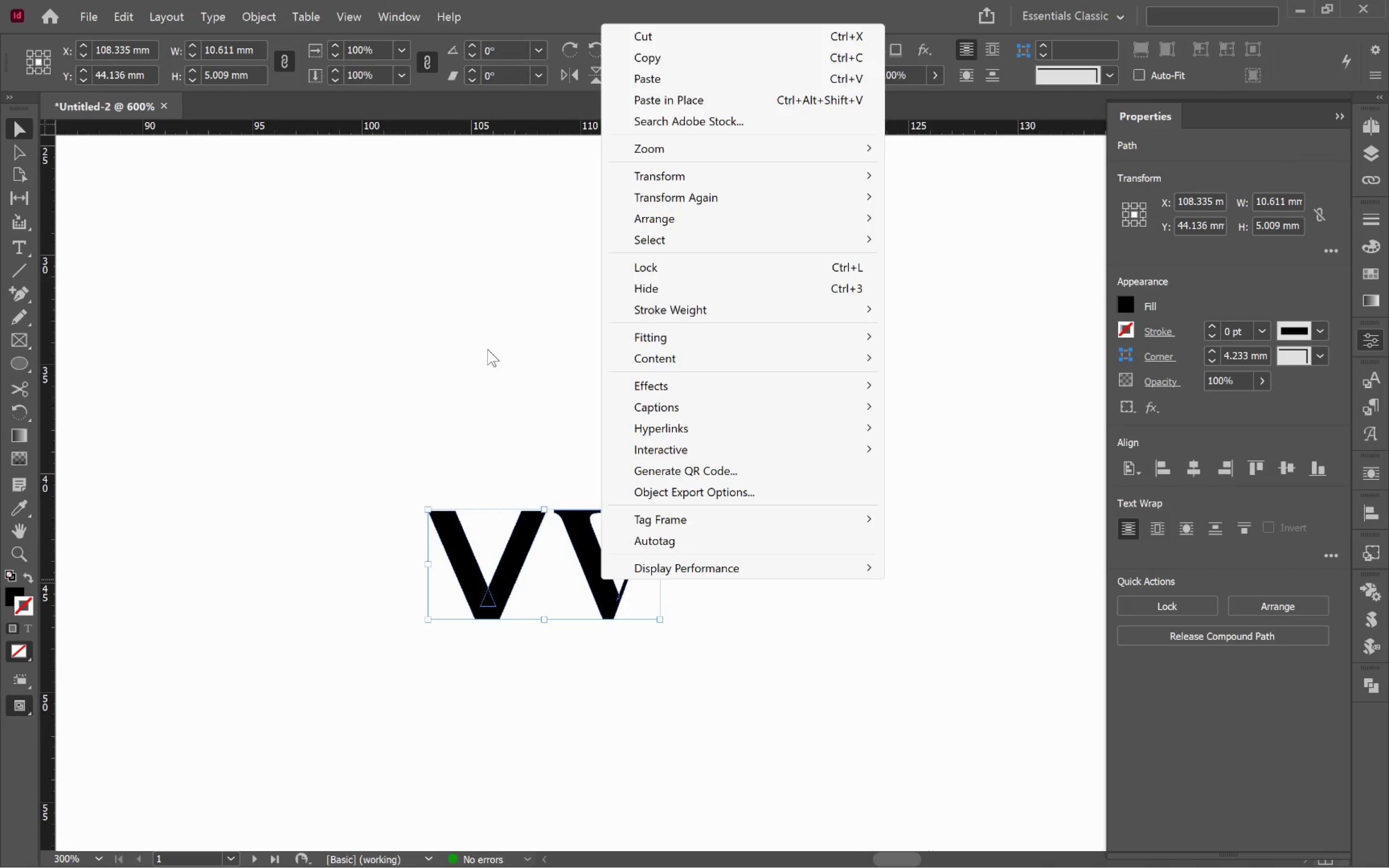 
left_click([246, 10])
 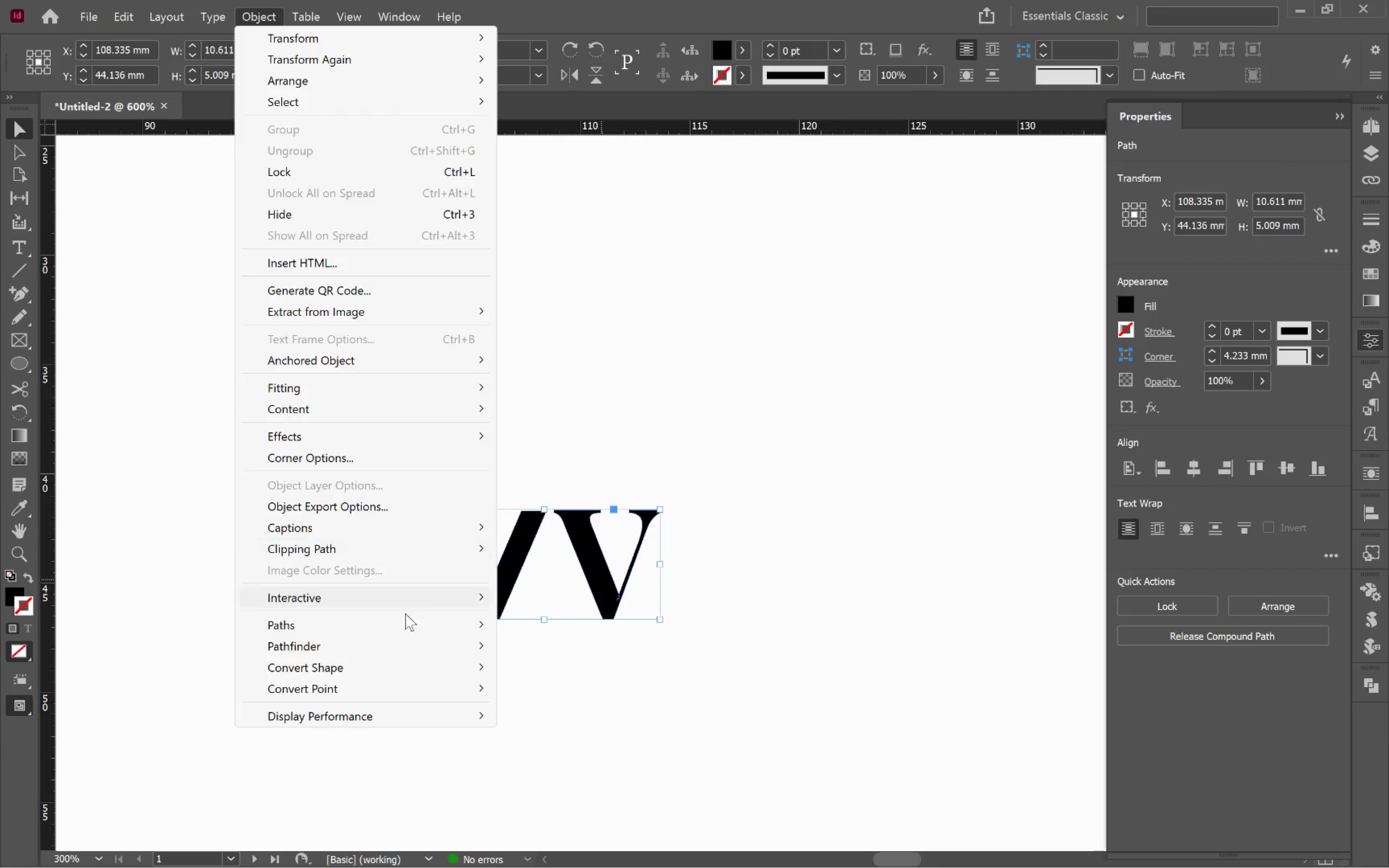 
wait(8.67)
 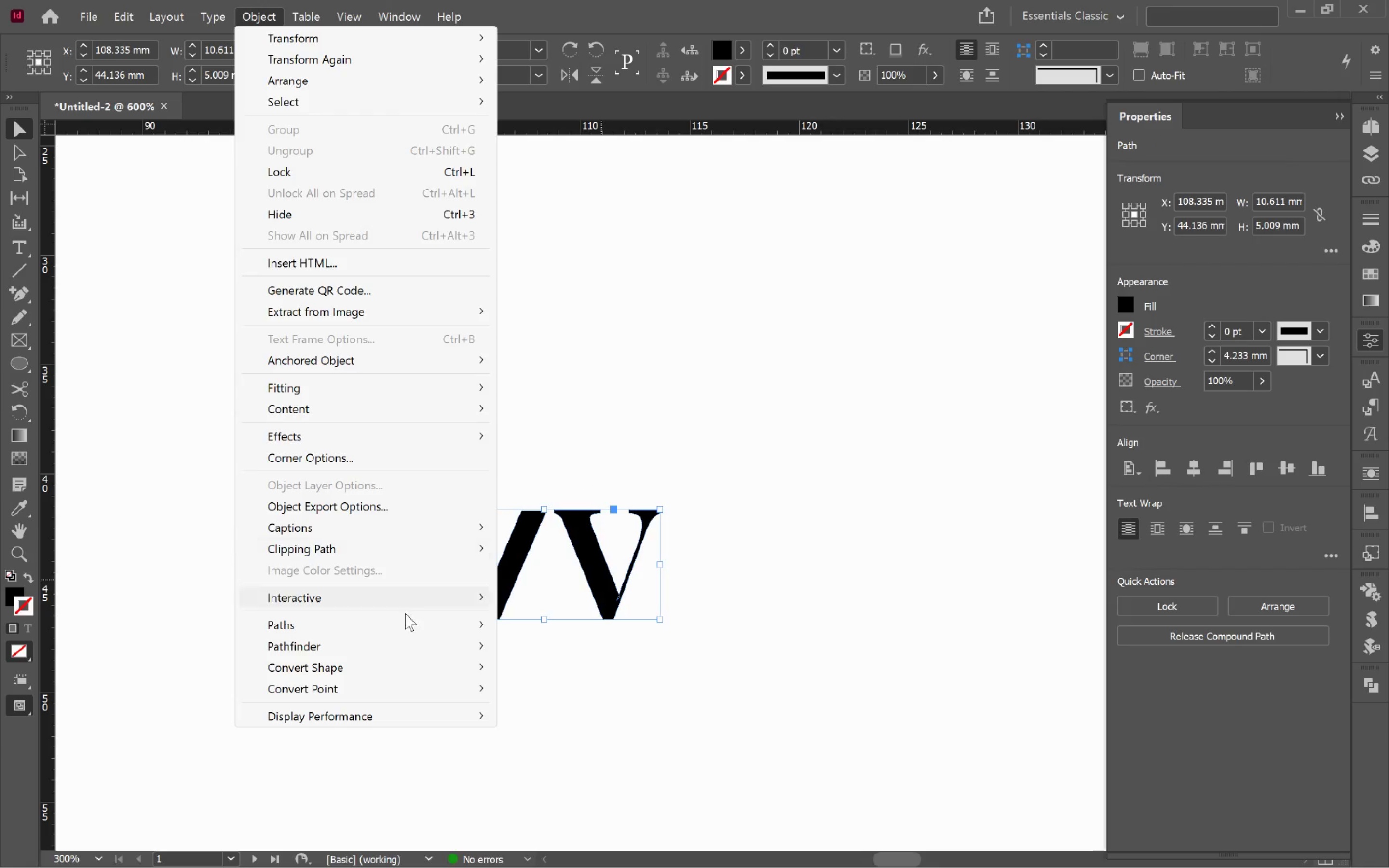 
left_click([582, 739])
 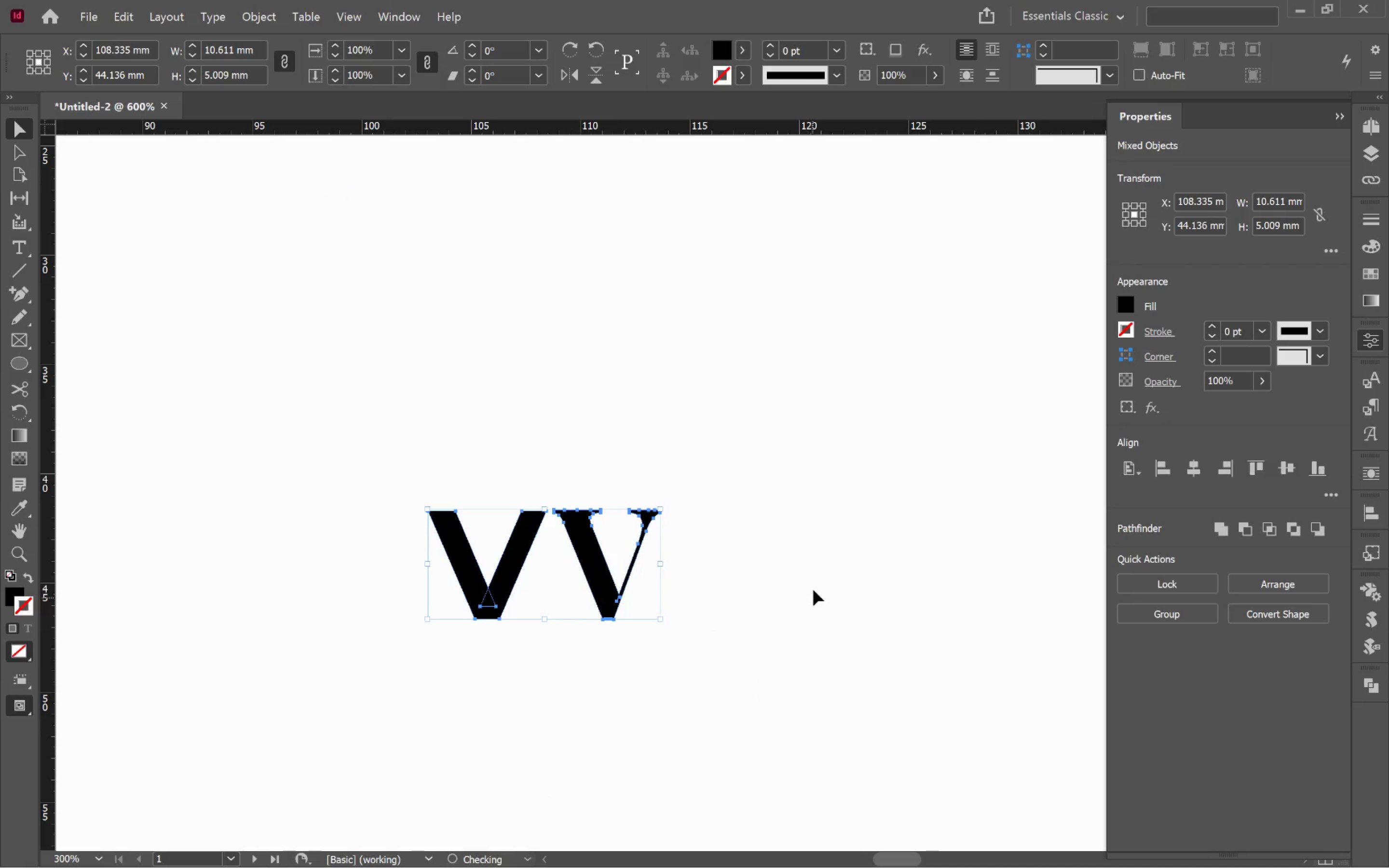 
left_click([814, 588])
 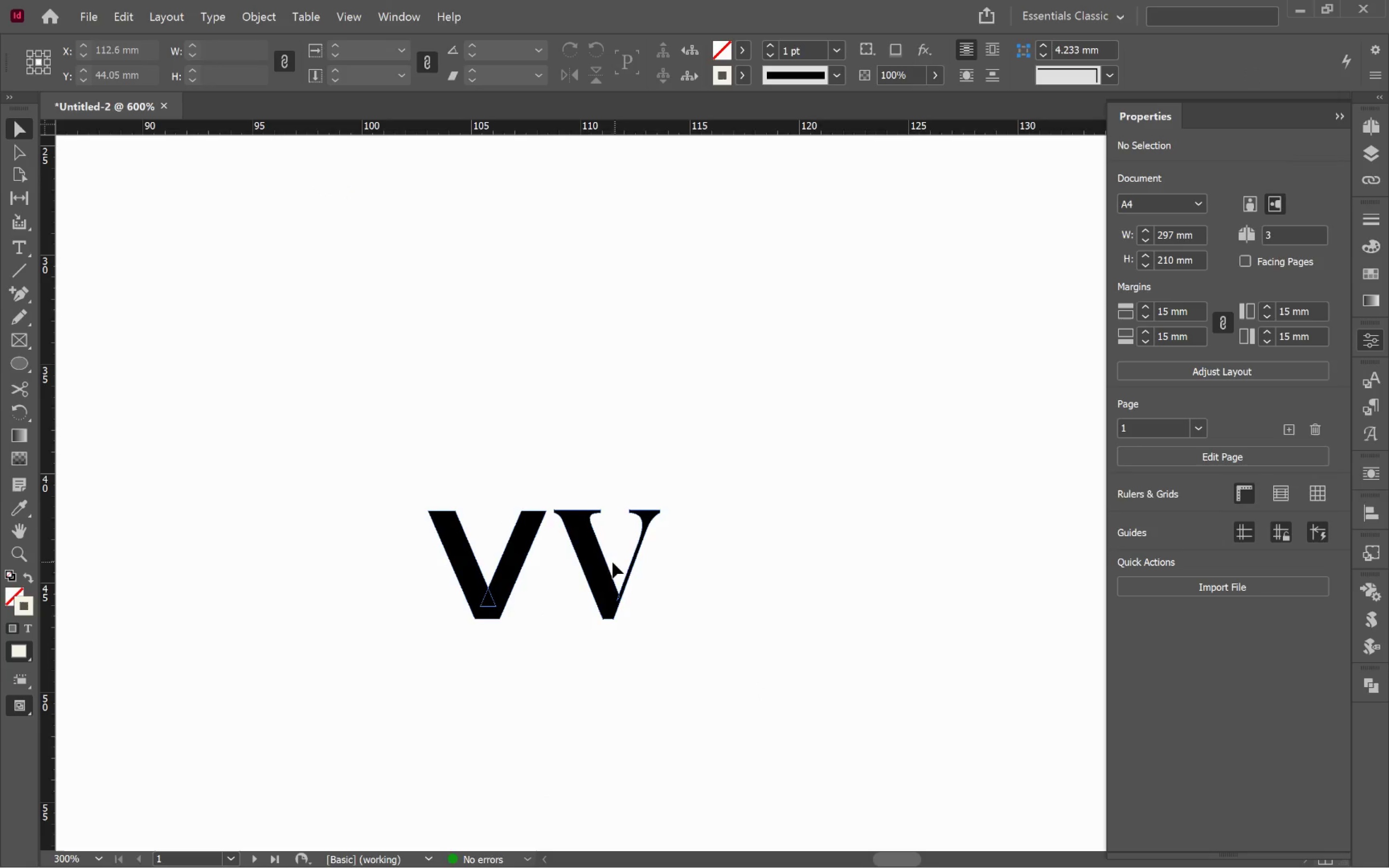 
left_click([594, 563])
 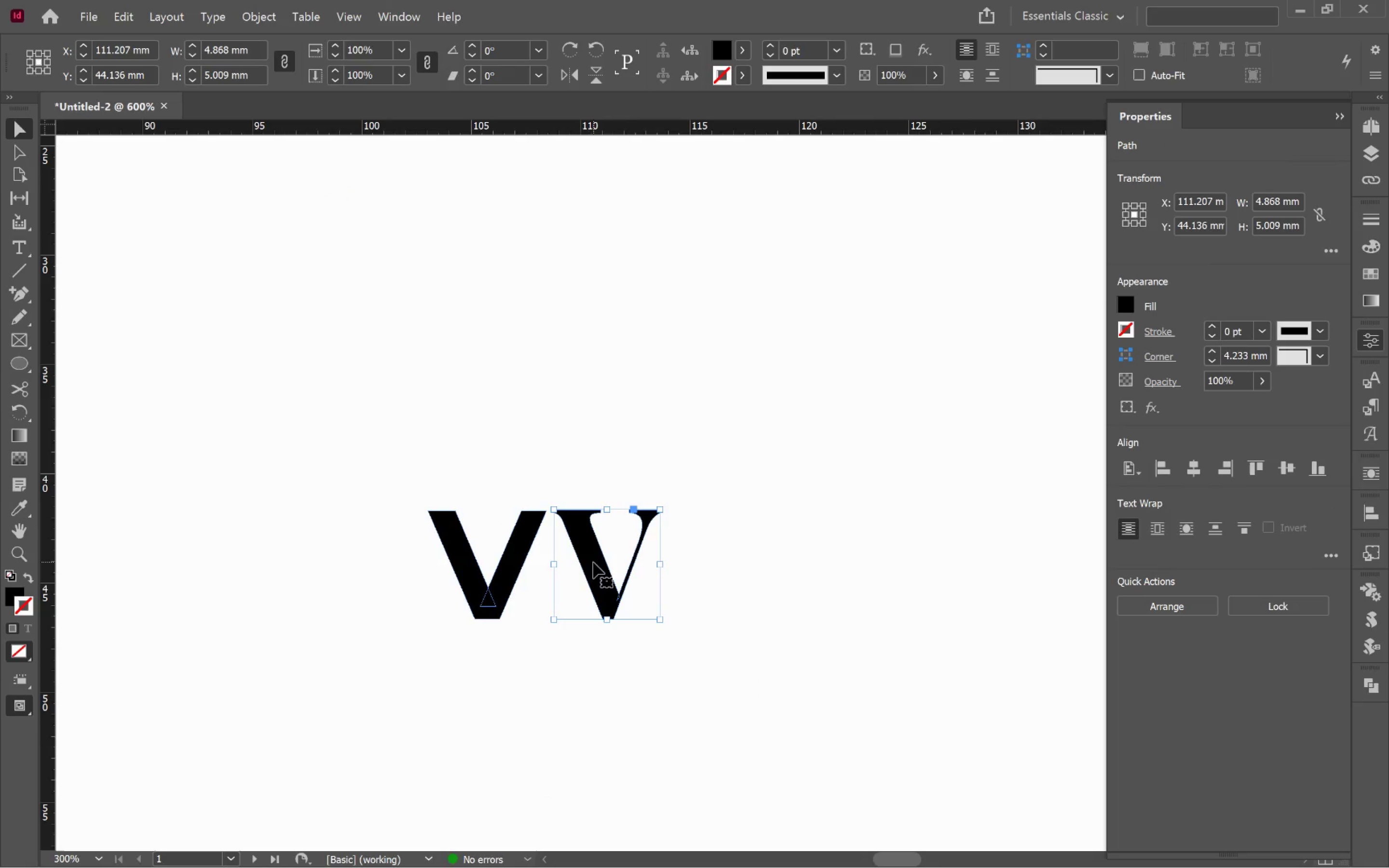 
left_click_drag(start_coordinate=[593, 562], to_coordinate=[480, 561])
 